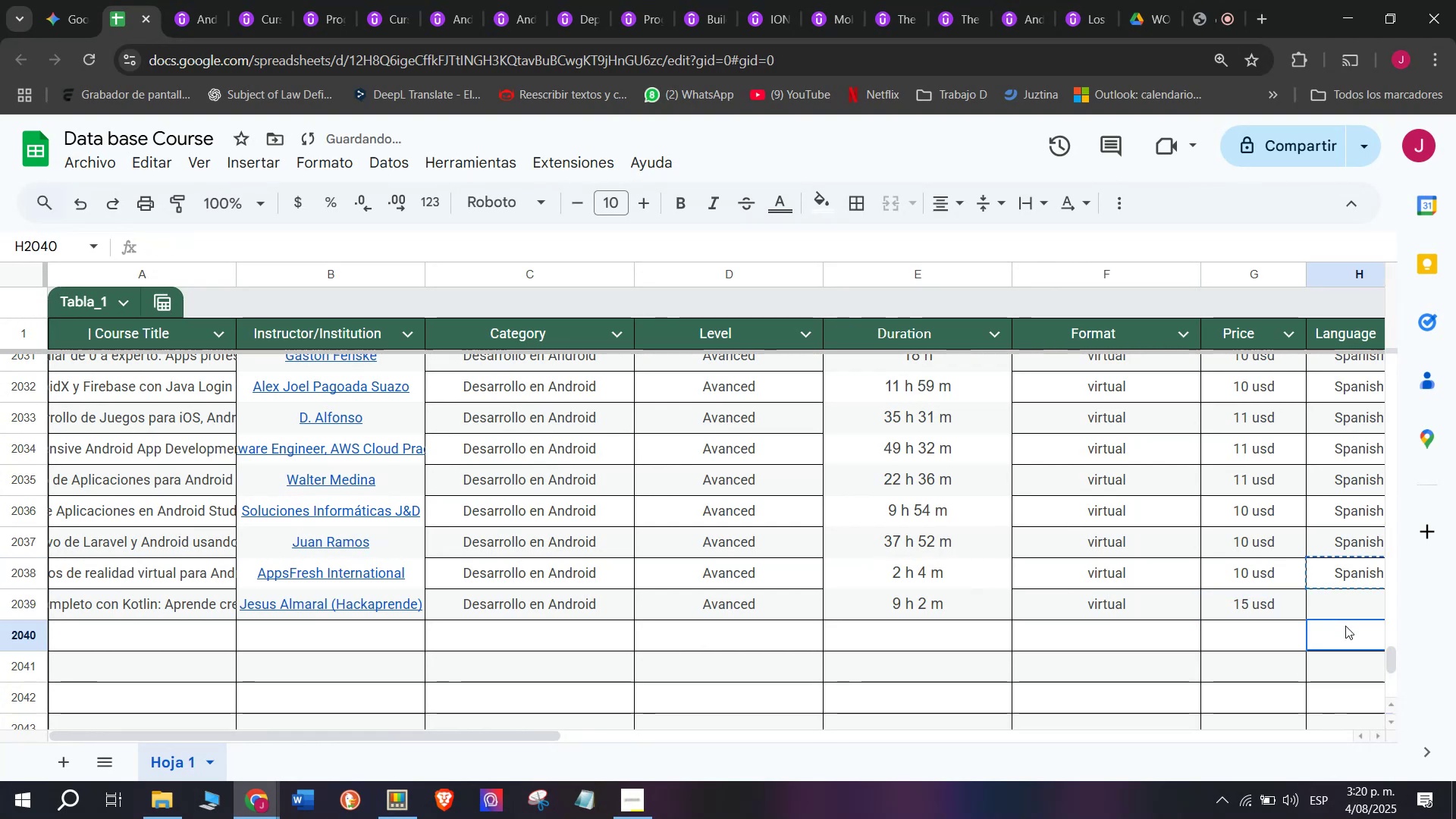 
key(Control+ControlLeft)
 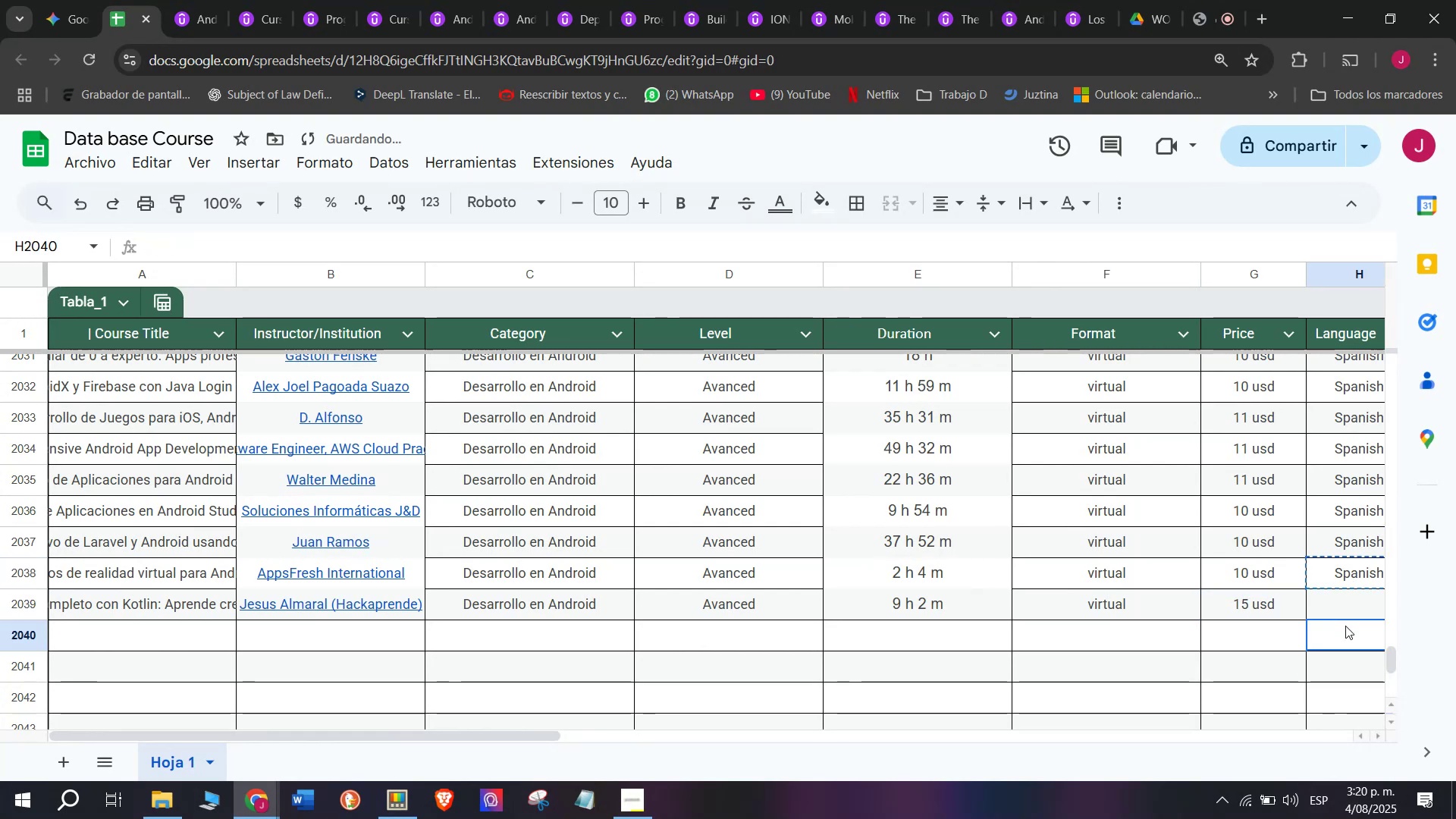 
key(Z)
 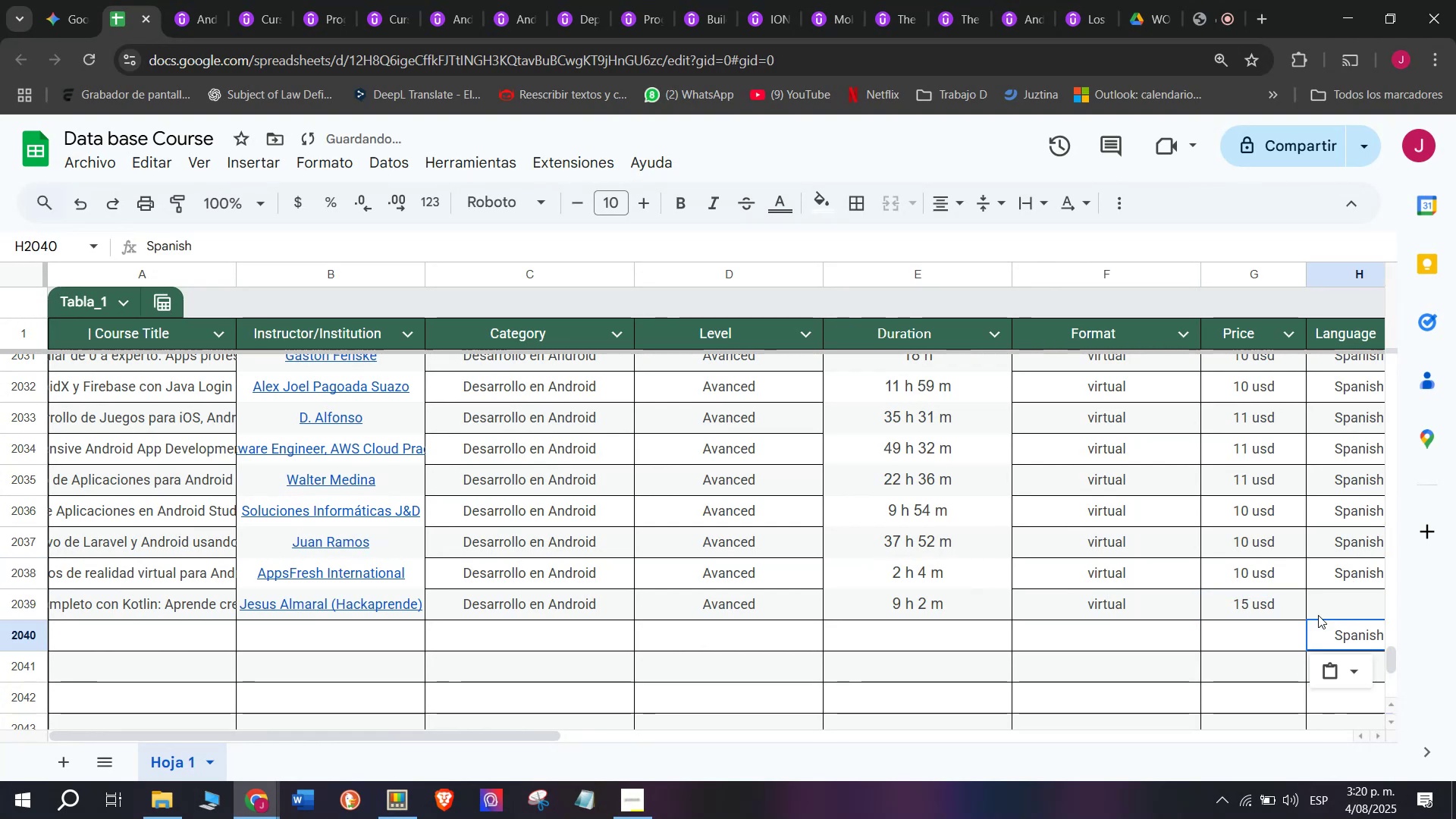 
key(Control+V)
 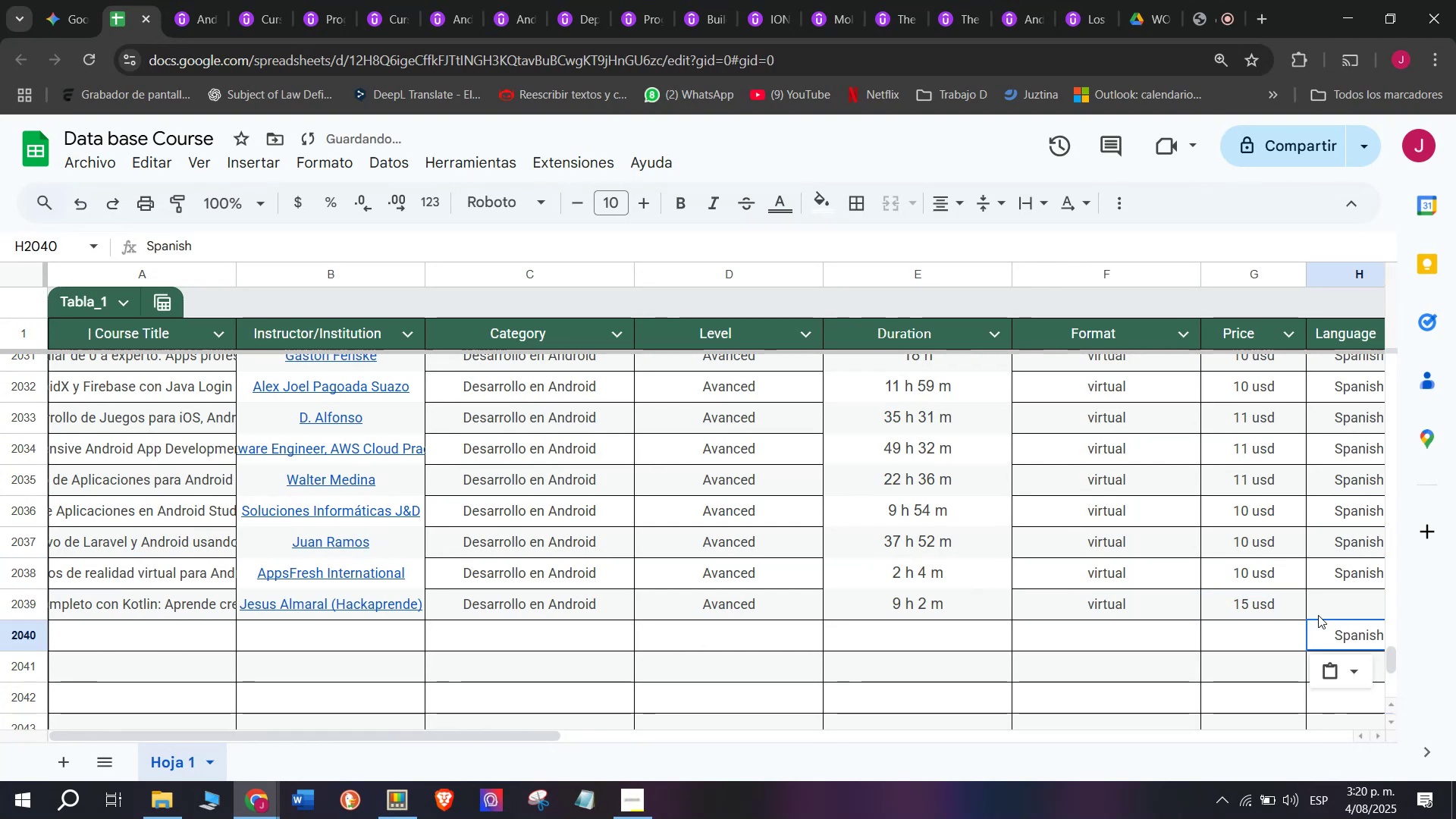 
key(Shift+ShiftLeft)
 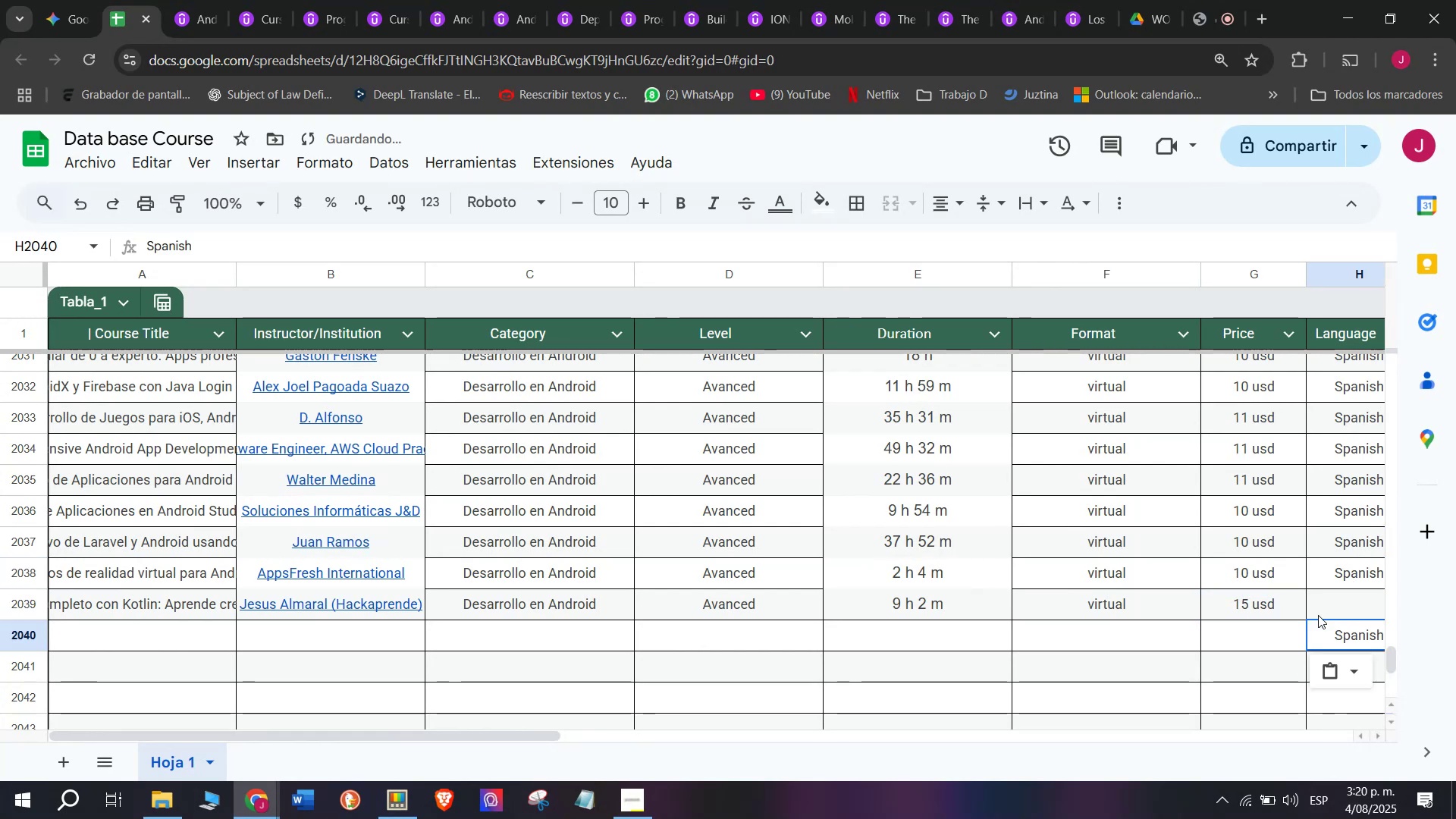 
key(Control+Shift+ControlLeft)
 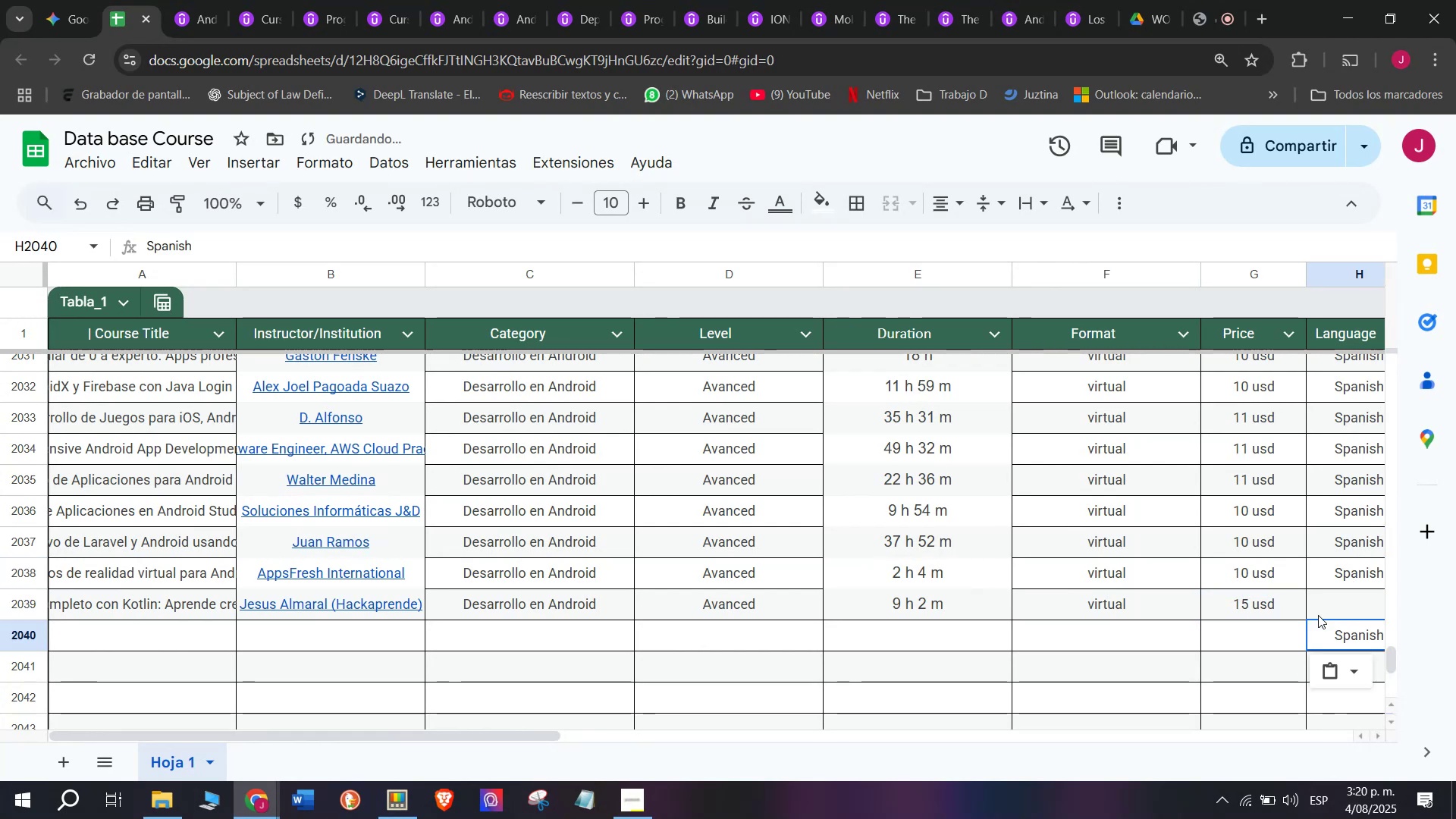 
key(Control+Shift+Z)
 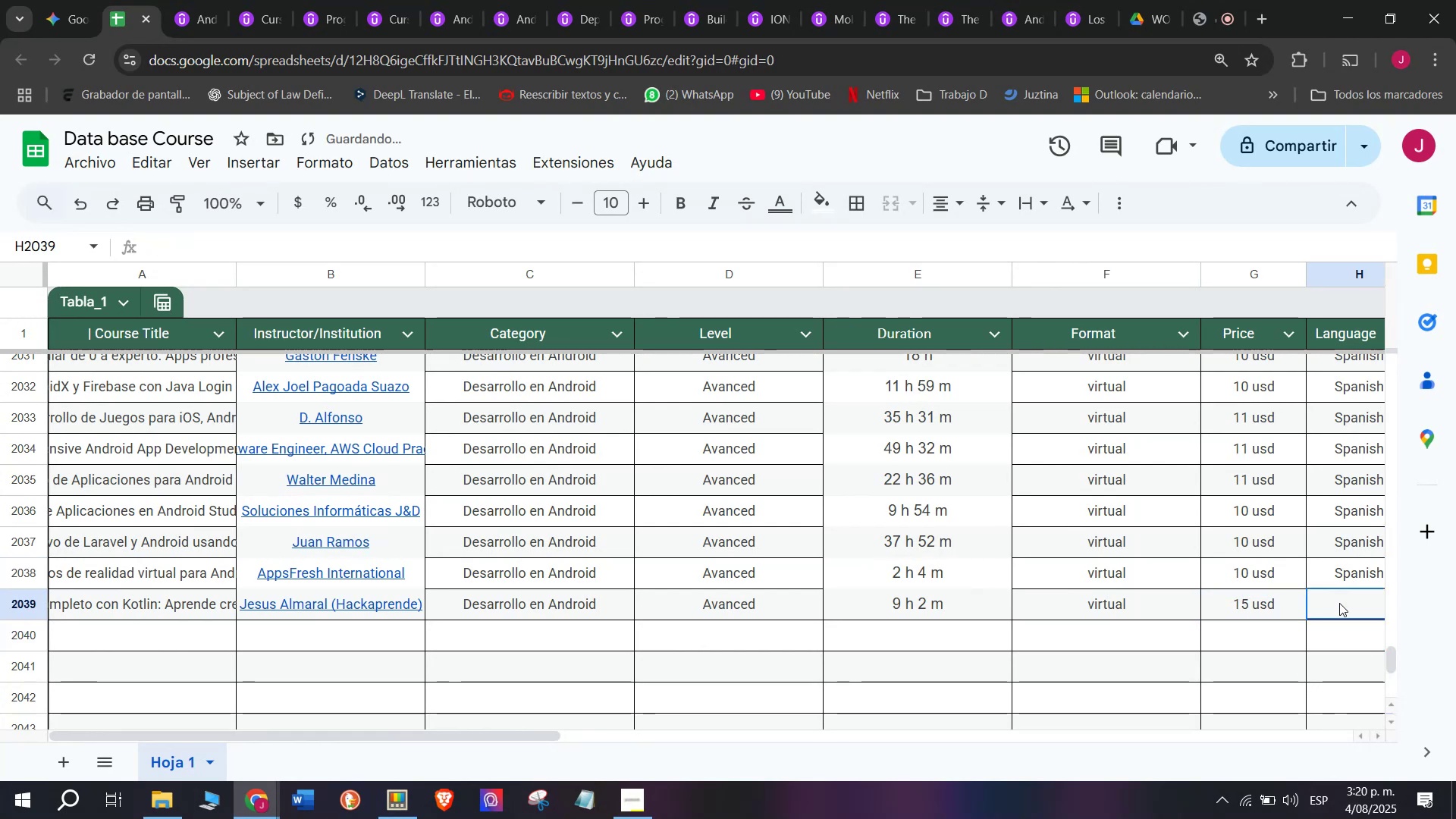 
key(Z)
 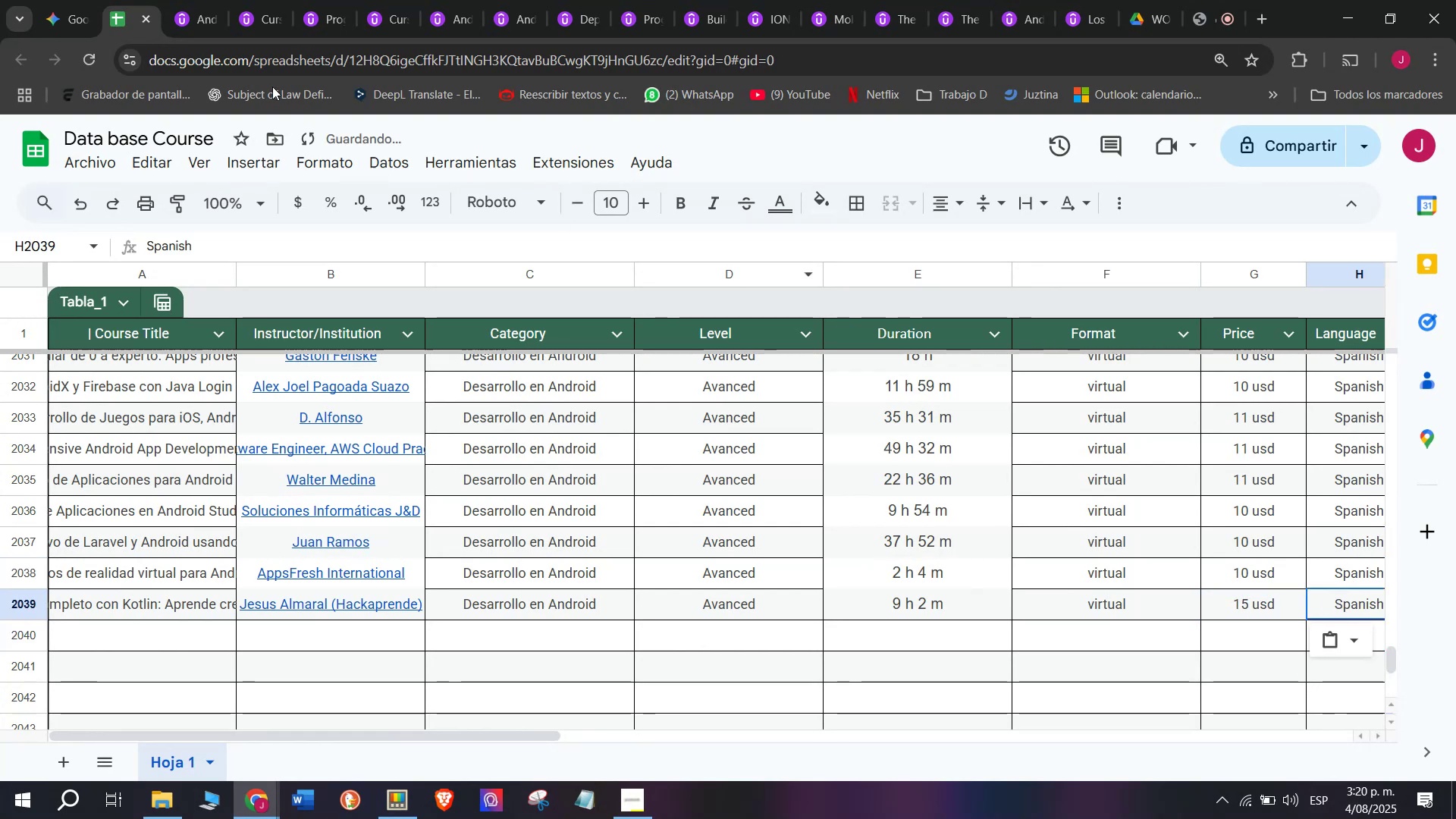 
key(Control+ControlLeft)
 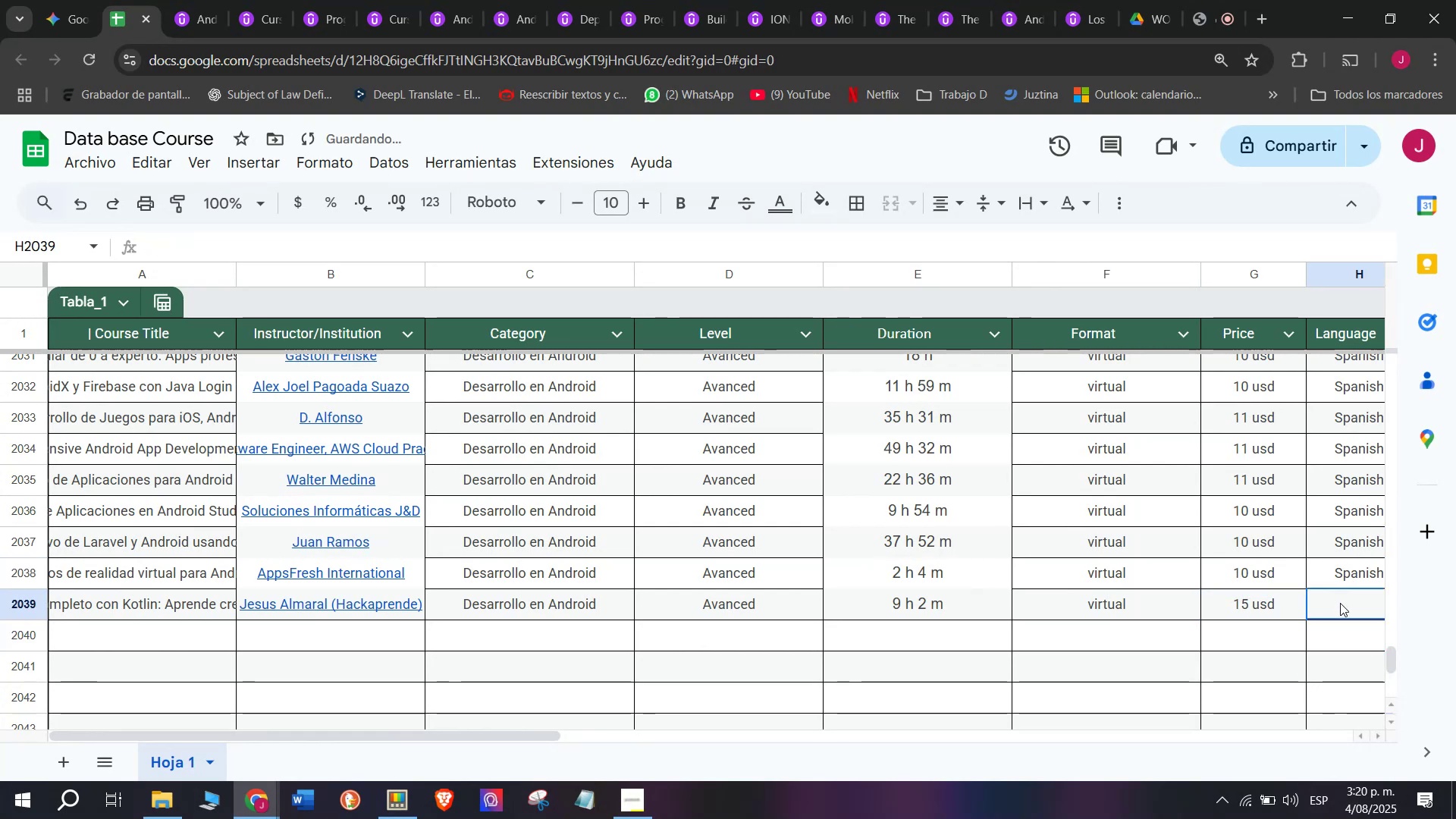 
key(Control+V)
 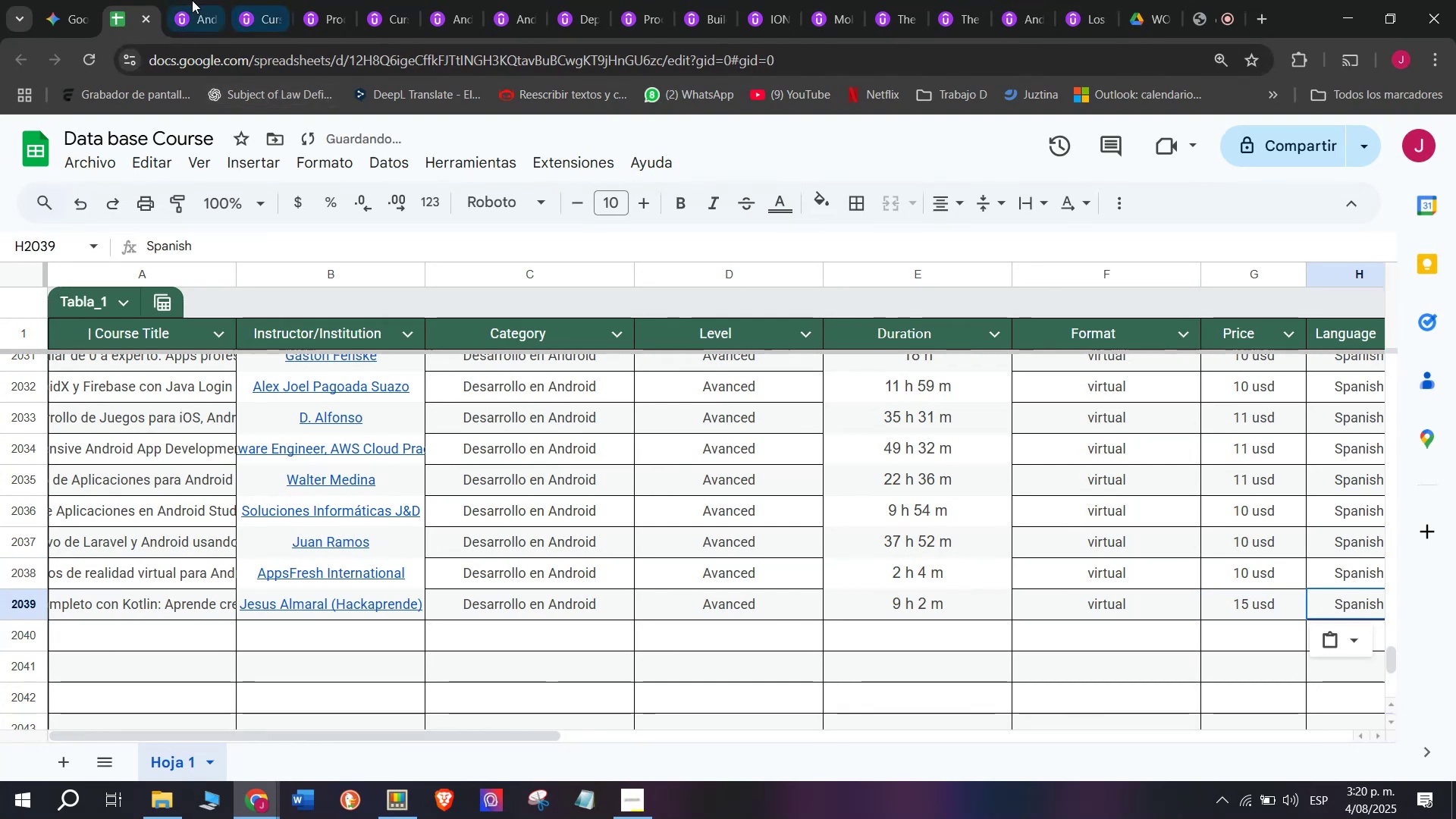 
left_click([182, 0])
 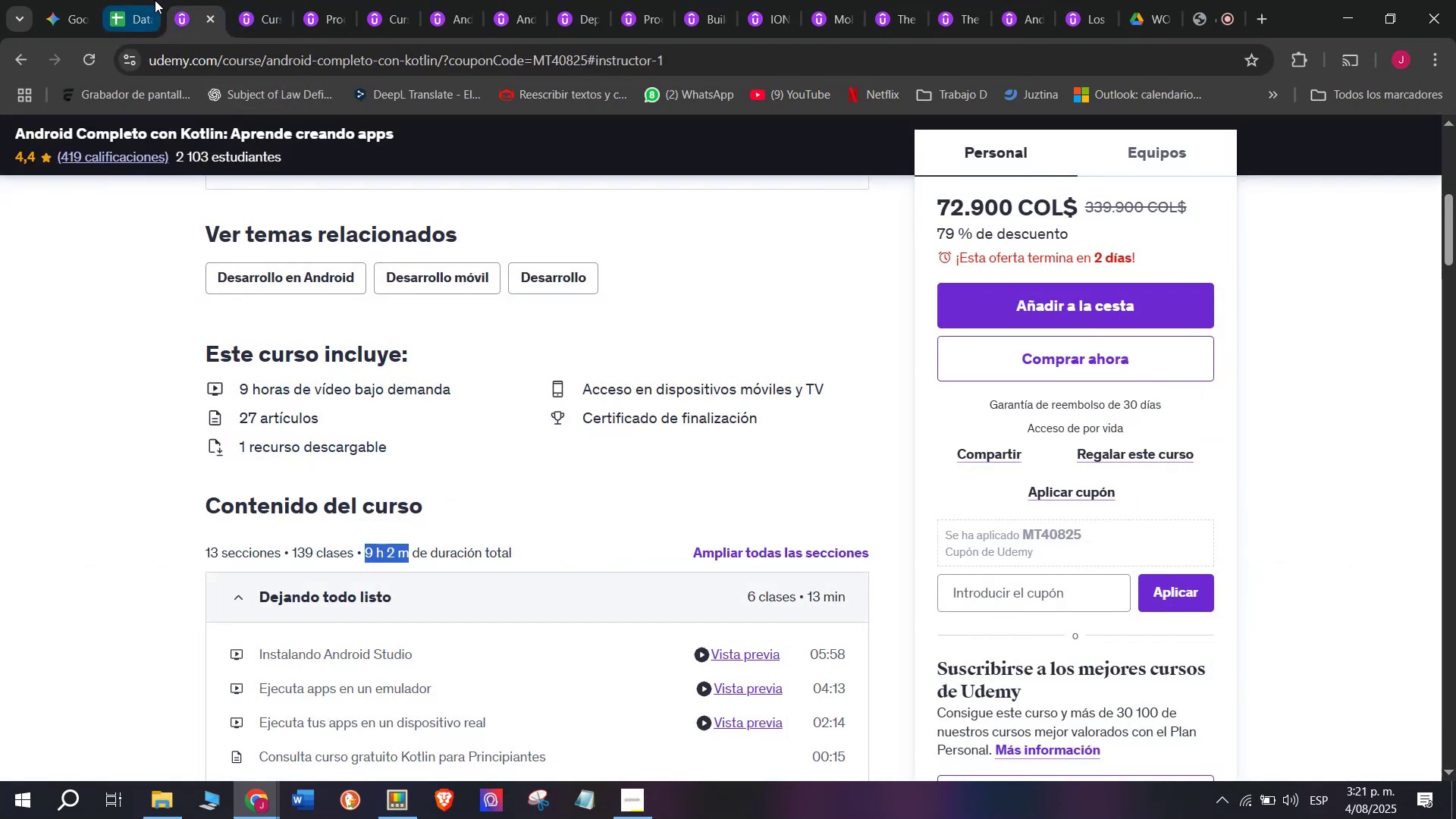 
left_click([148, 0])
 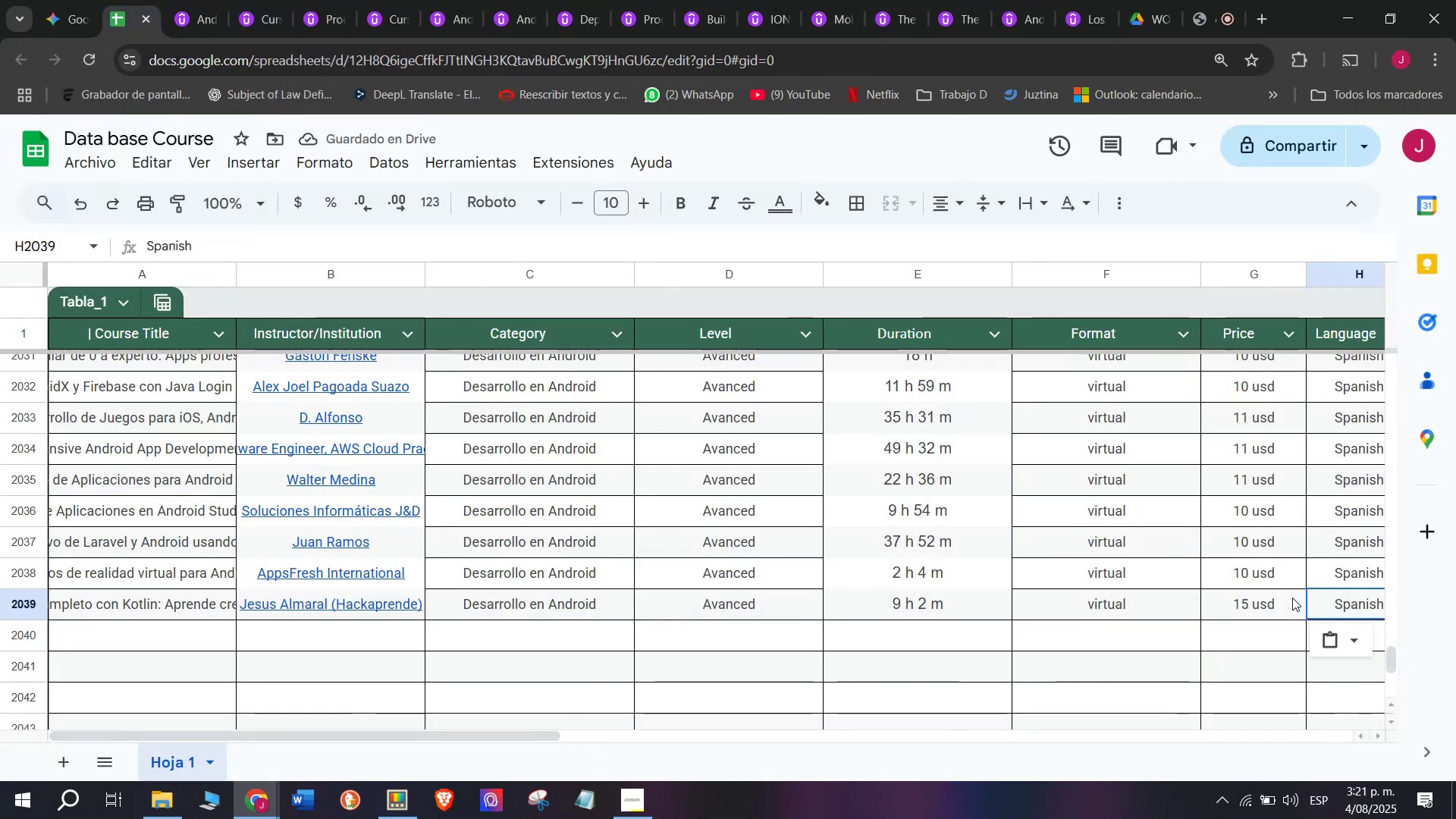 
double_click([1260, 604])
 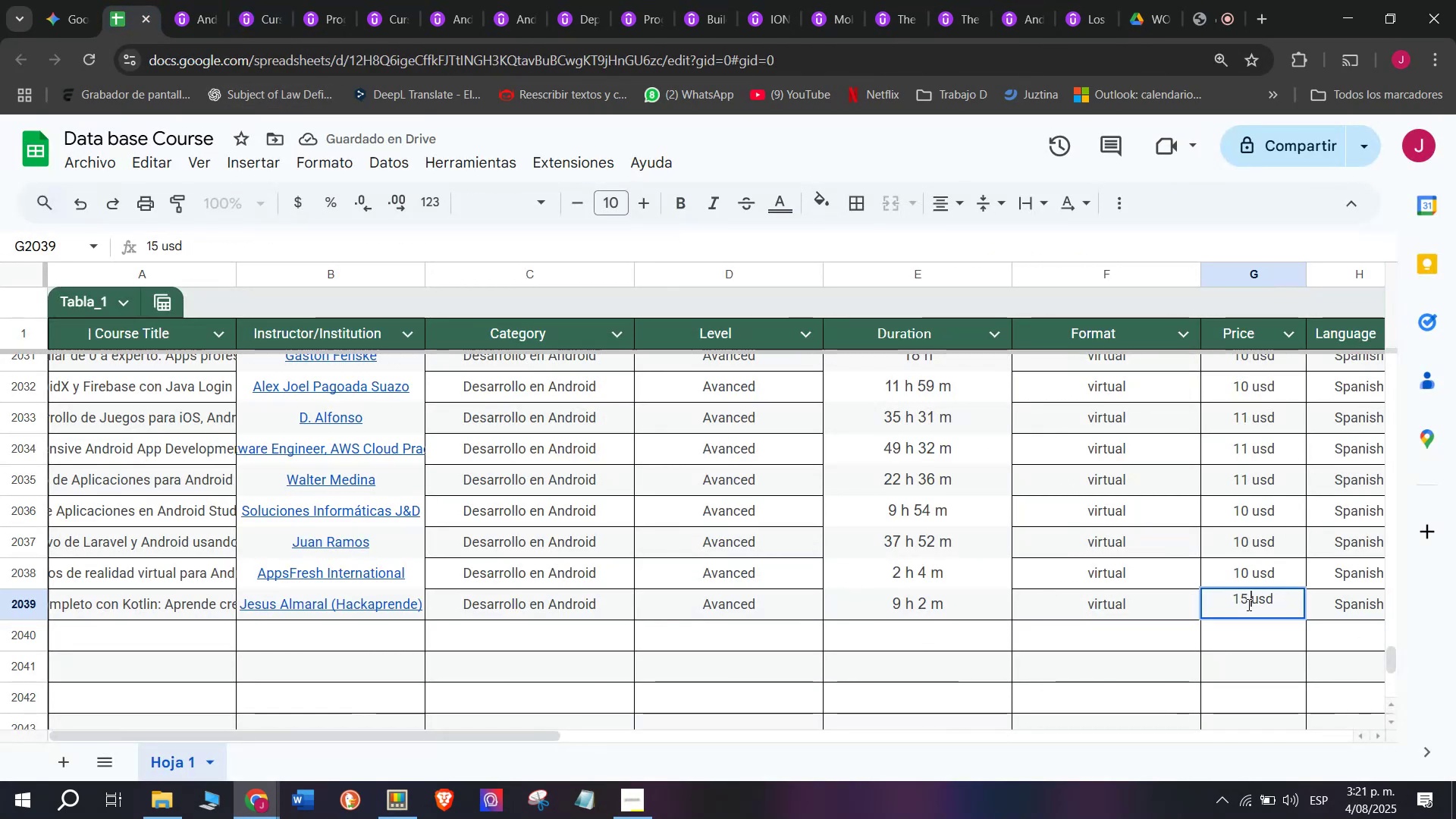 
double_click([1245, 603])
 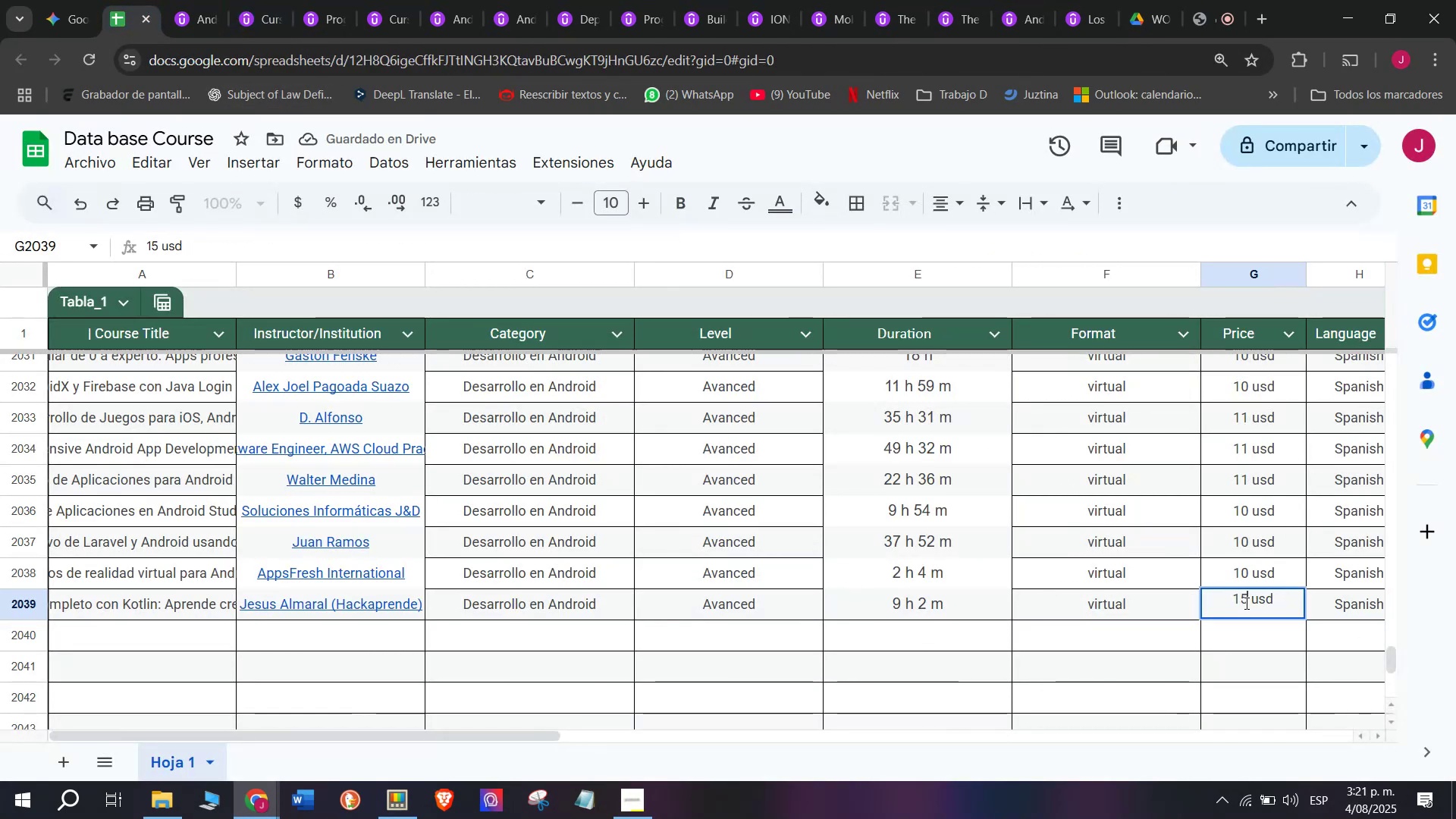 
key(Backspace)
type(q7)
 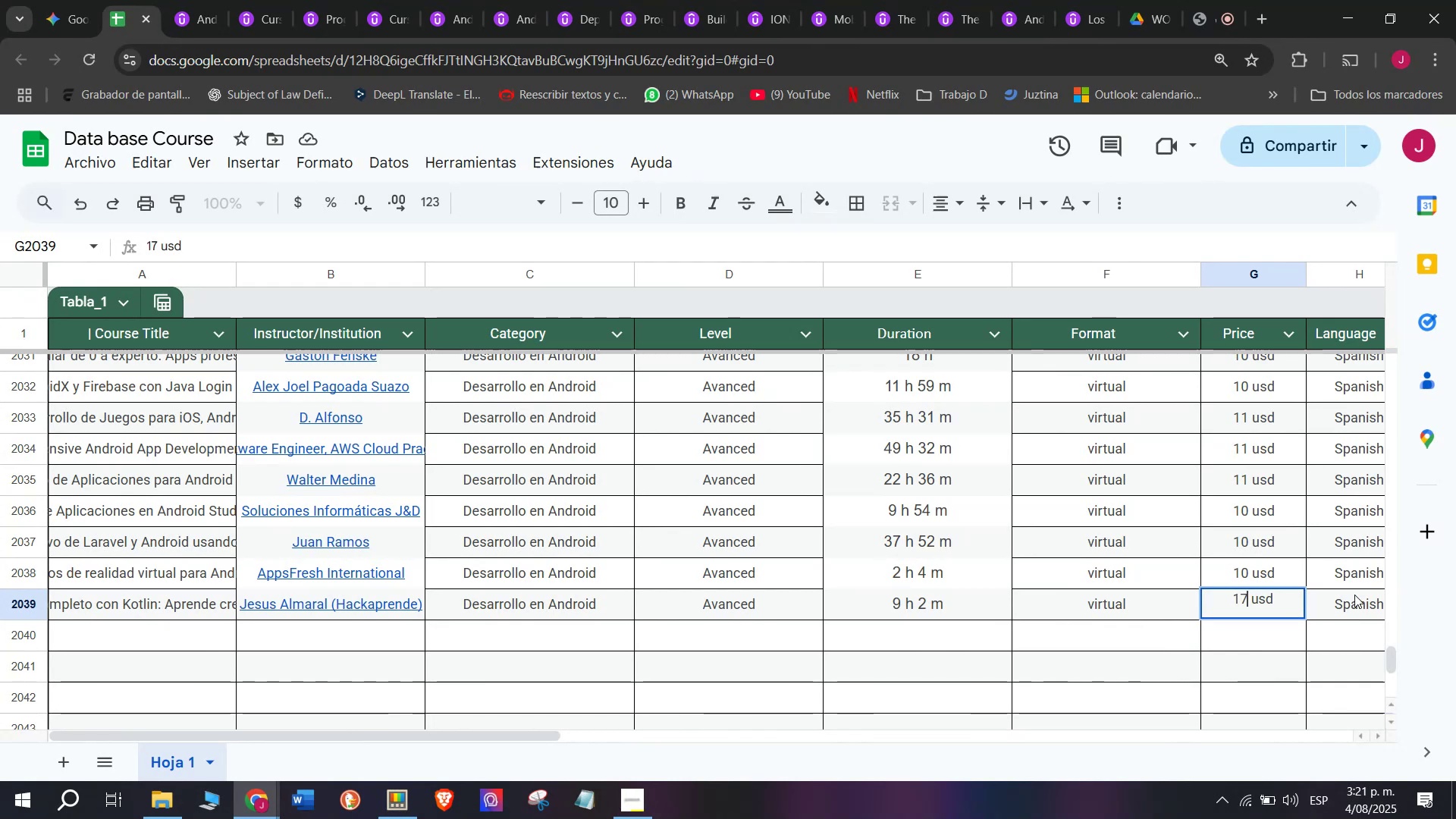 
left_click([1027, 642])
 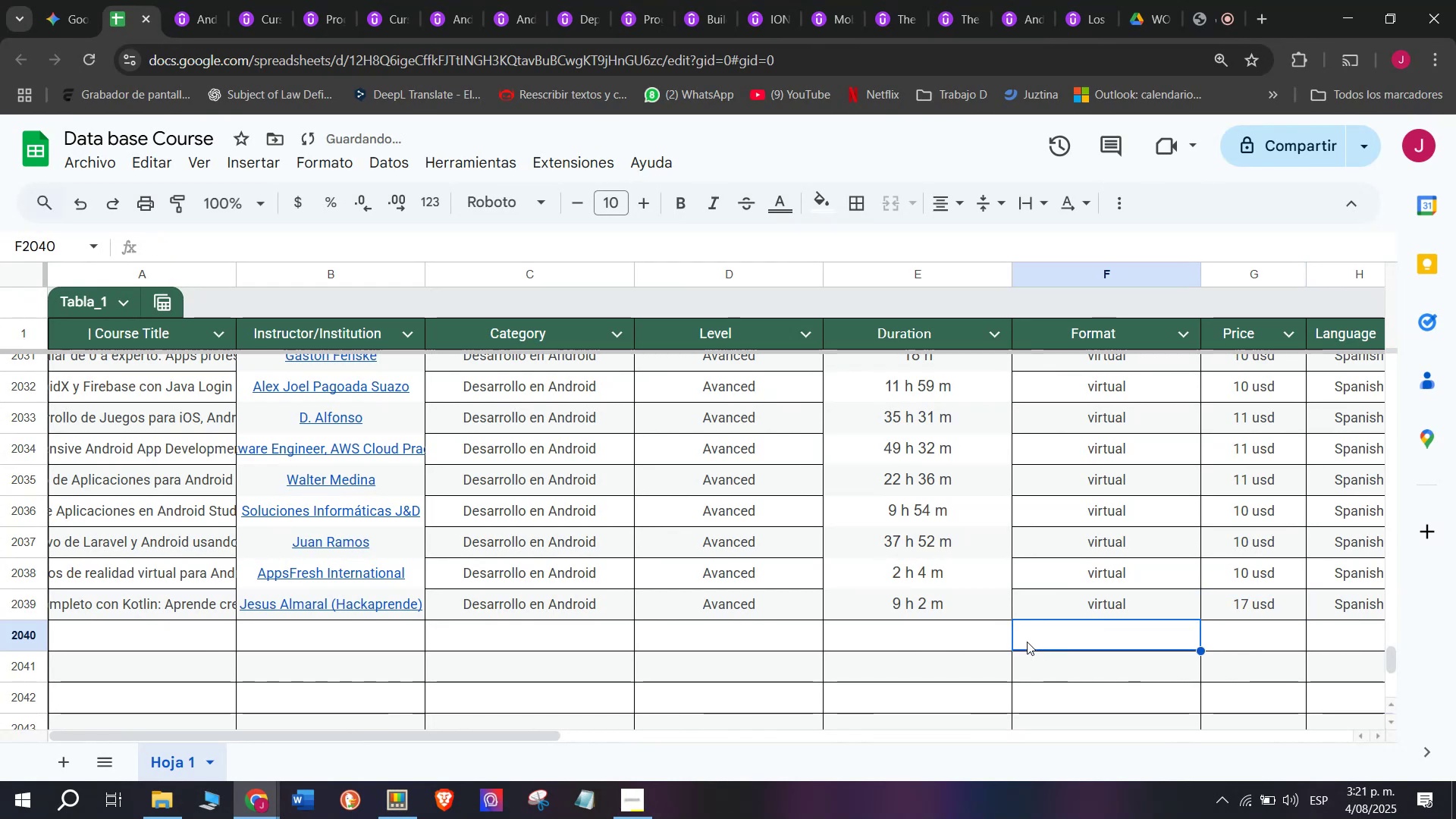 
scroll: coordinate [428, 597], scroll_direction: down, amount: 3.0
 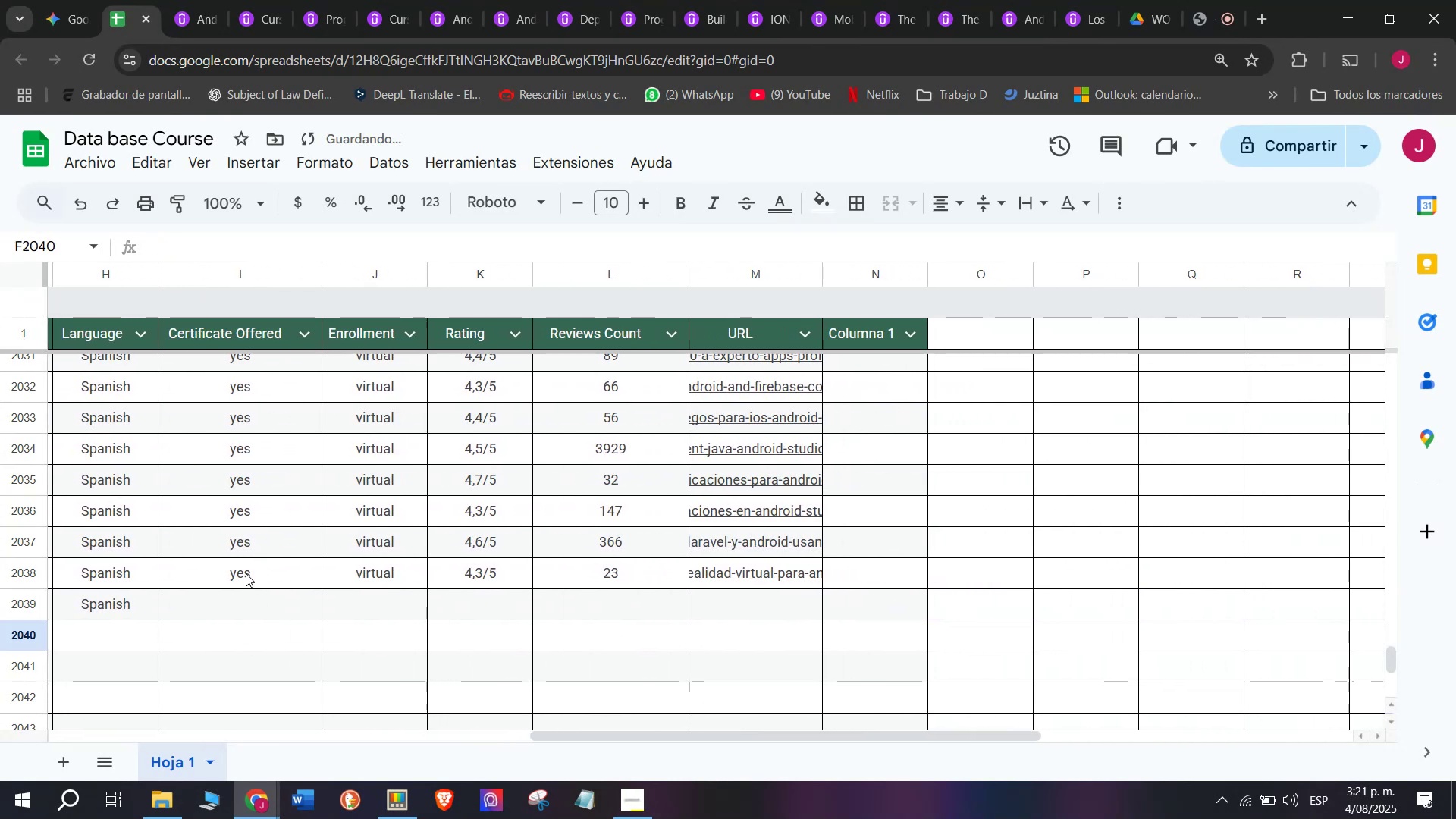 
key(Break)
 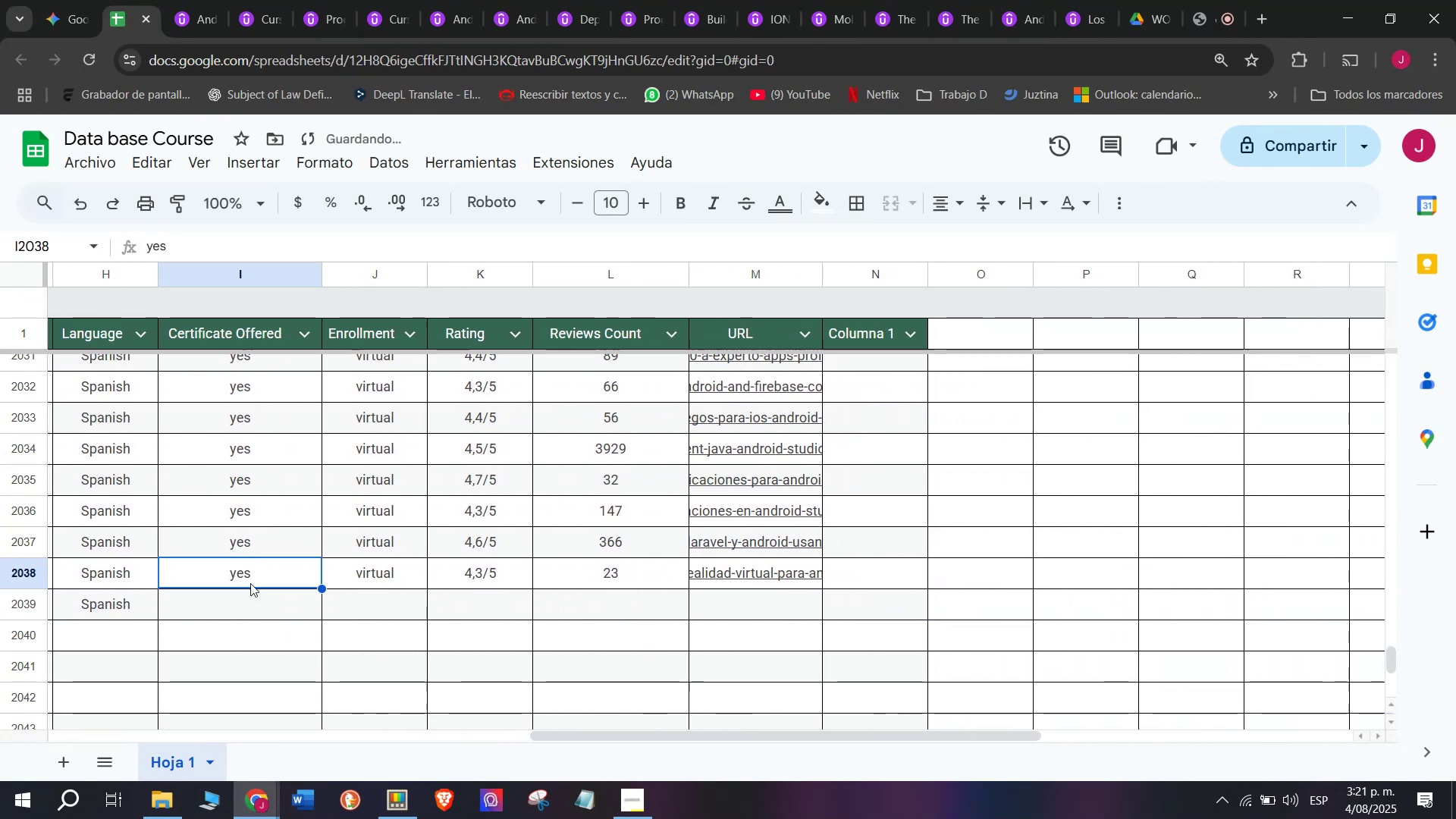 
key(Control+ControlLeft)
 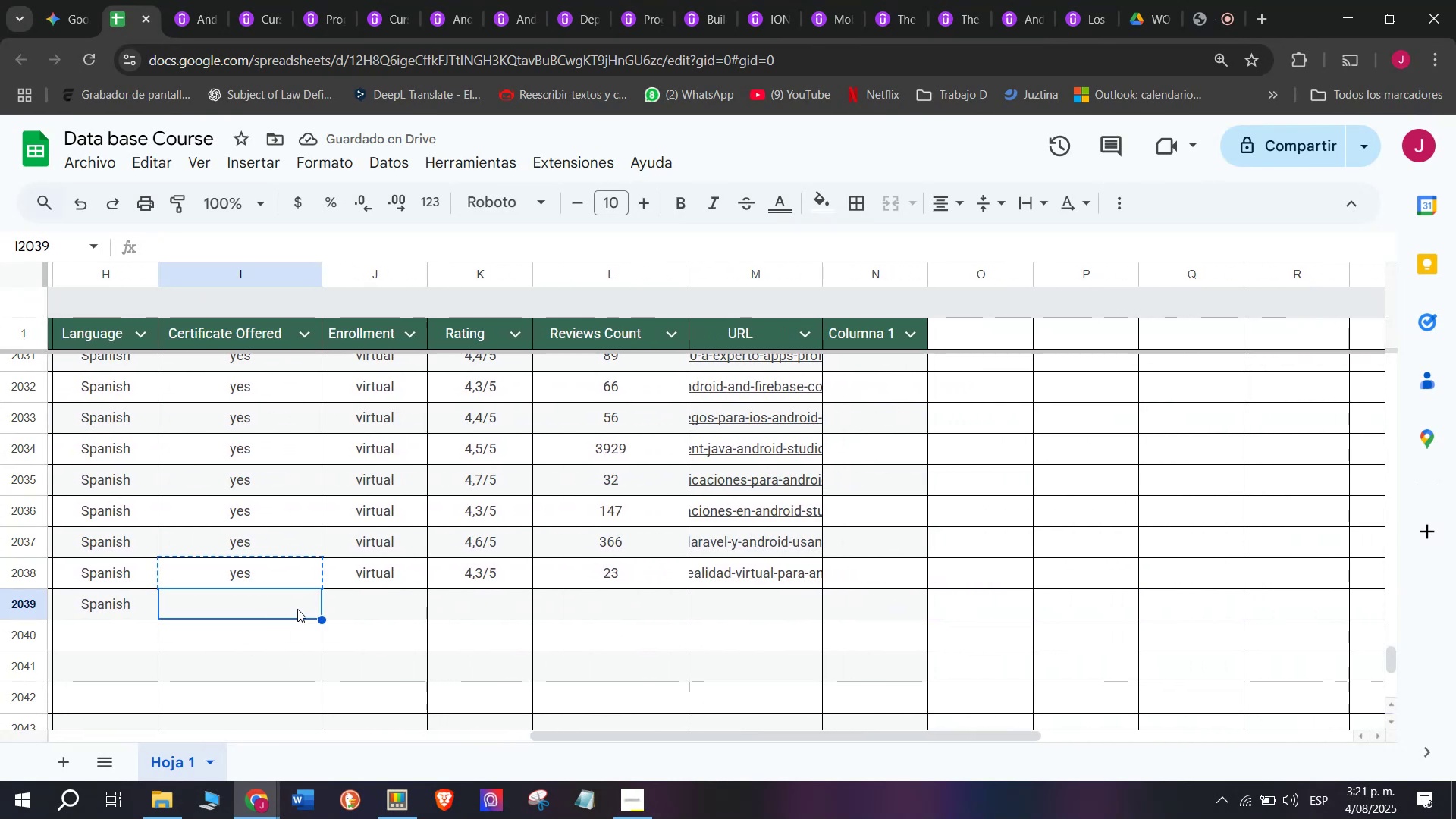 
key(Control+C)
 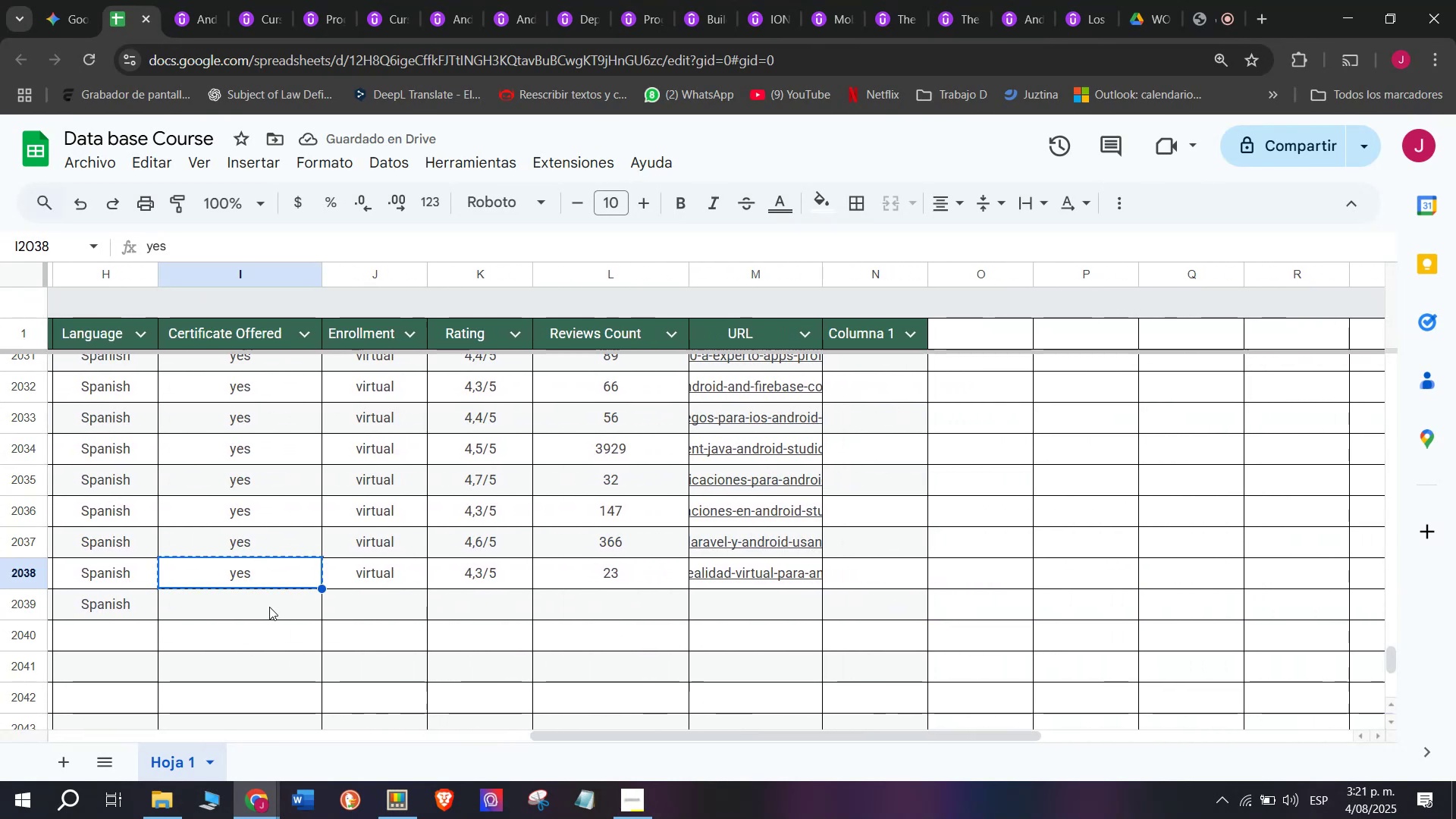 
left_click([270, 609])
 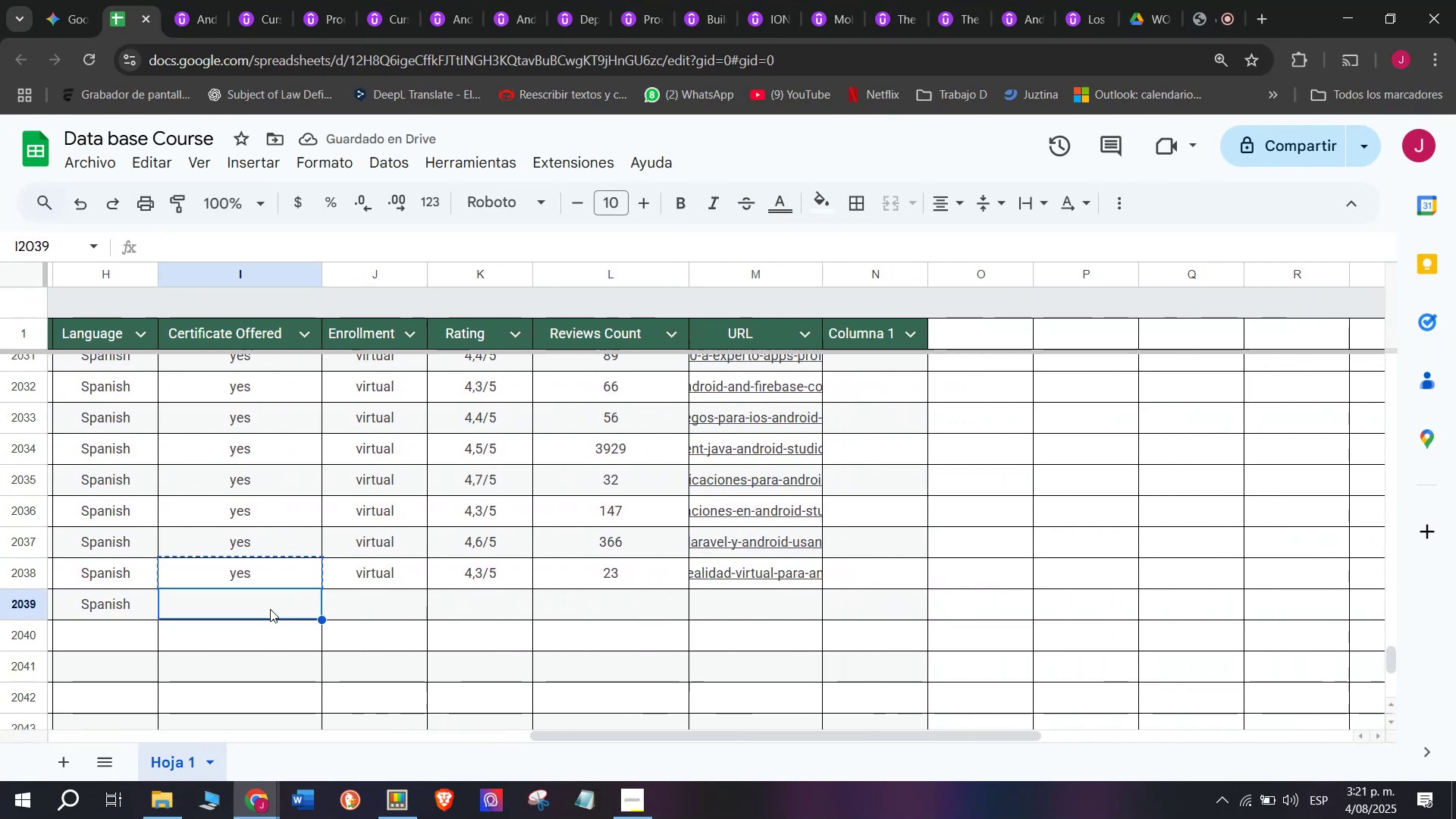 
key(Z)
 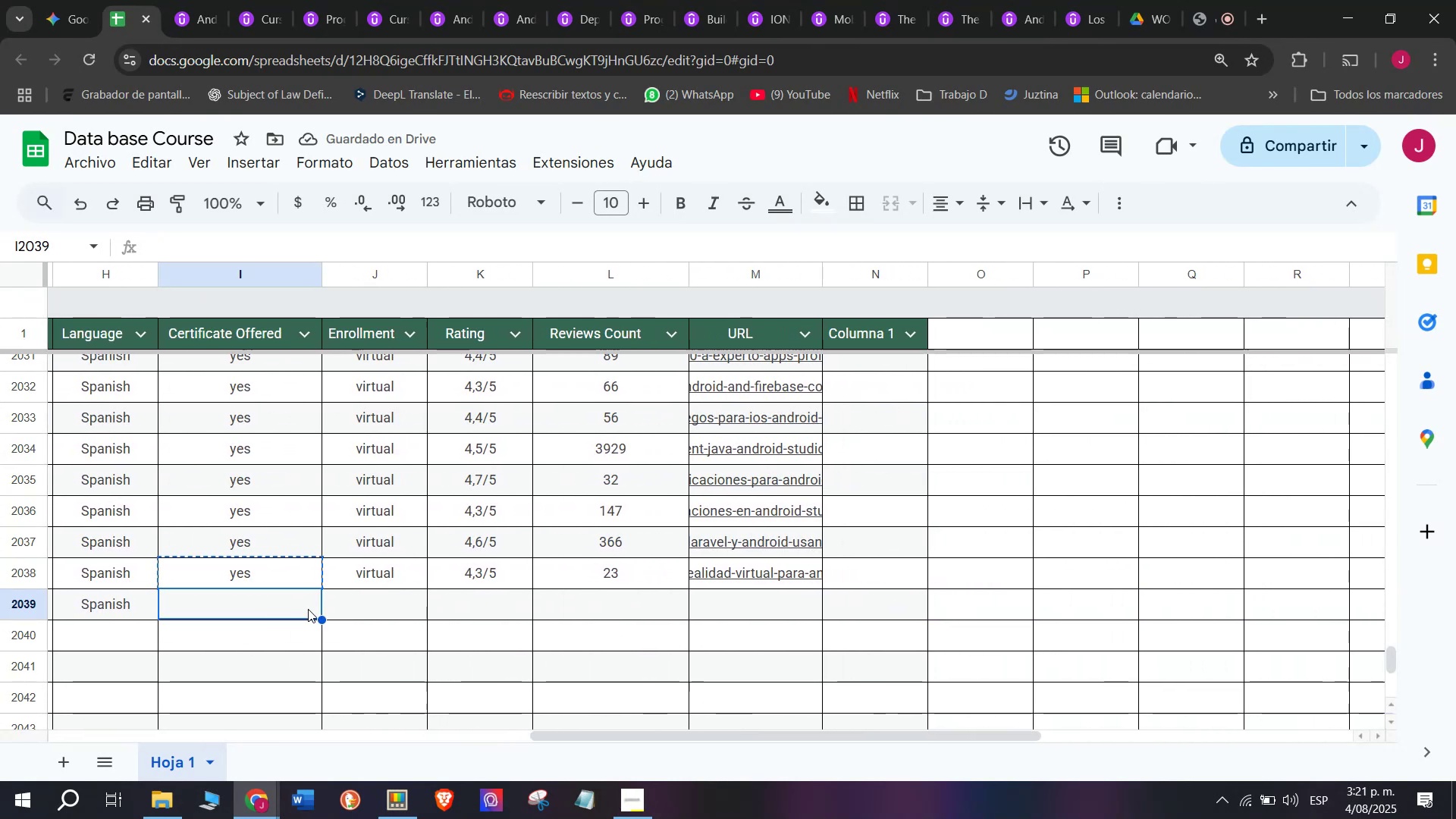 
key(Control+ControlLeft)
 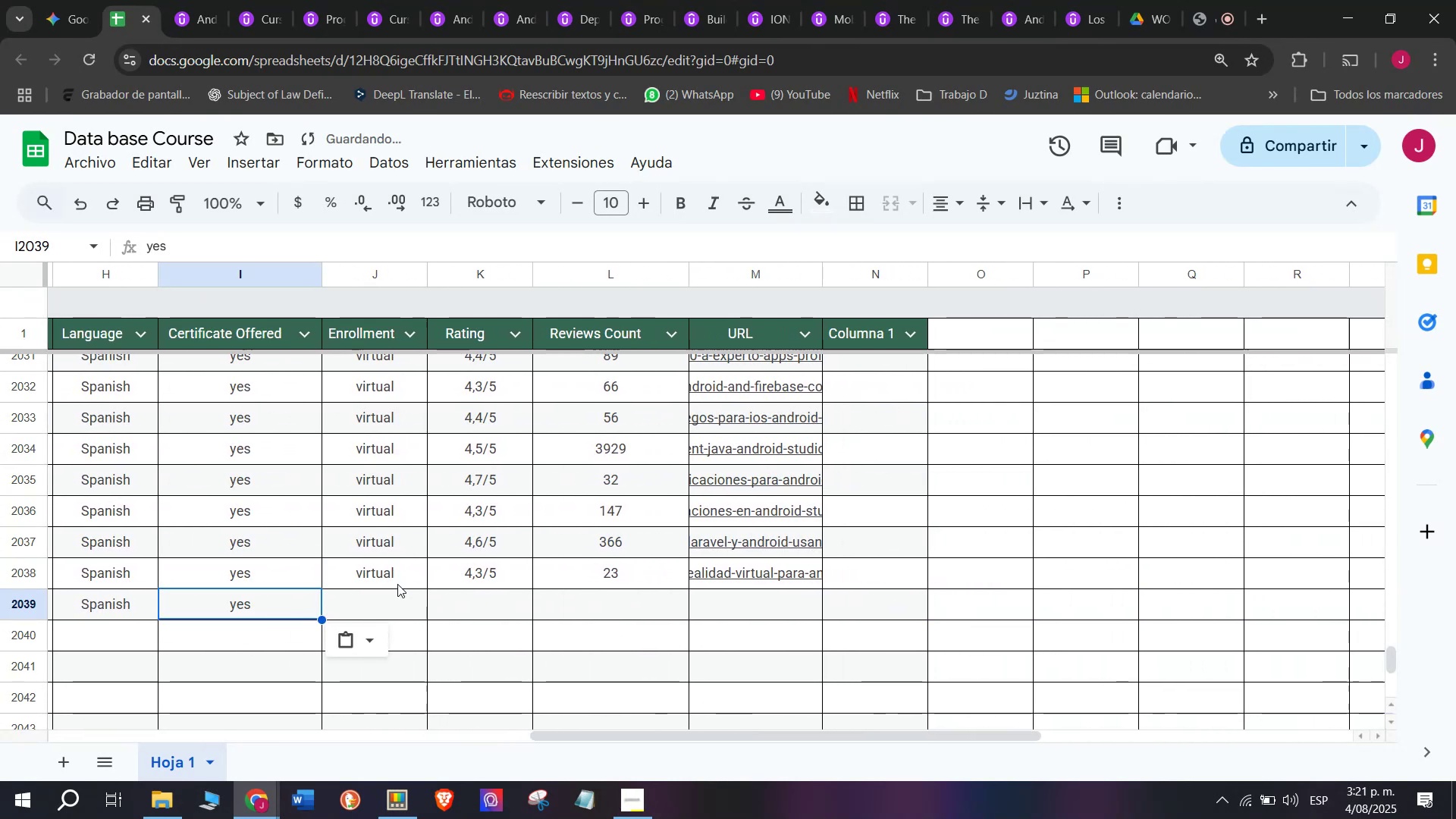 
key(Control+V)
 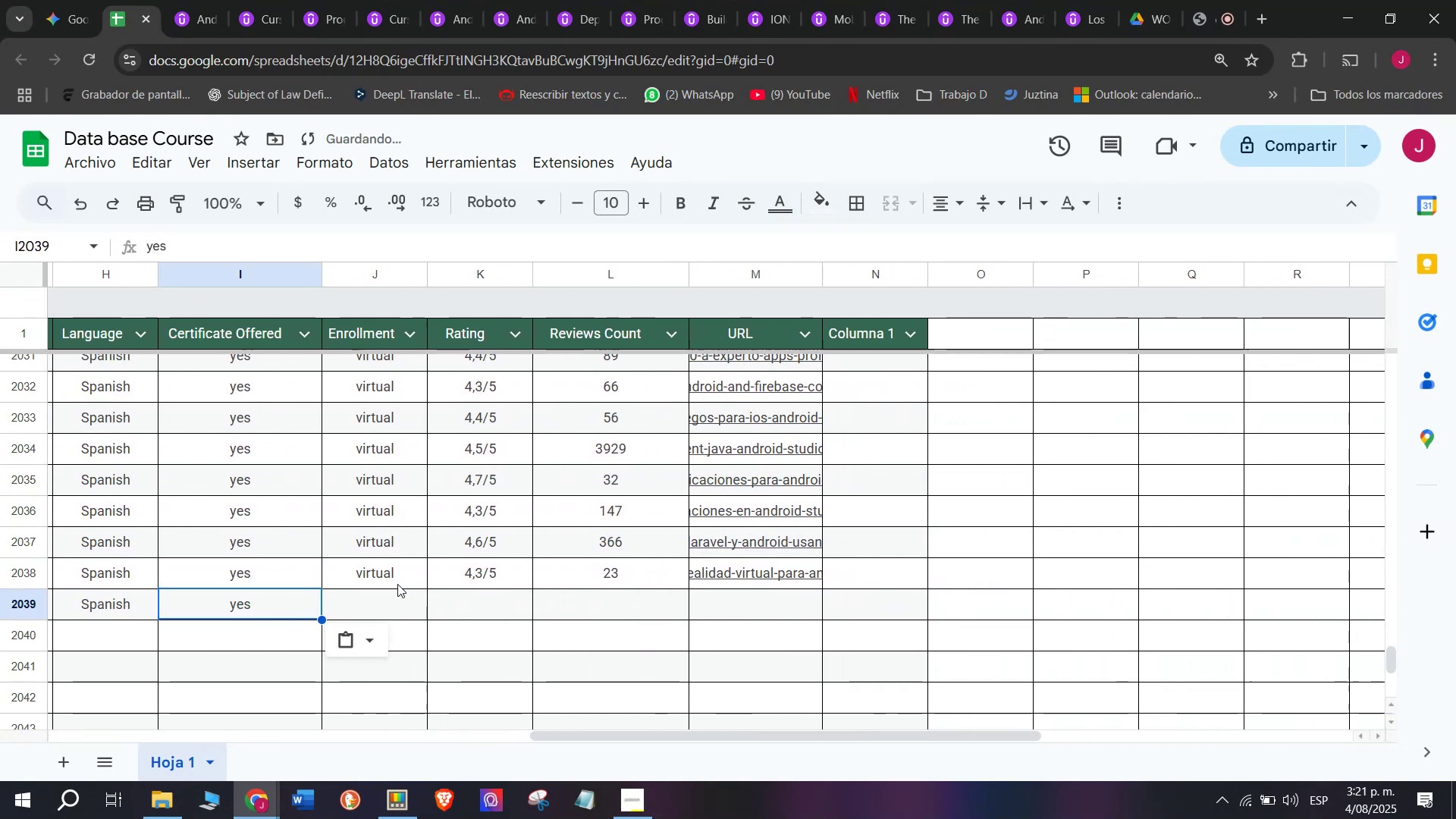 
left_click([397, 584])
 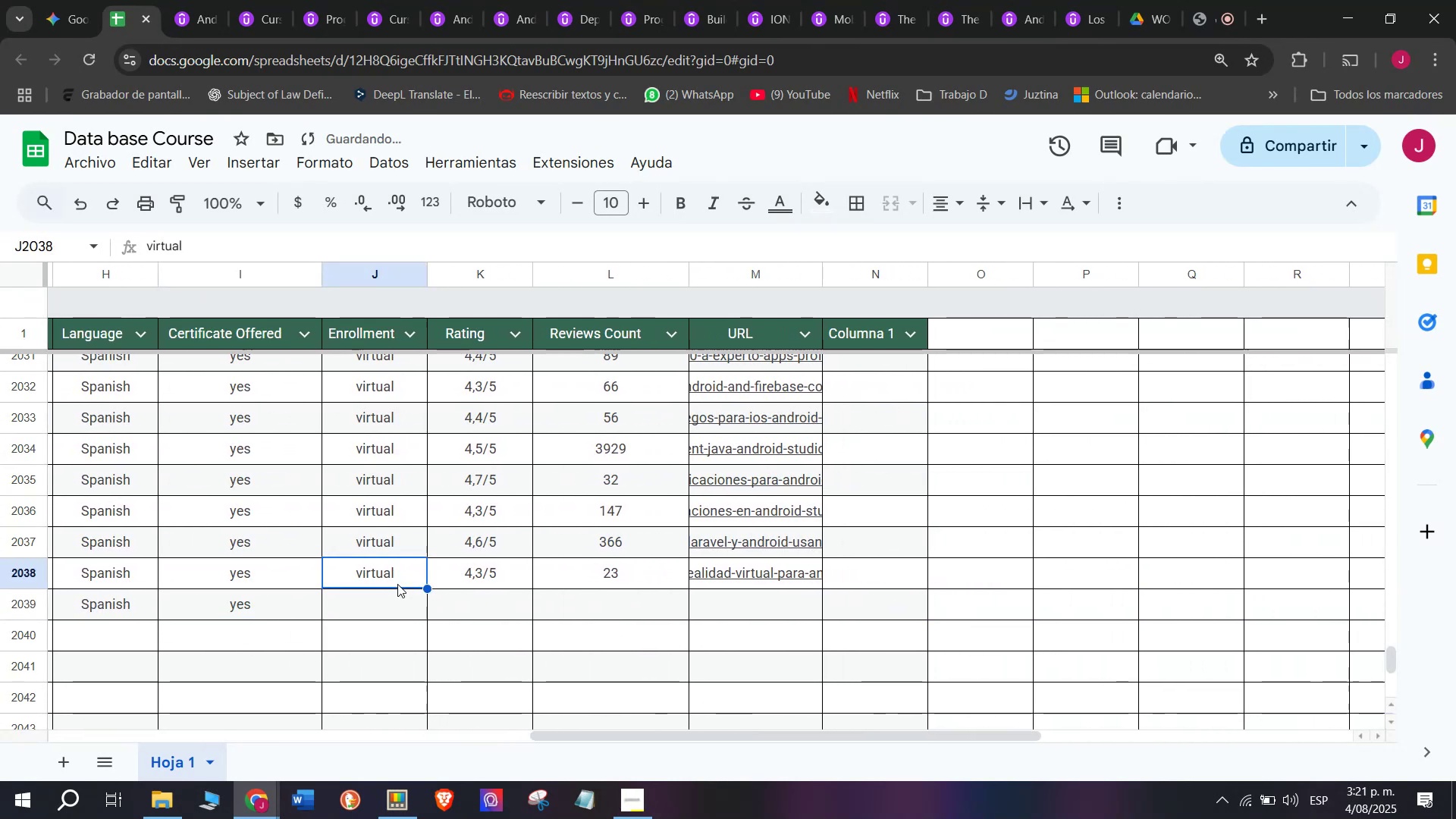 
key(Break)
 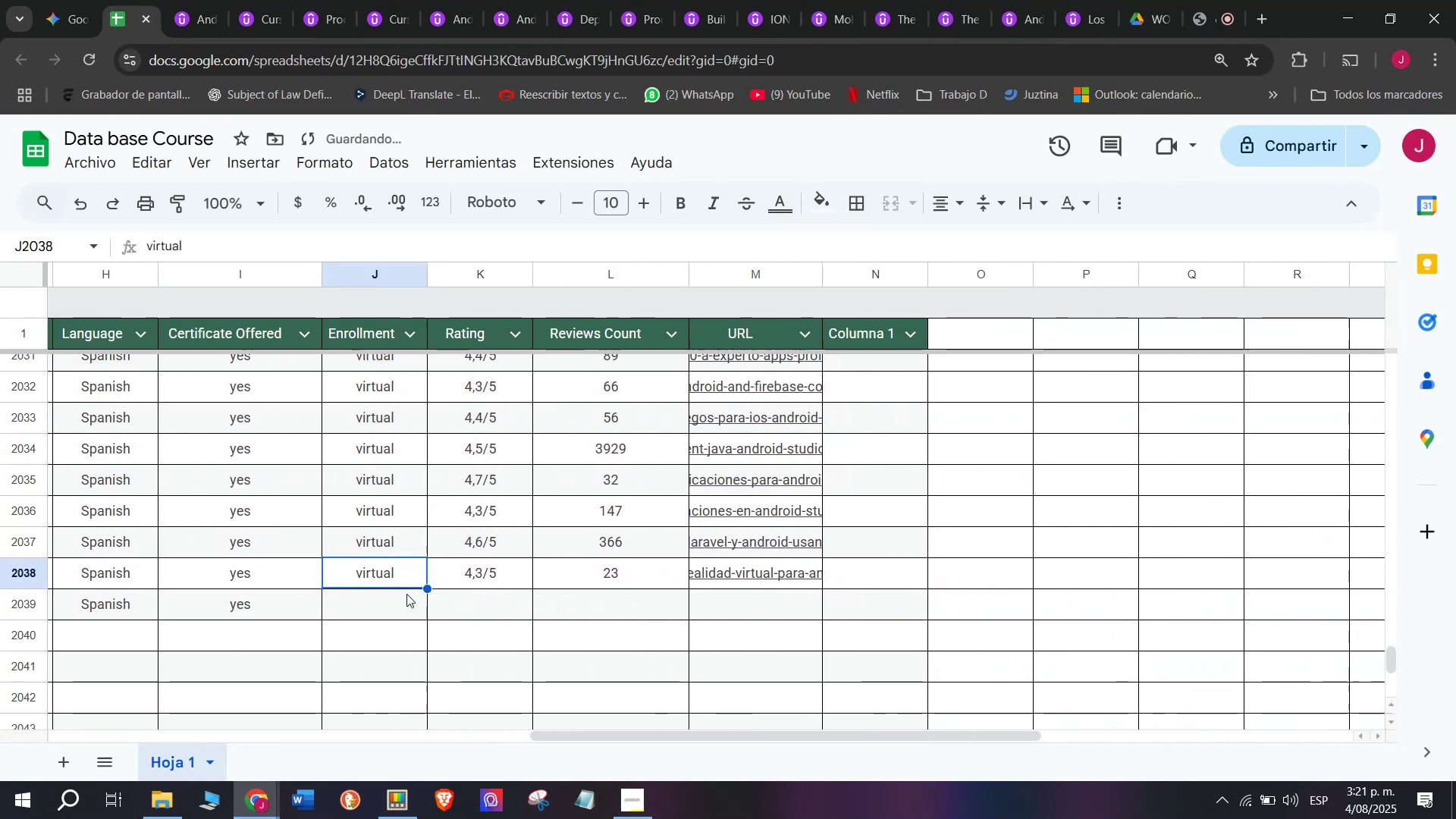 
key(Control+ControlLeft)
 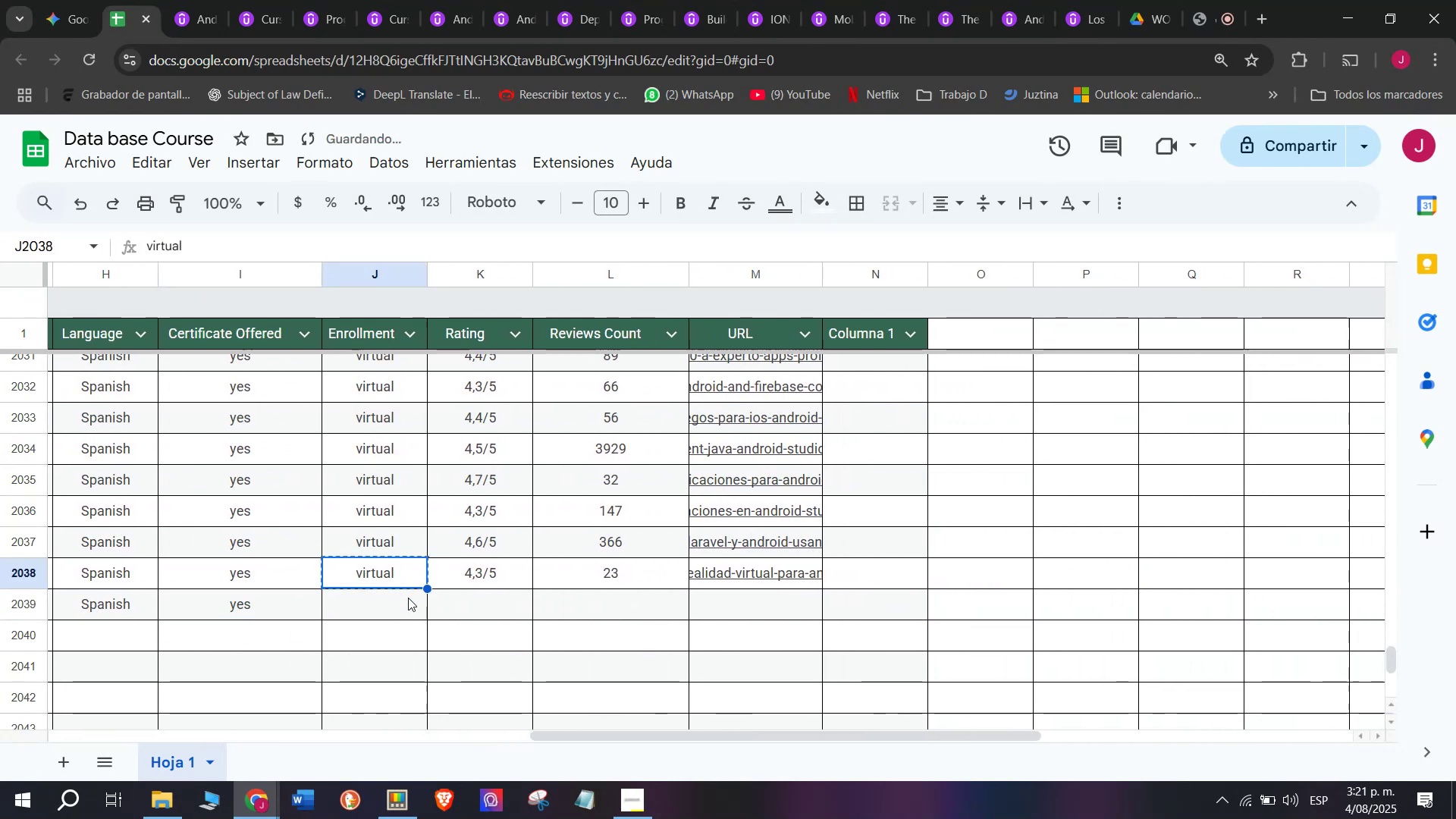 
key(Control+C)
 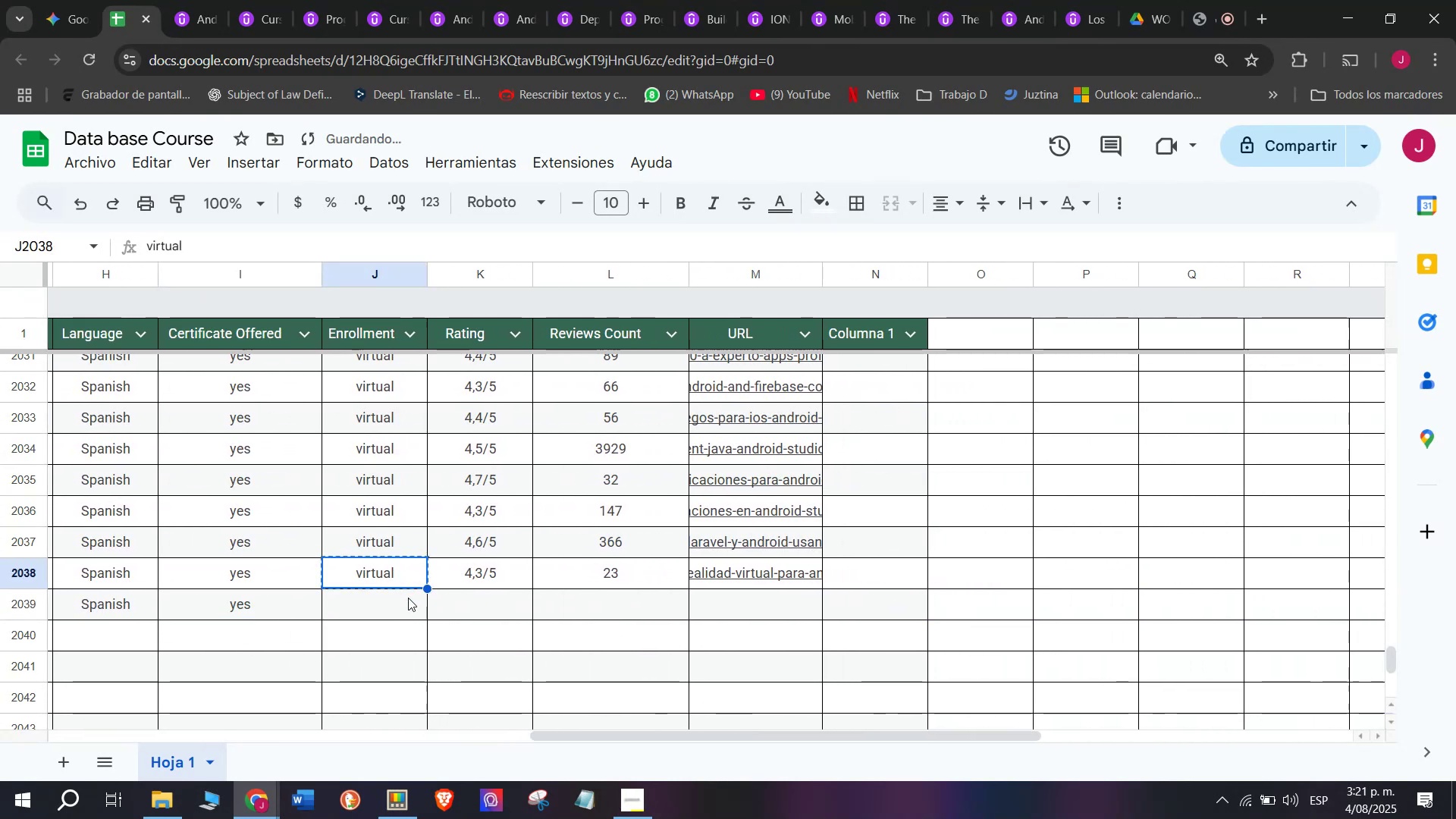 
double_click([408, 598])
 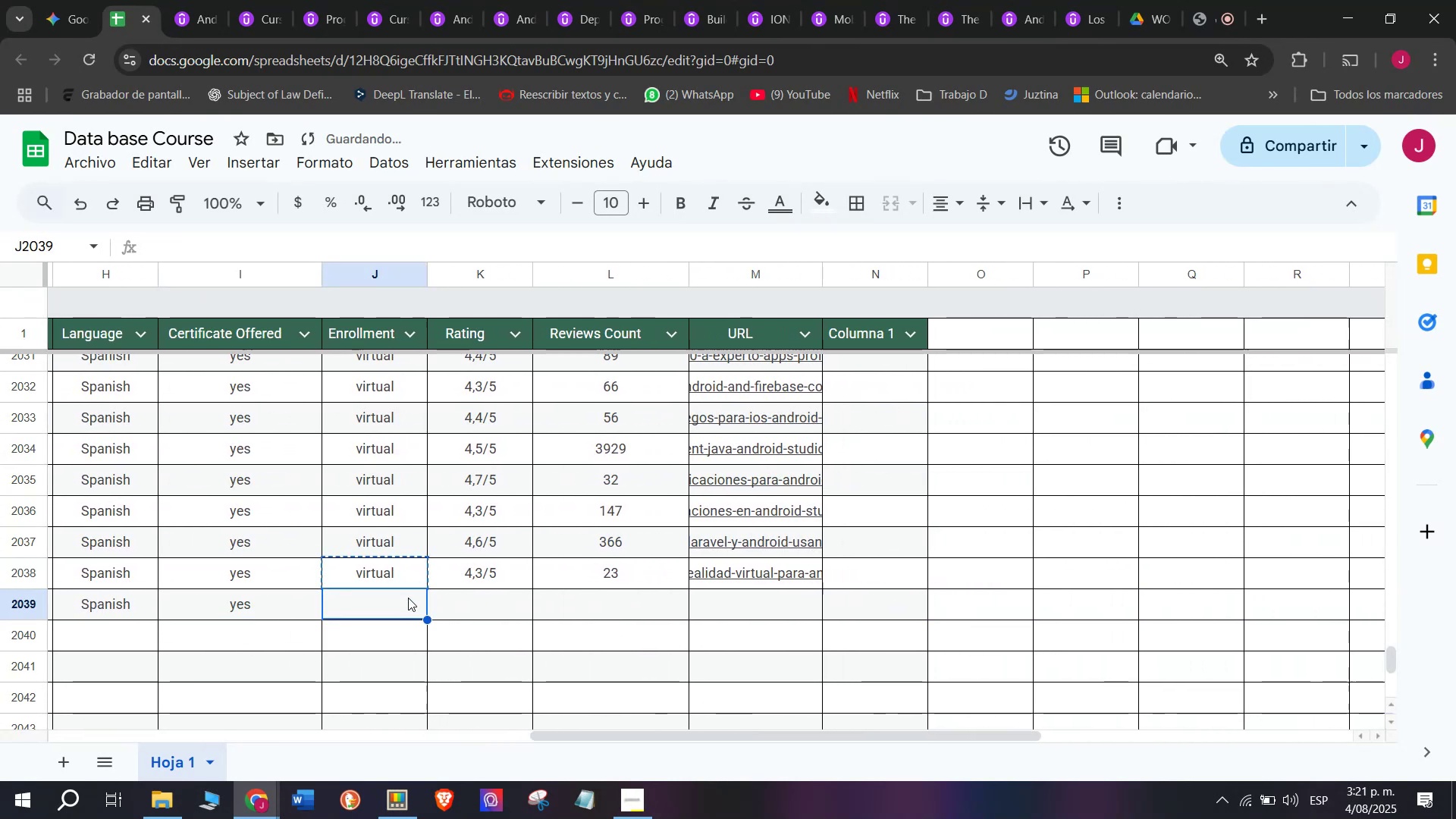 
key(Control+ControlLeft)
 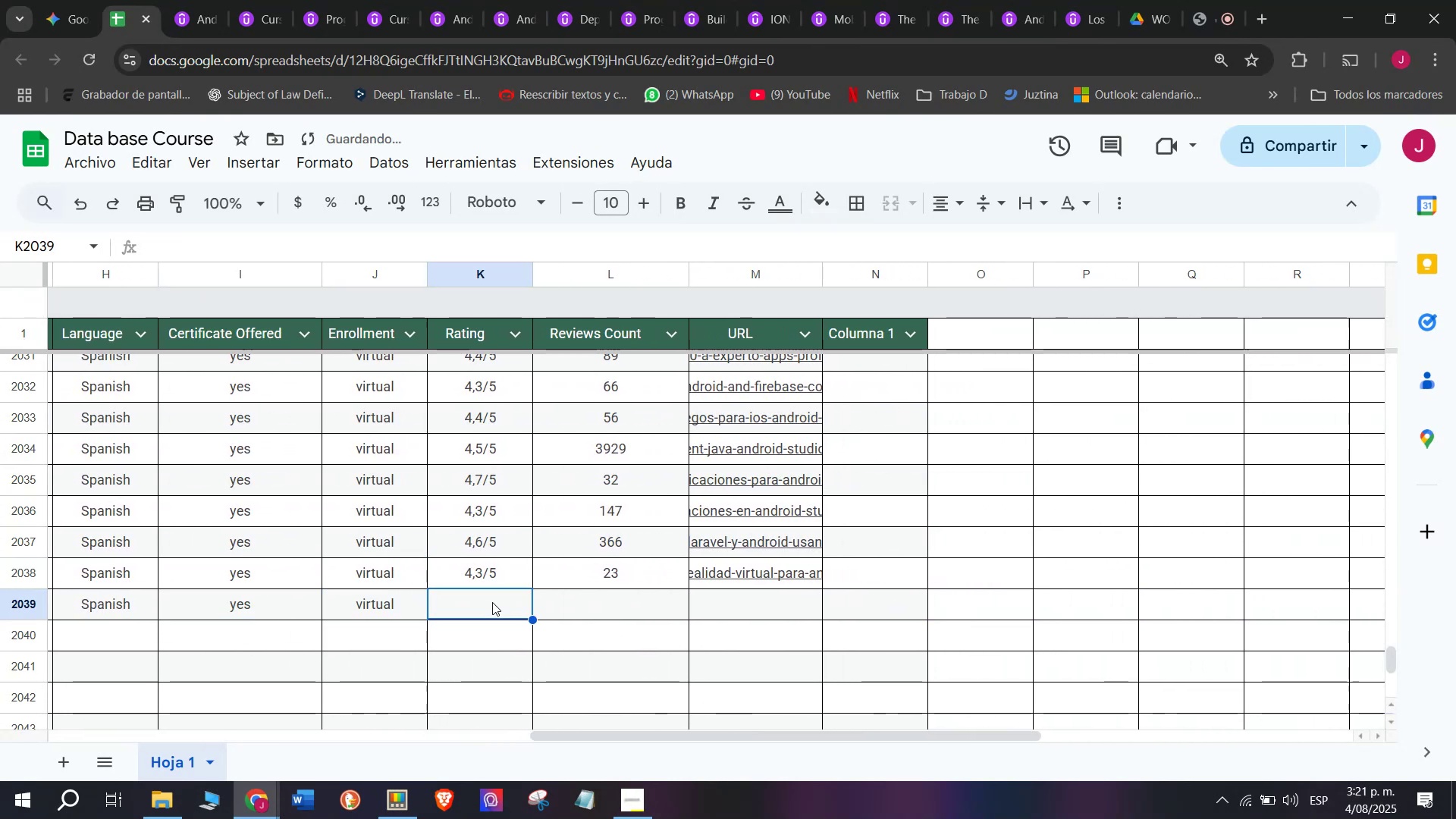 
key(Z)
 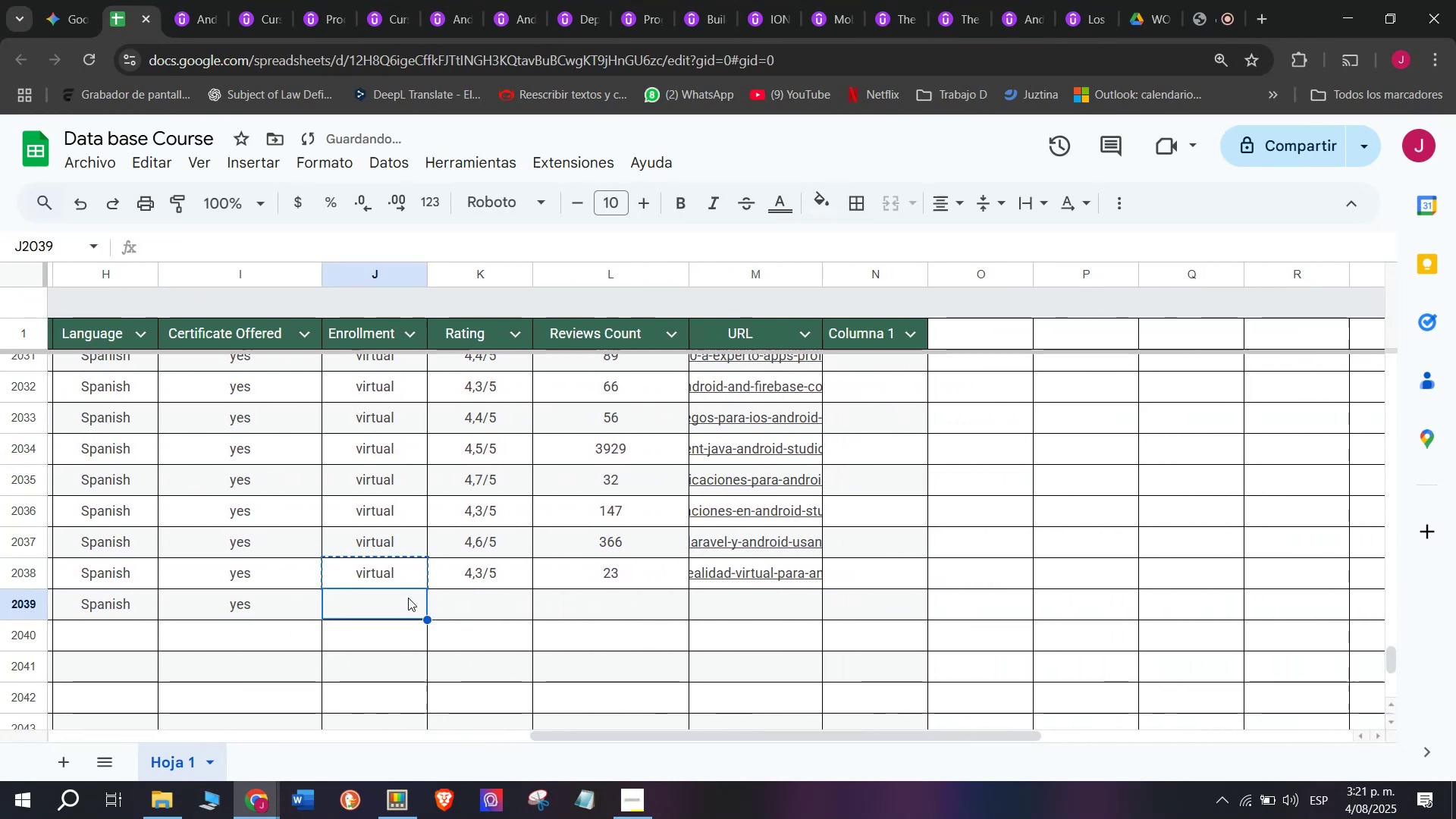 
key(Control+V)
 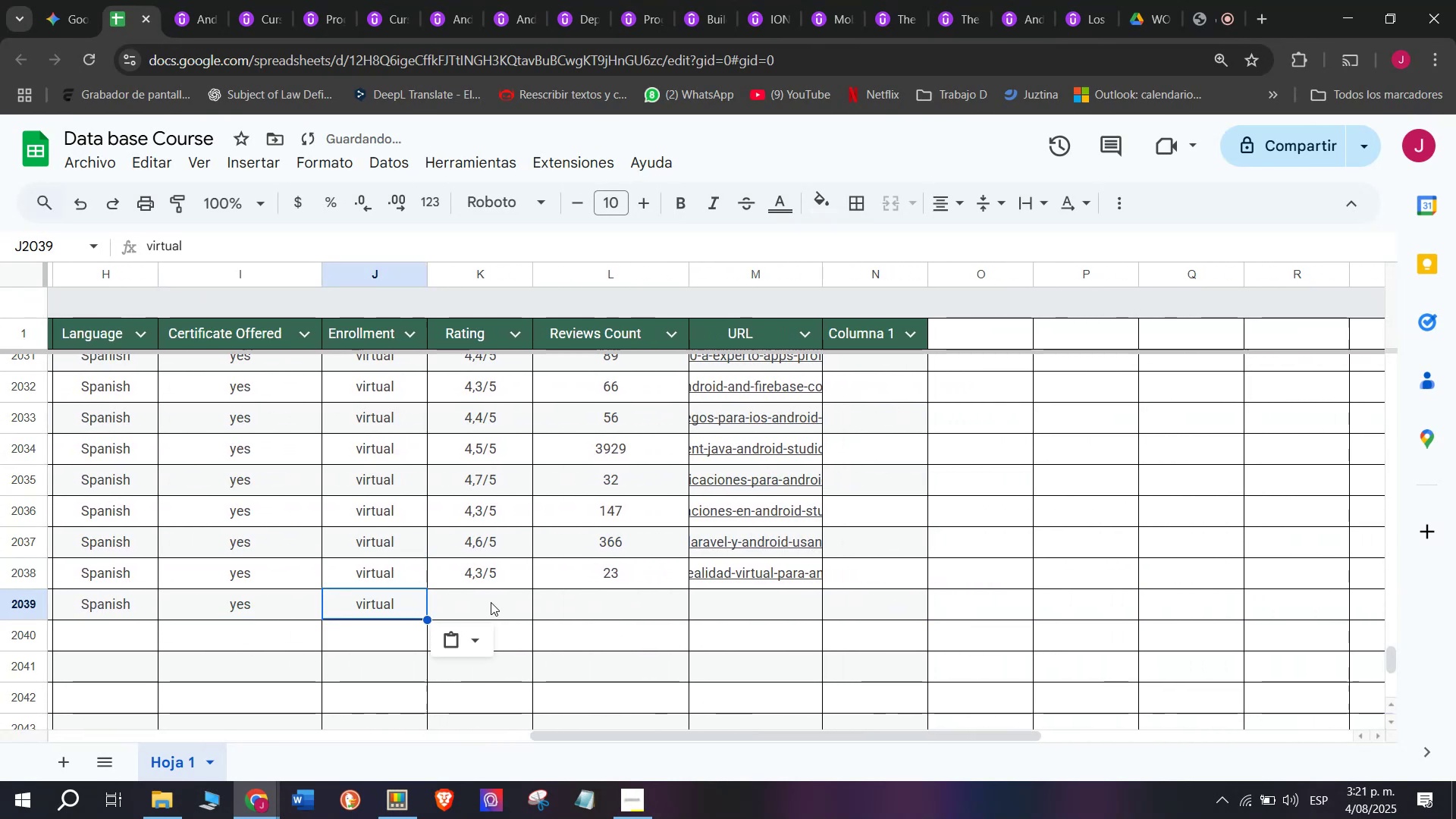 
triple_click([492, 602])
 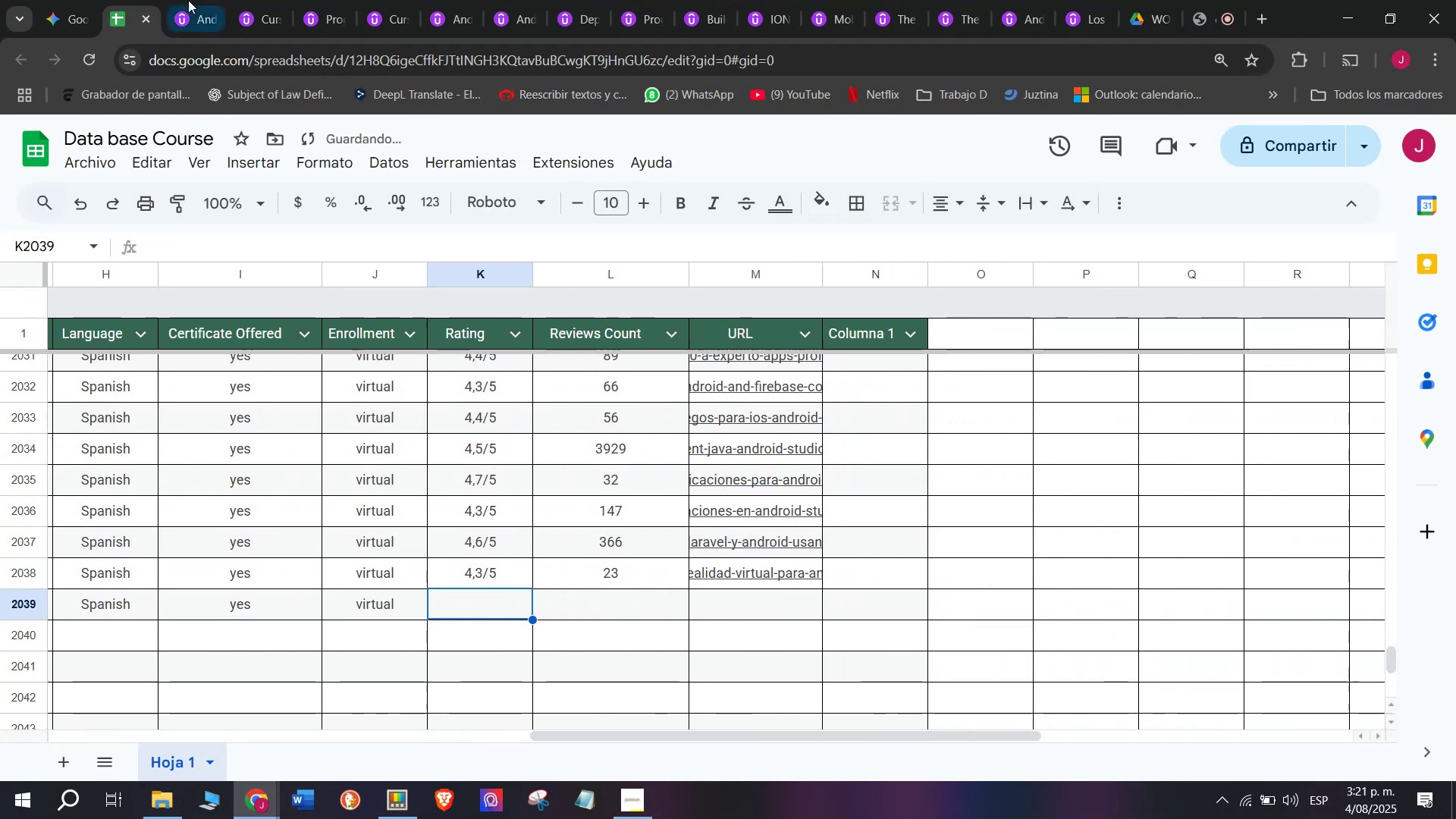 
left_click([189, 0])
 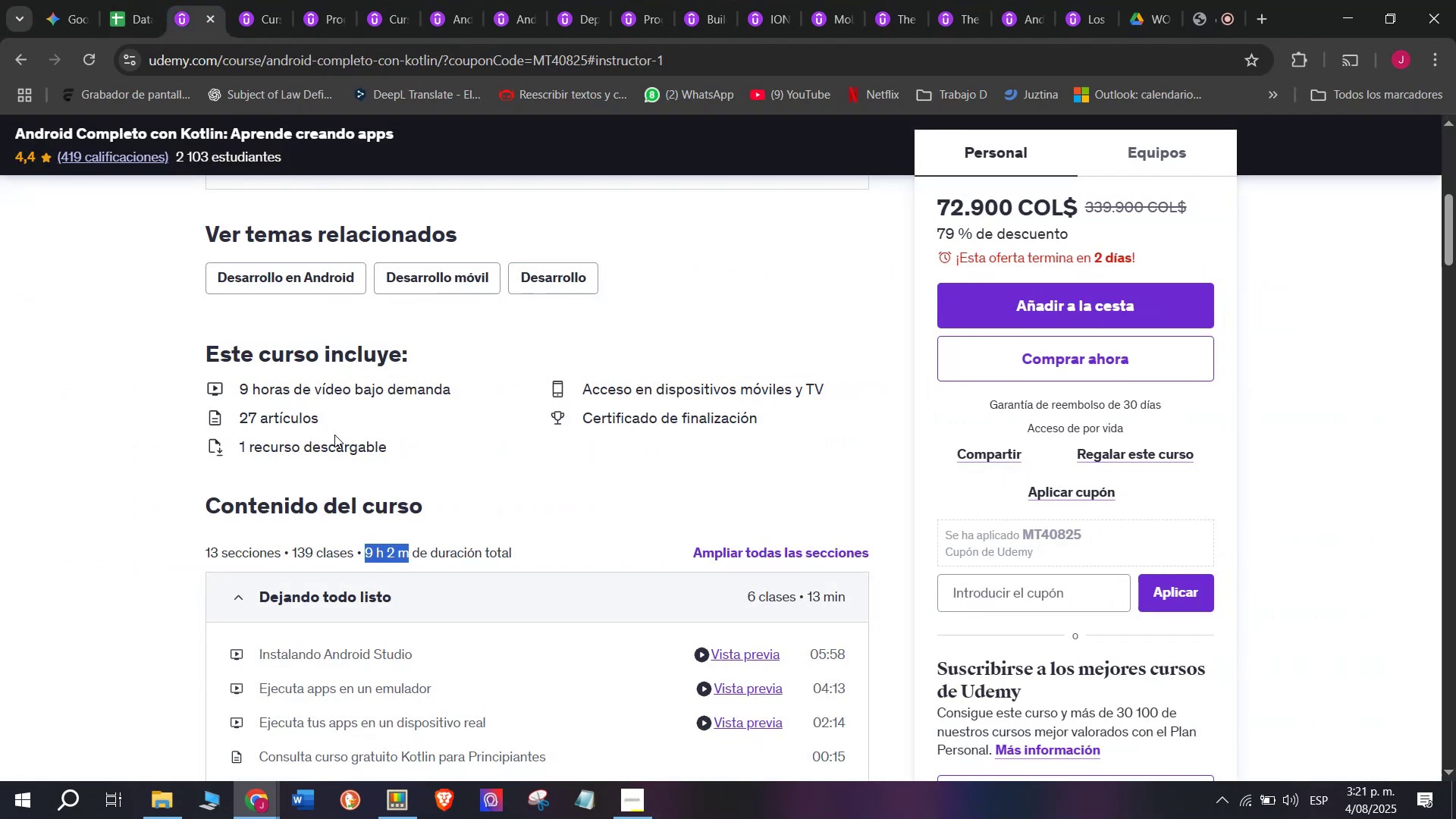 
scroll: coordinate [370, 557], scroll_direction: up, amount: 3.0
 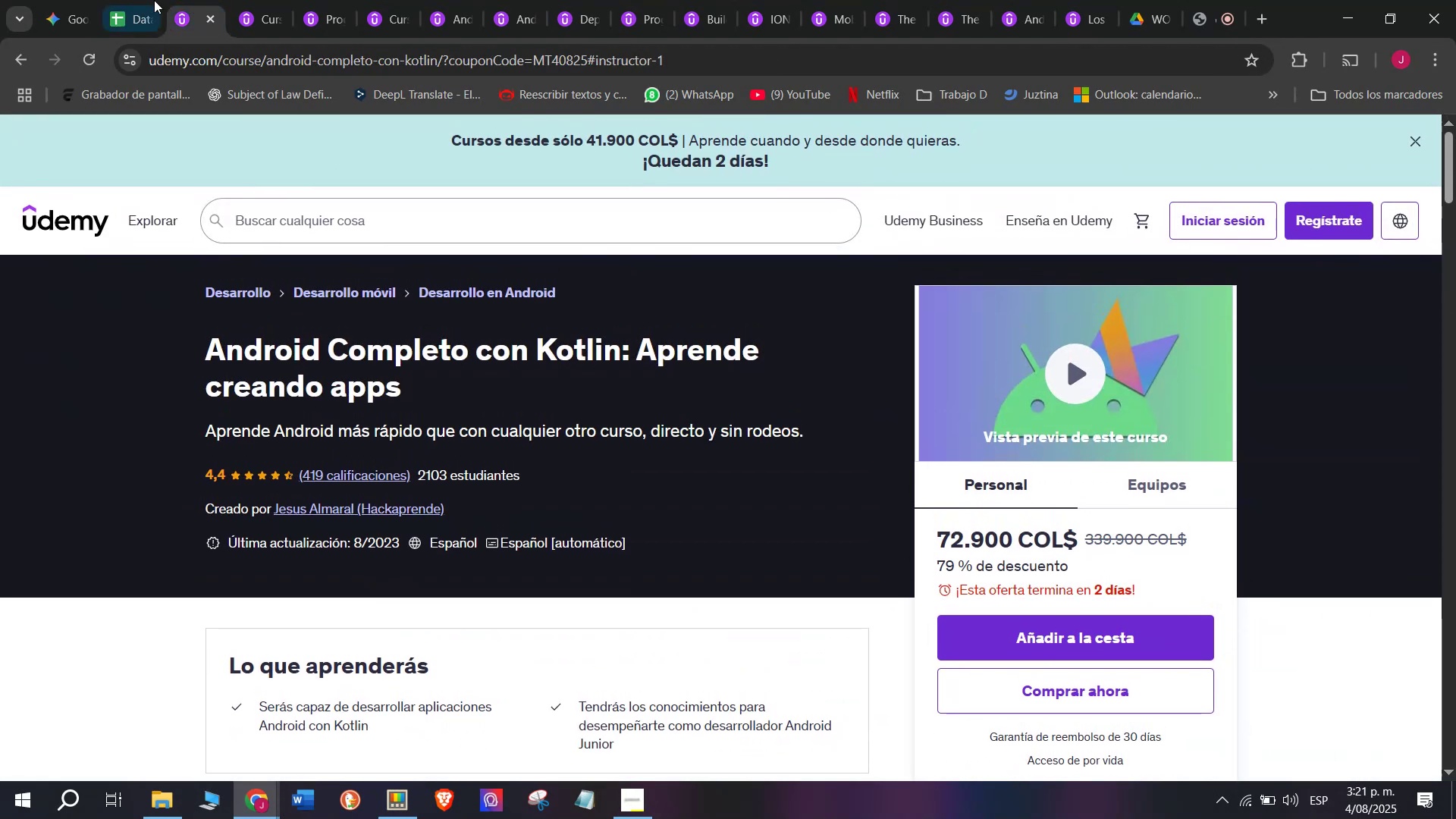 
left_click([148, 0])
 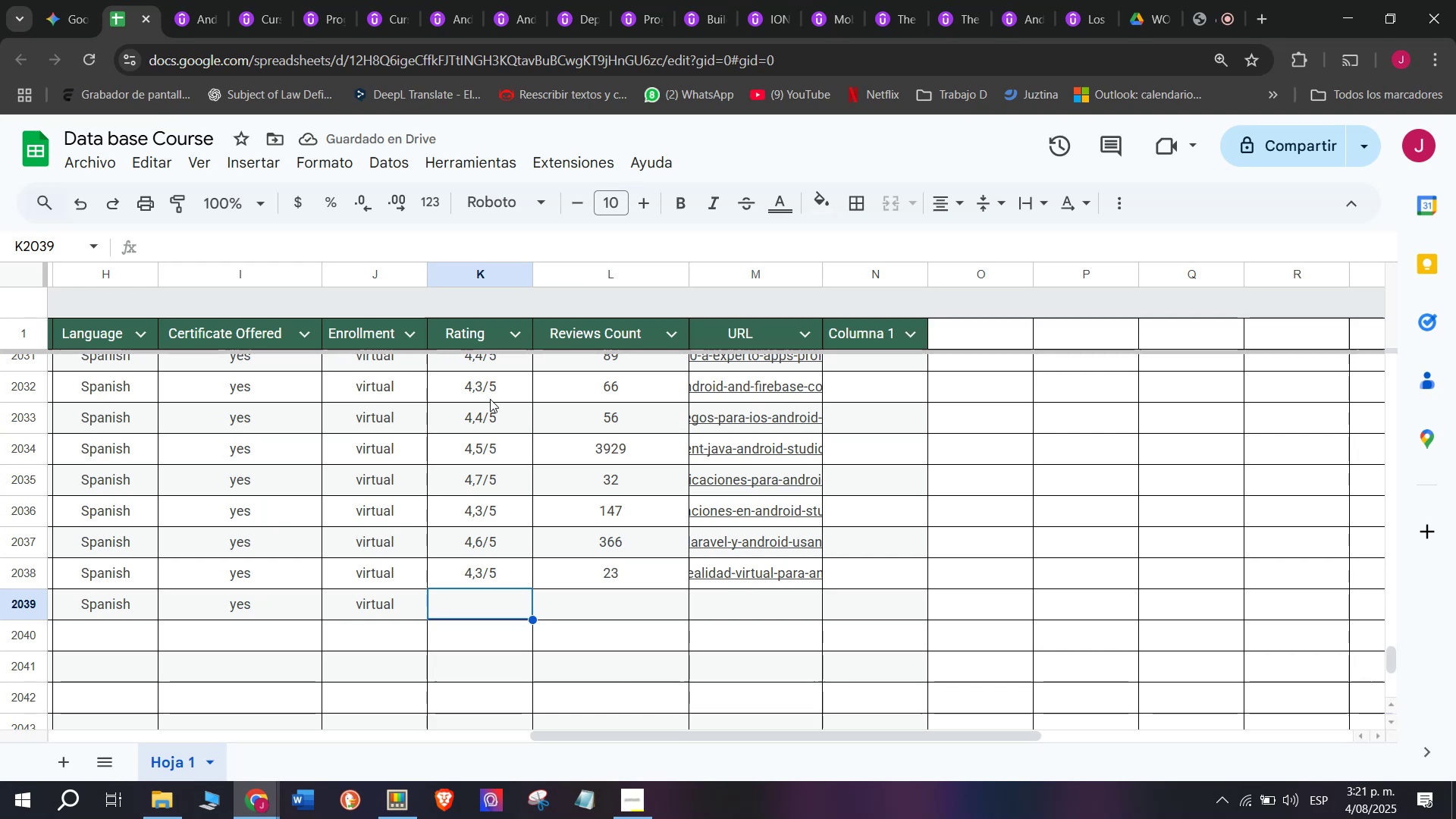 
left_click([495, 419])
 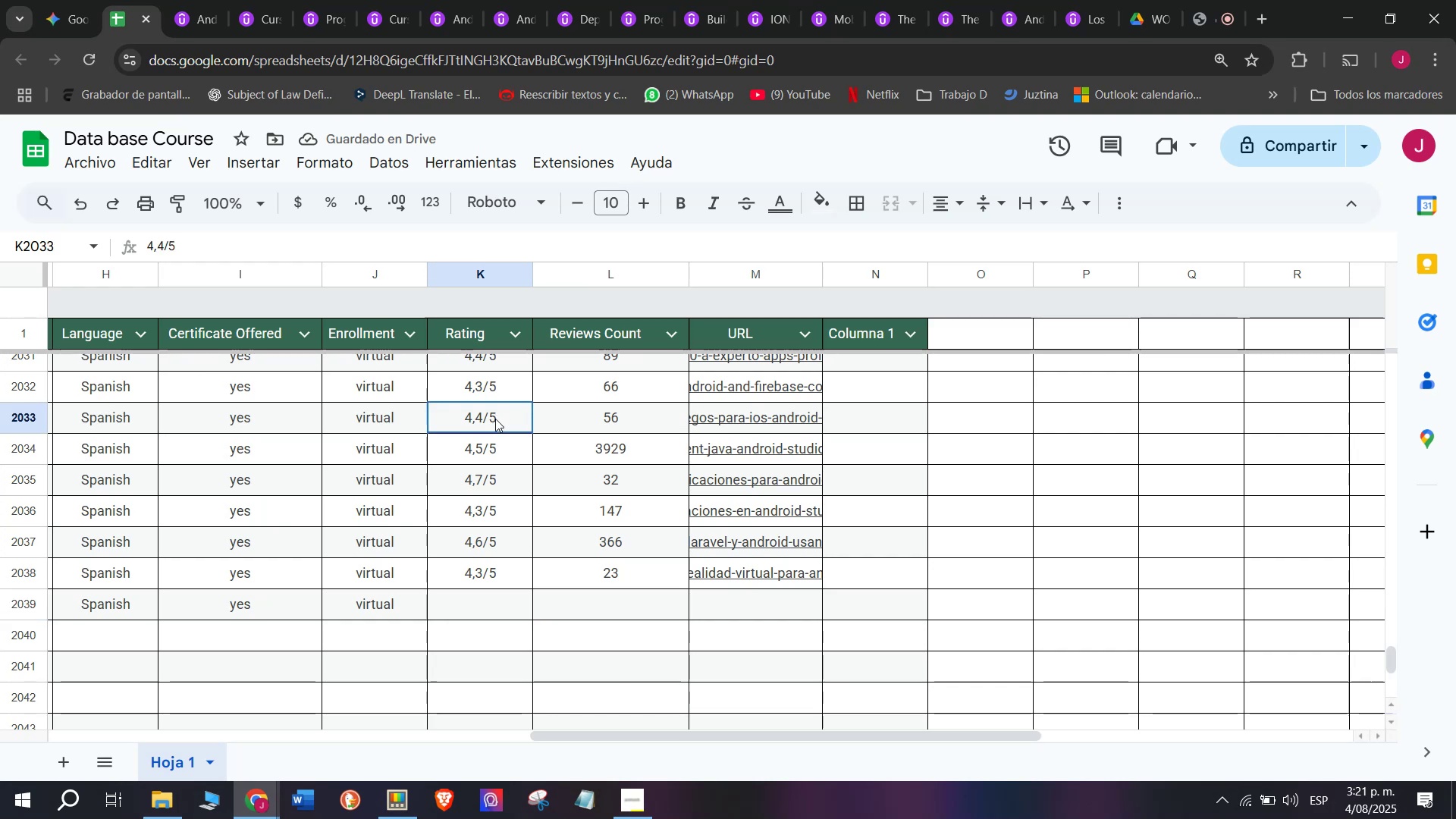 
key(Break)
 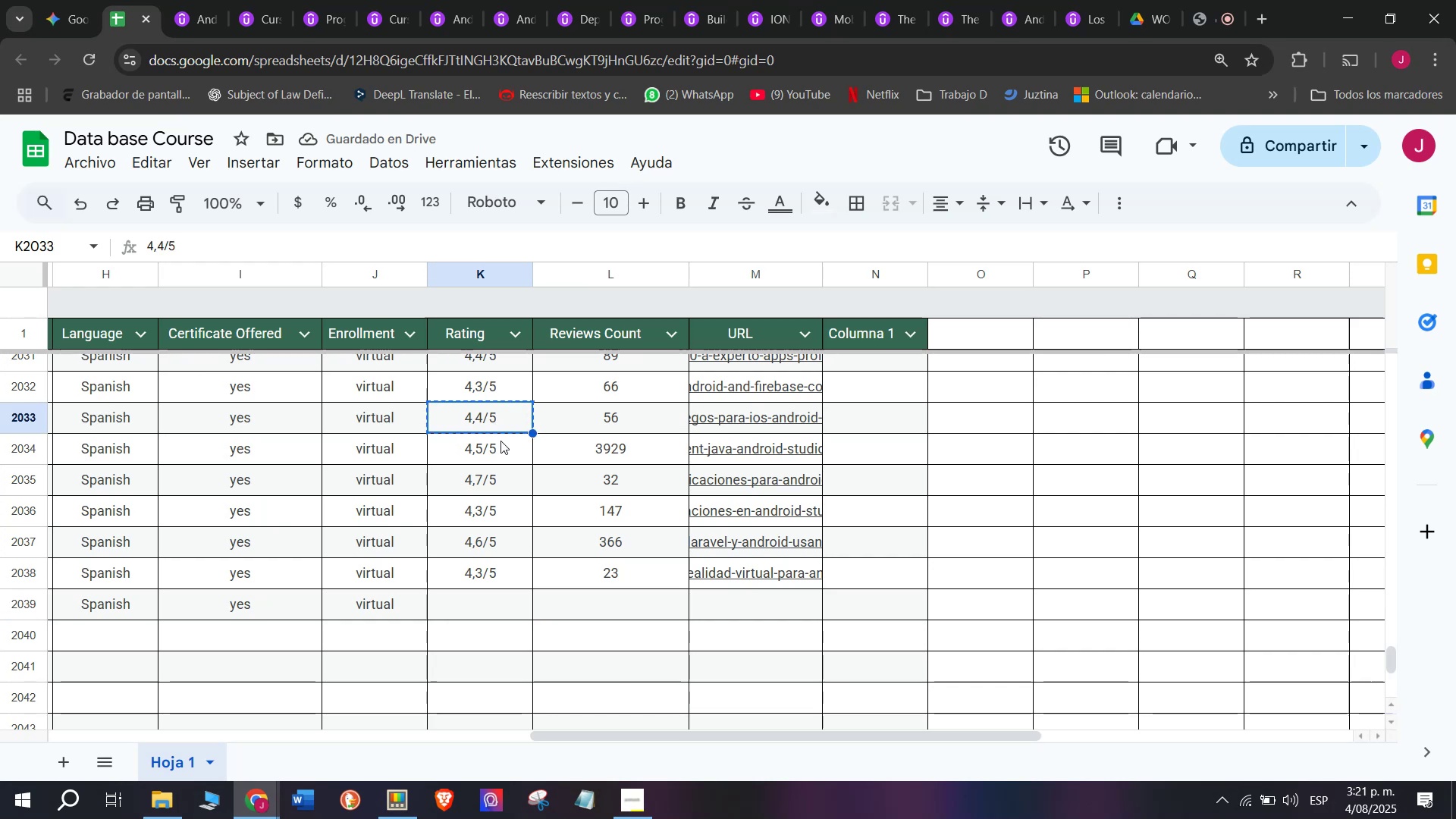 
key(Control+C)
 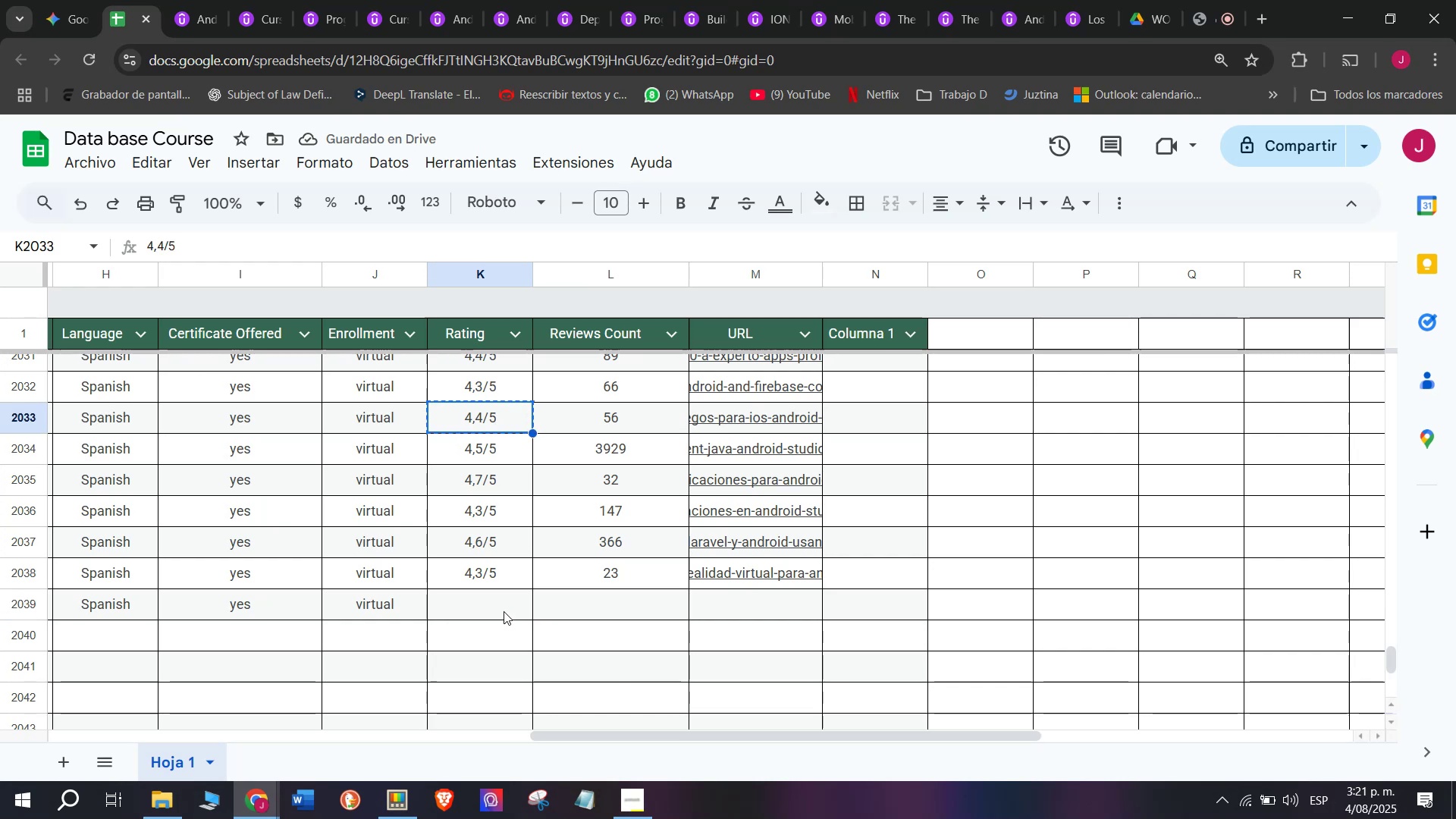 
key(Control+ControlLeft)
 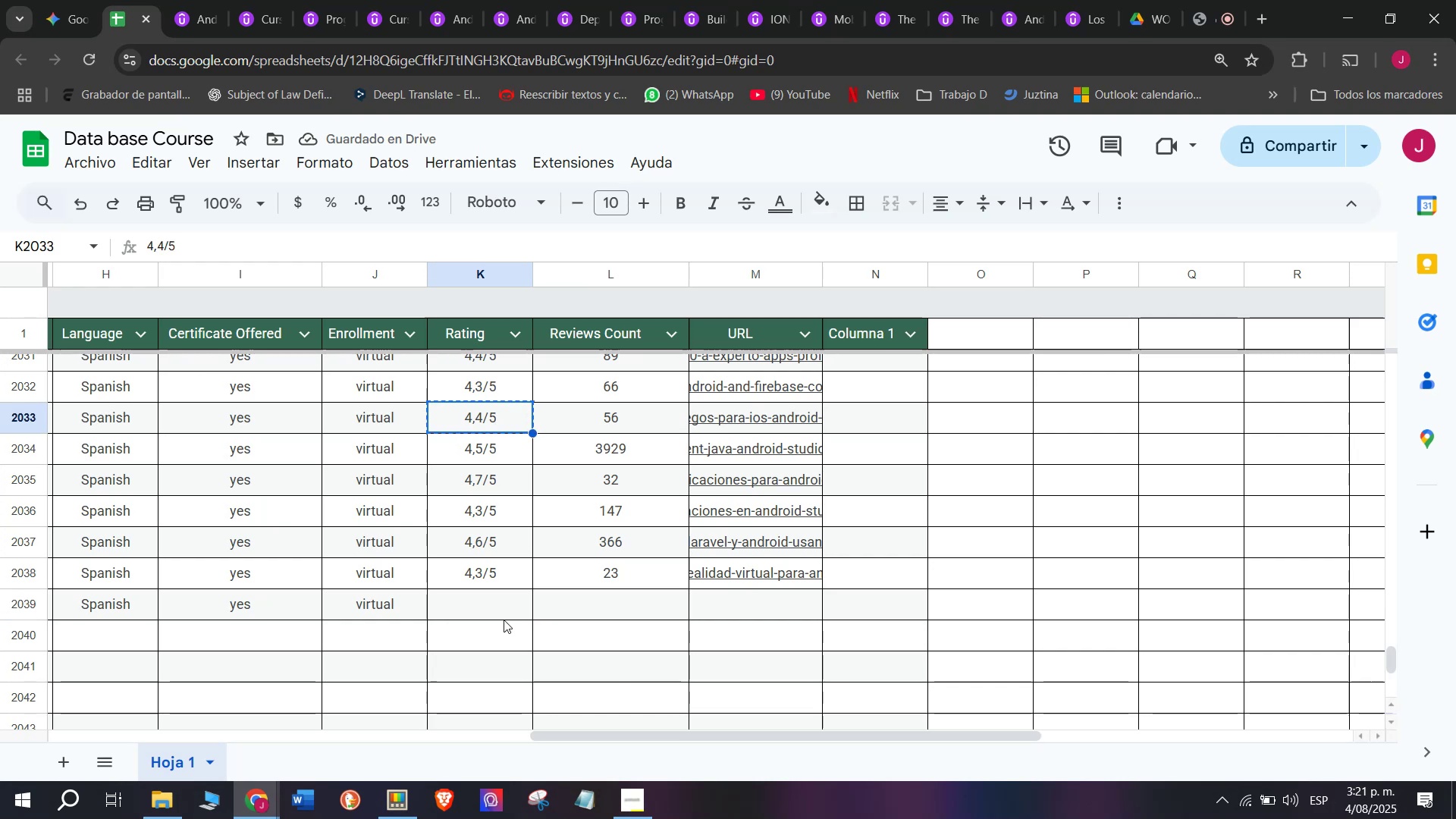 
left_click([504, 607])
 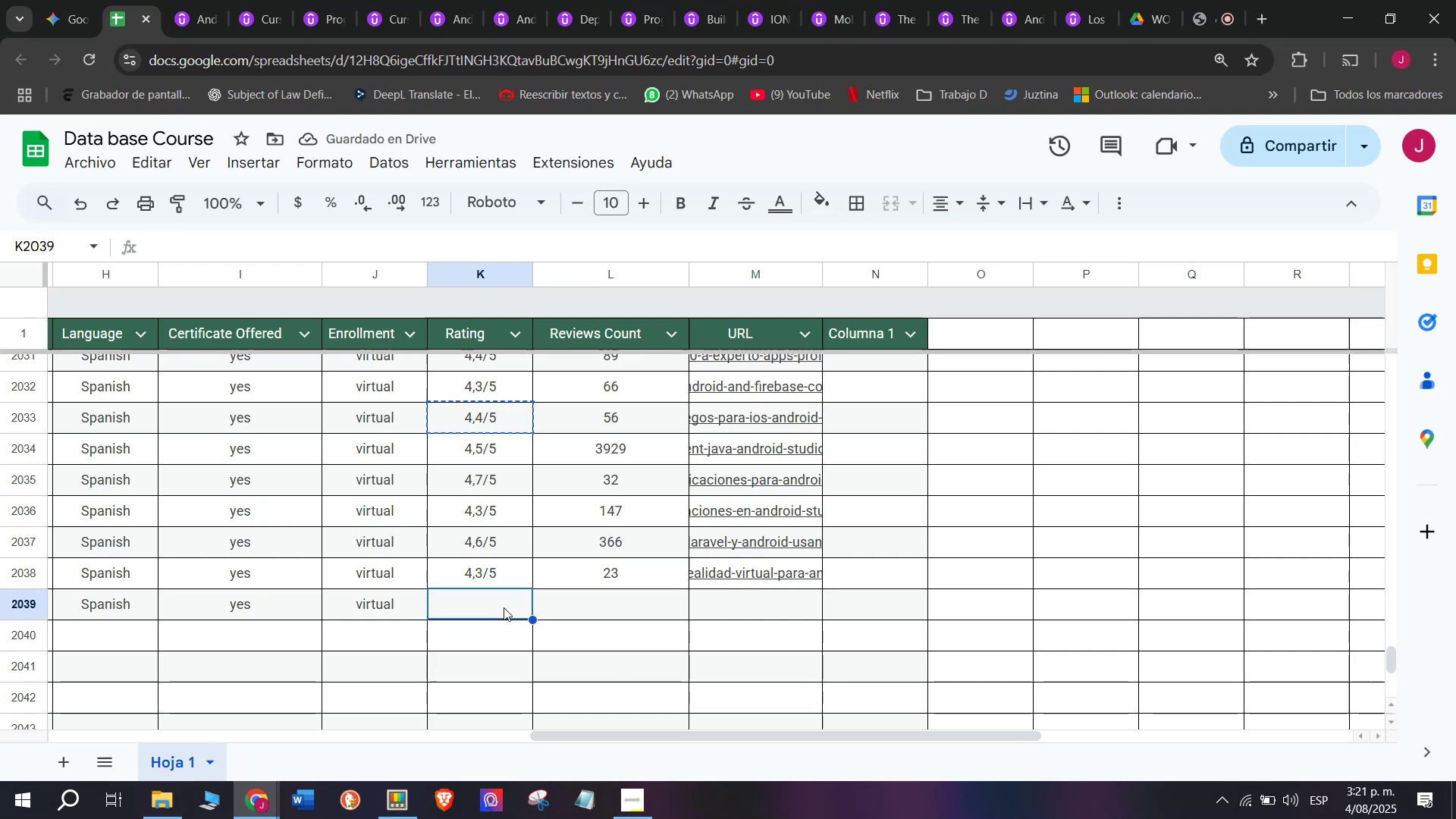 
key(Z)
 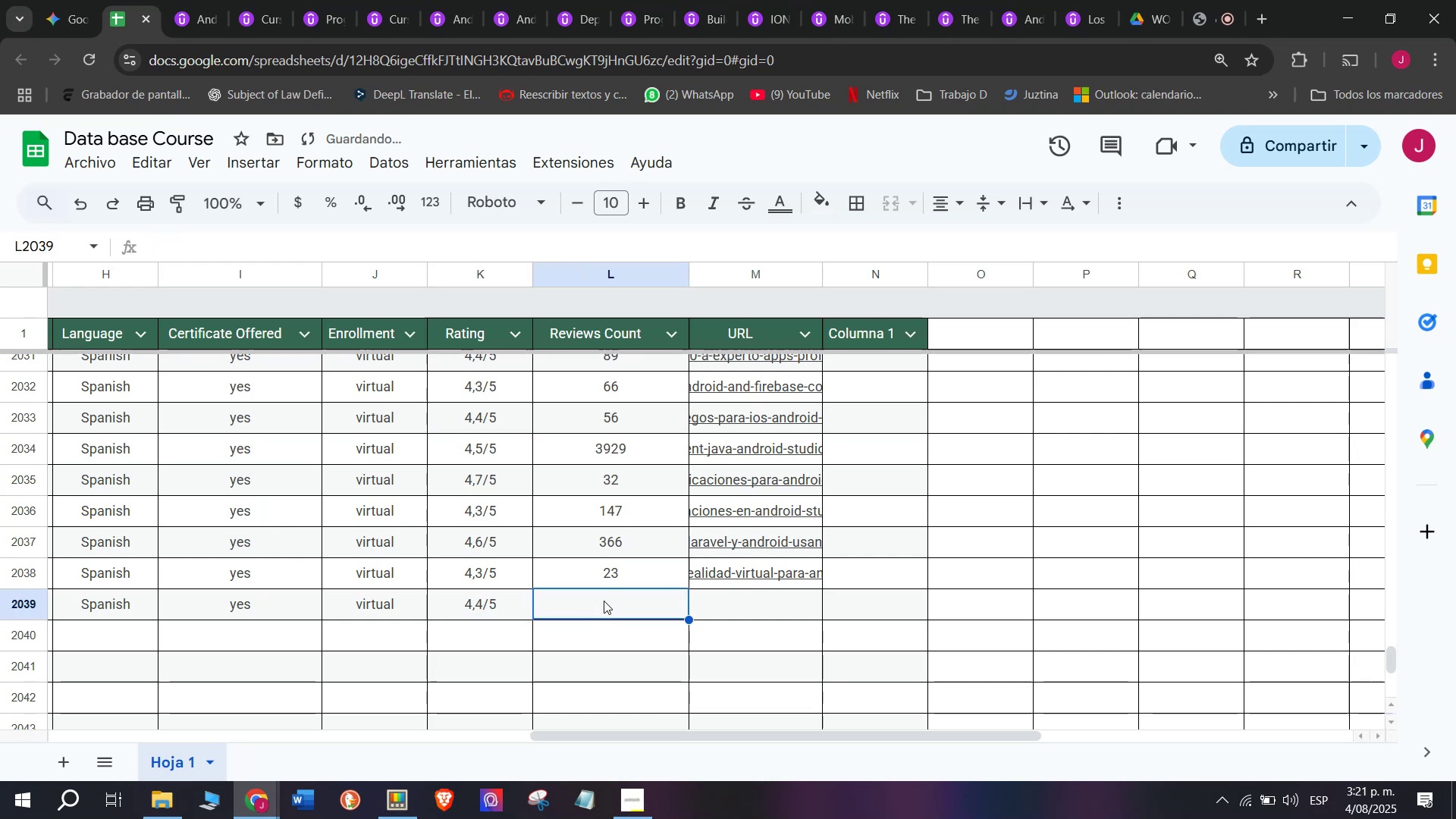 
key(Control+ControlLeft)
 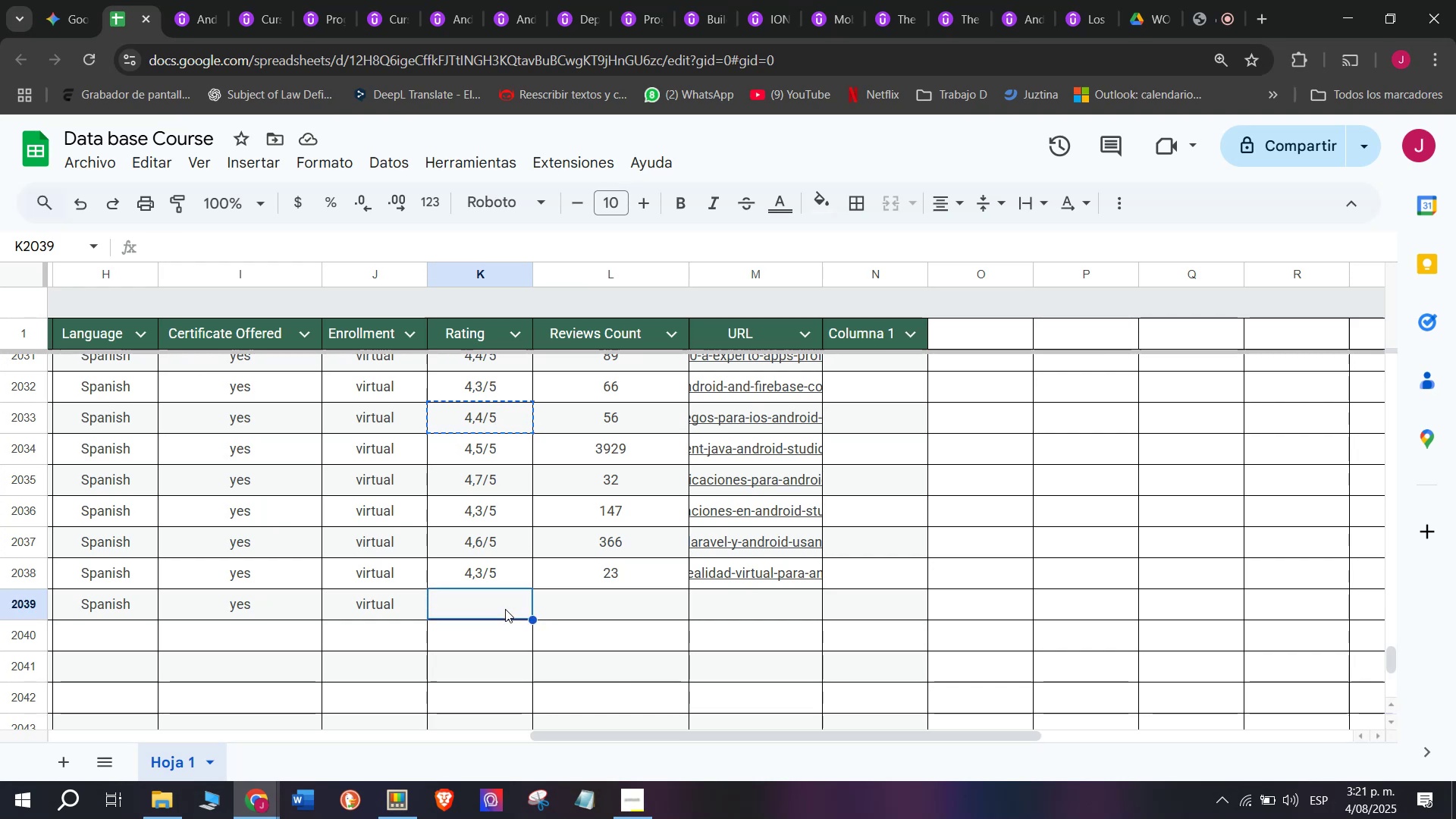 
key(Control+V)
 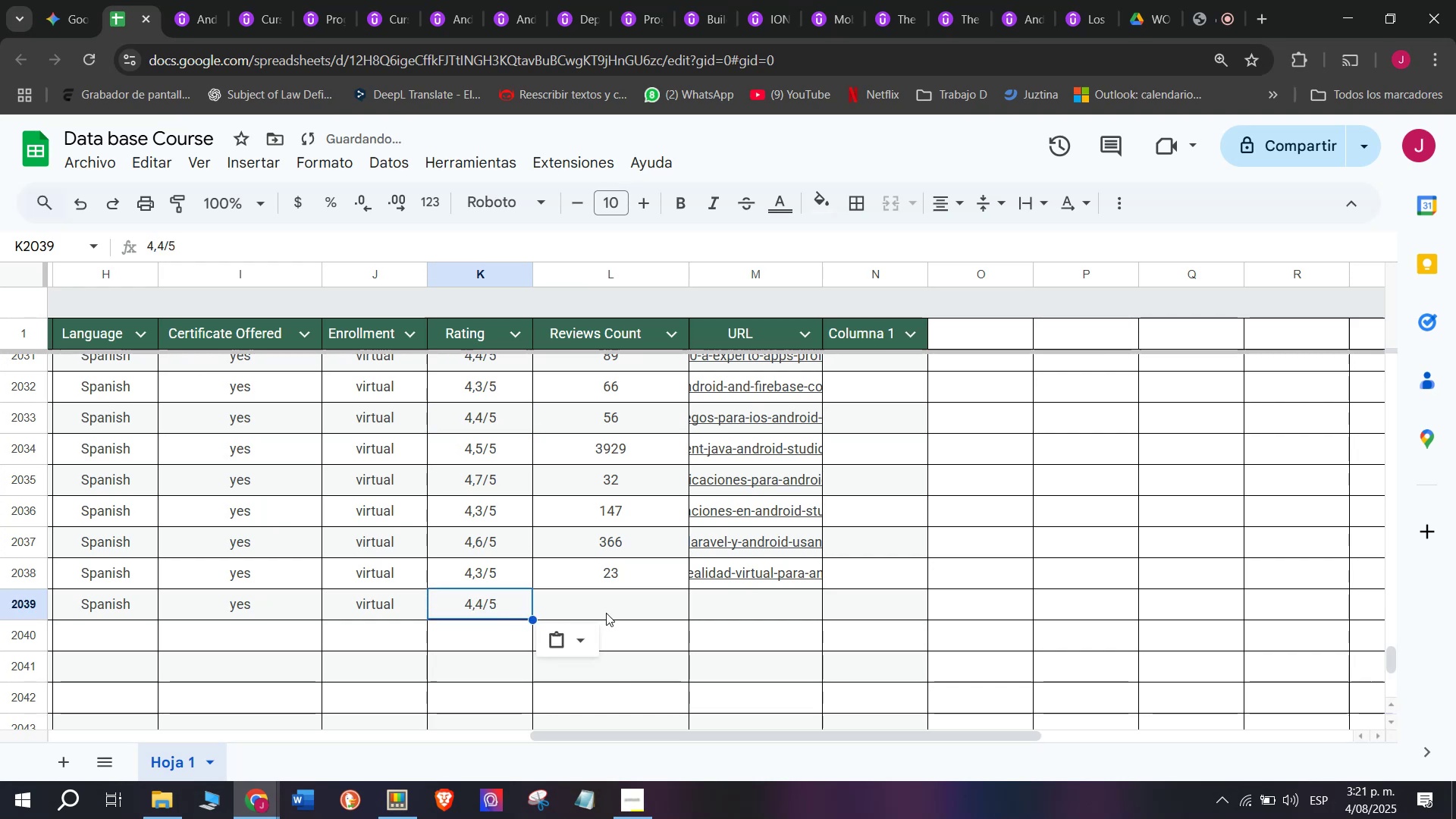 
double_click([606, 612])
 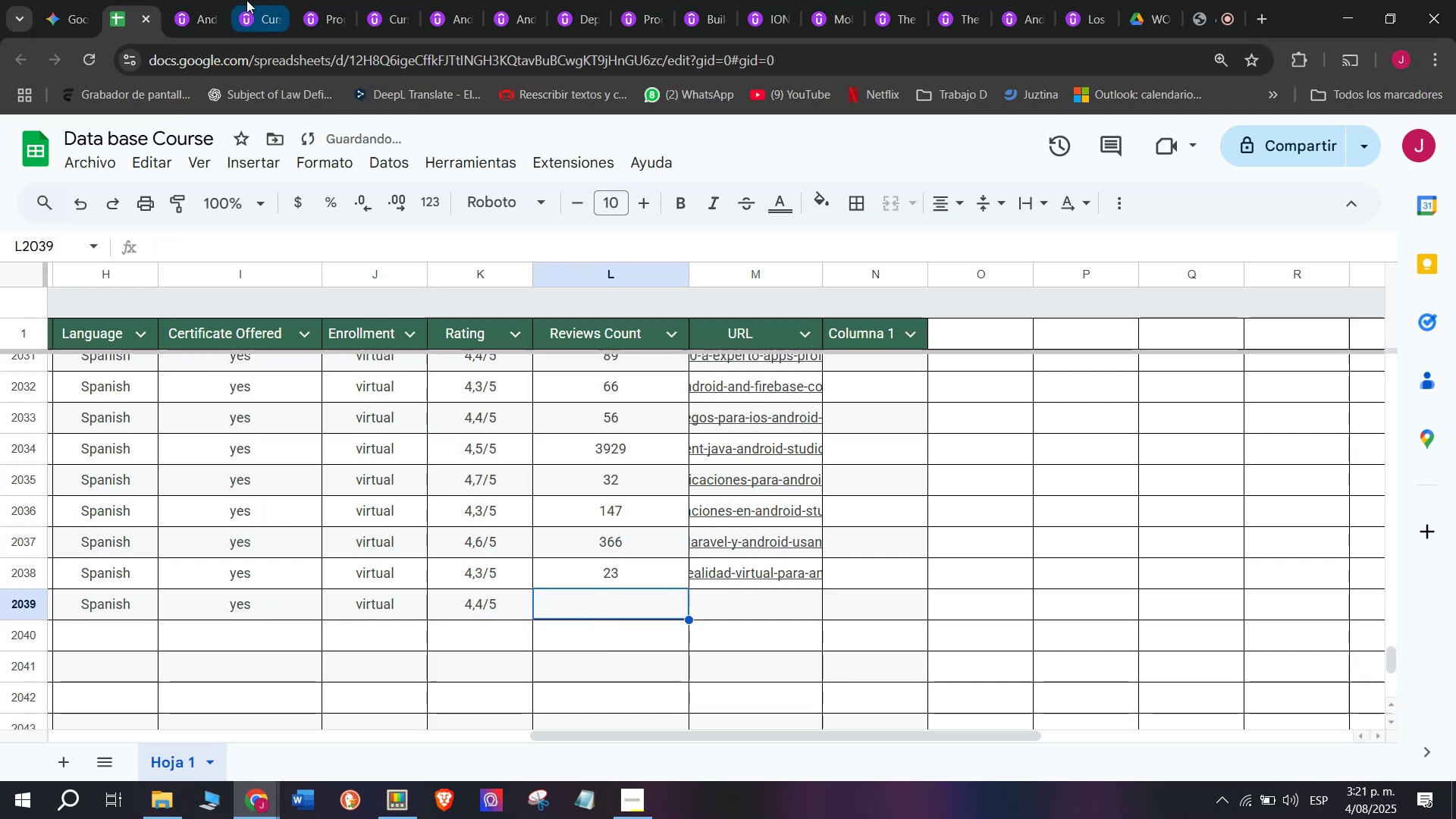 
left_click([215, 0])
 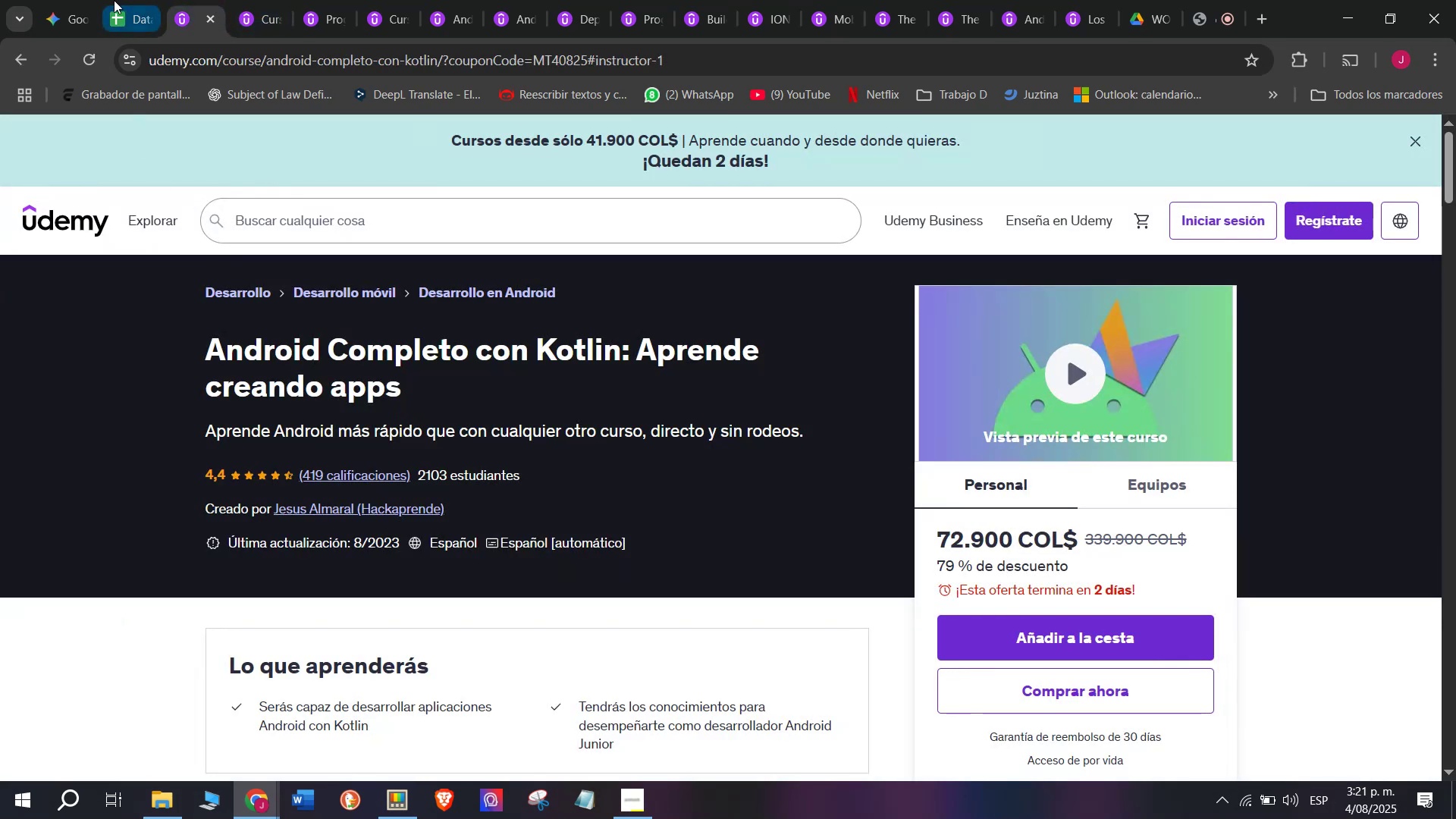 
left_click([118, 0])
 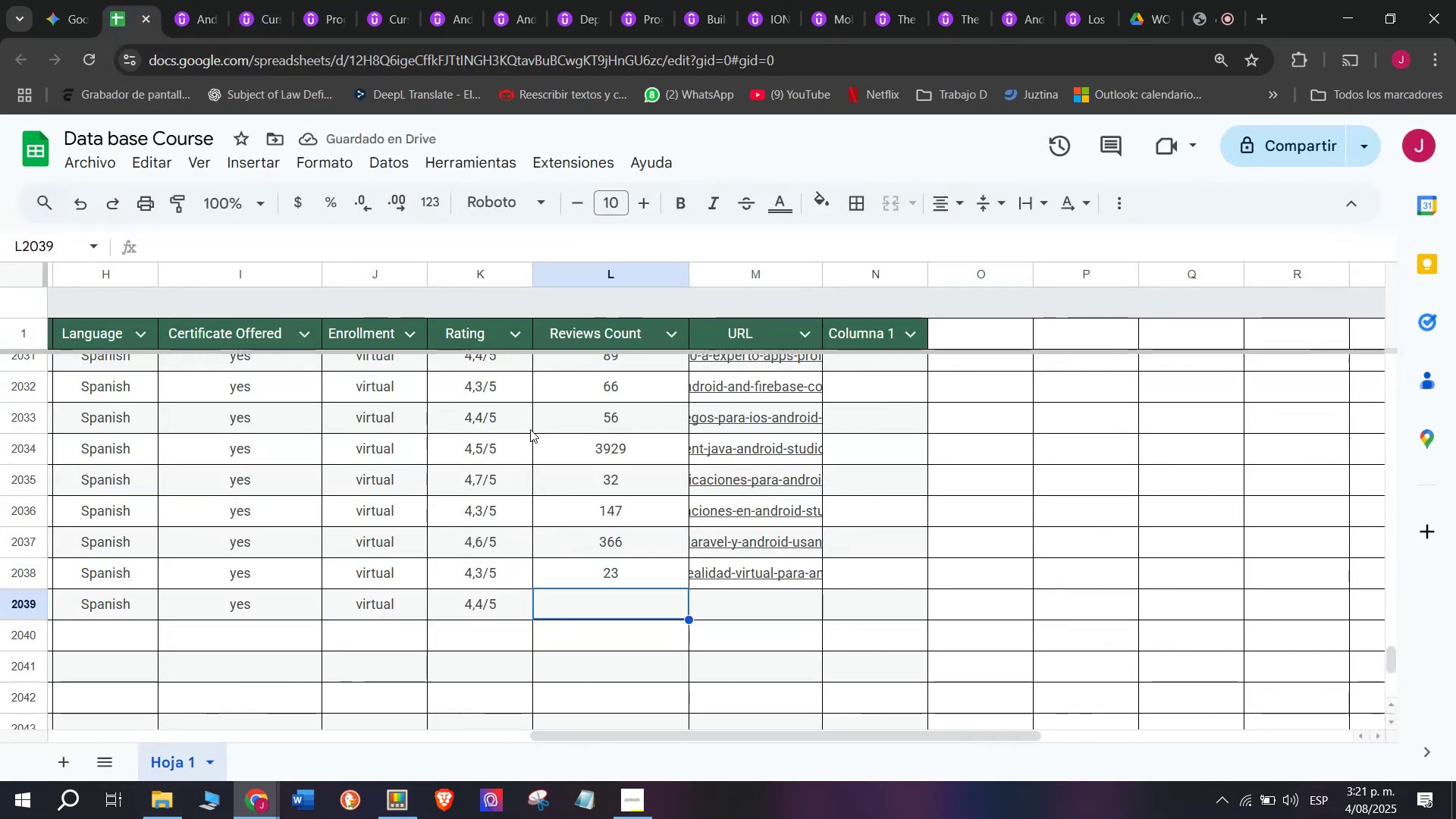 
type(419)
 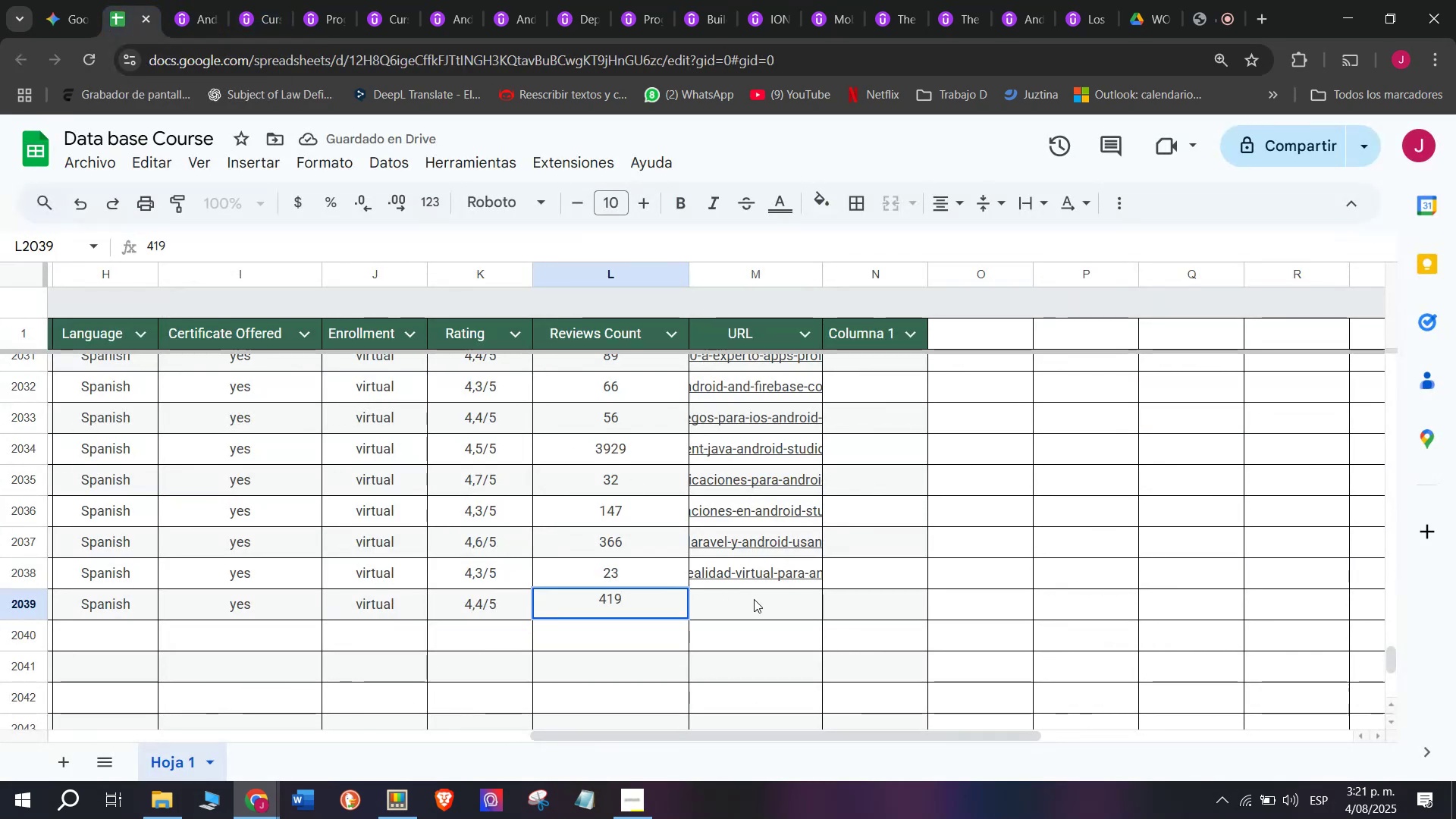 
left_click([758, 604])
 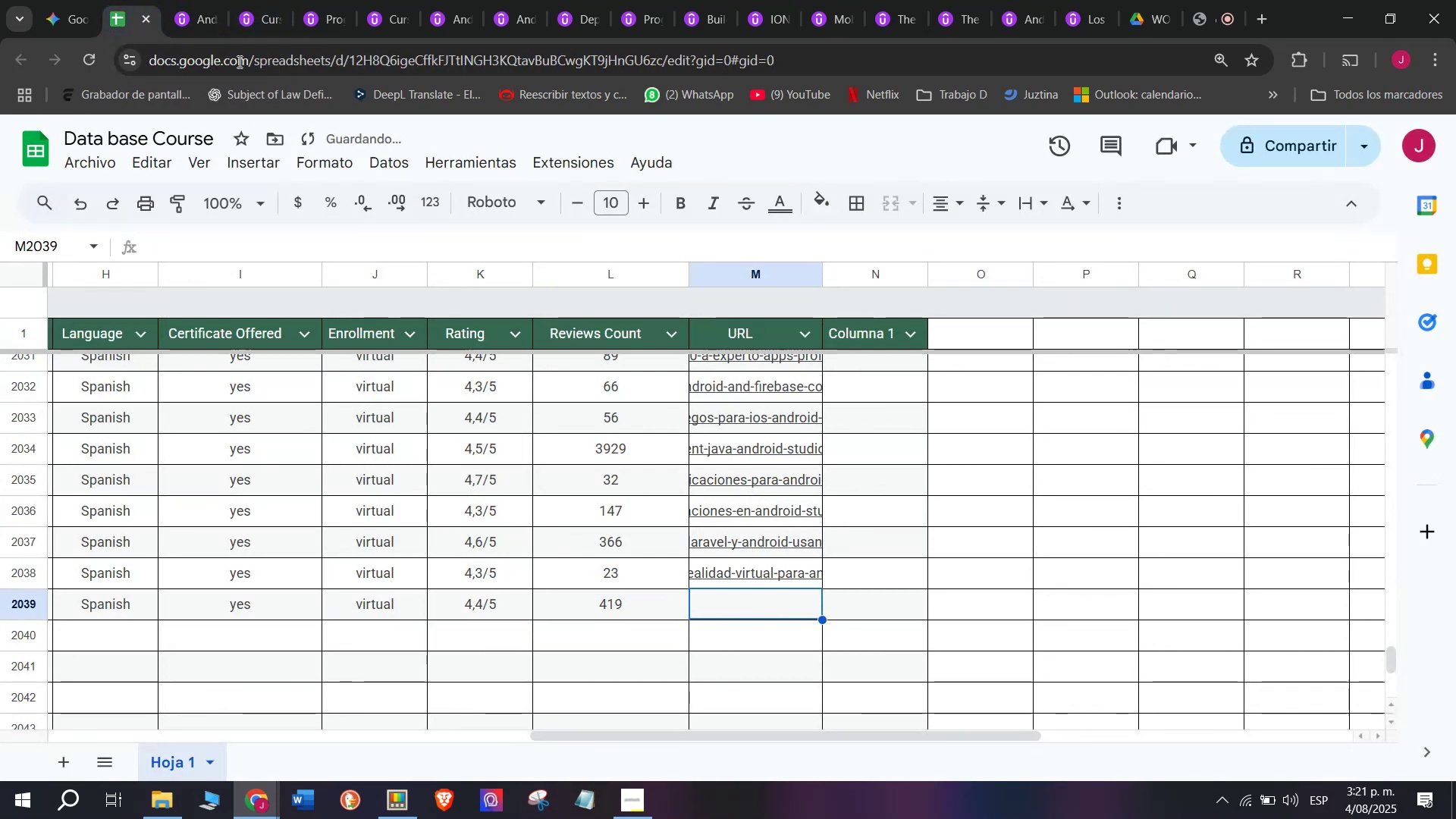 
left_click([196, 0])
 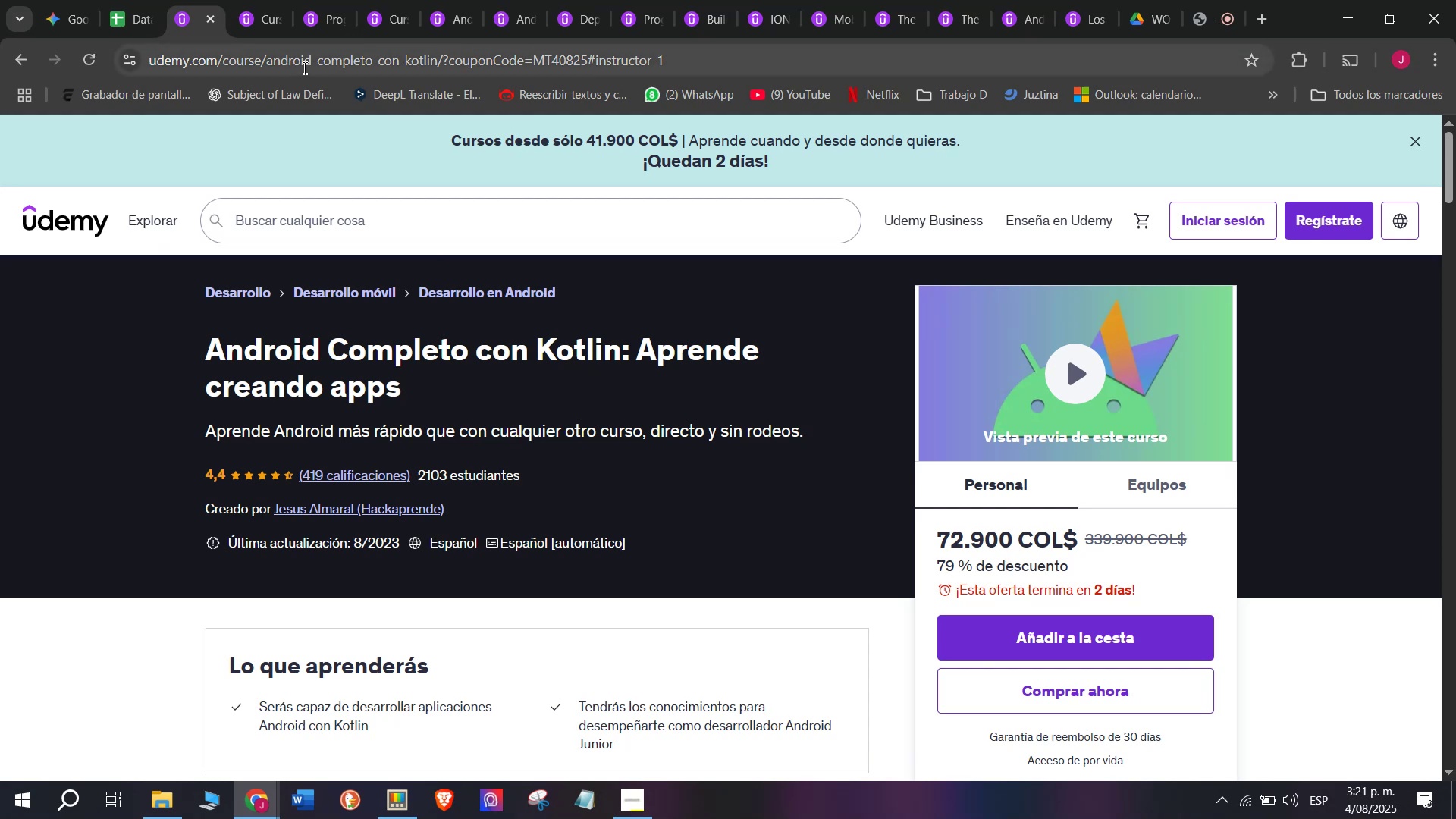 
double_click([303, 67])
 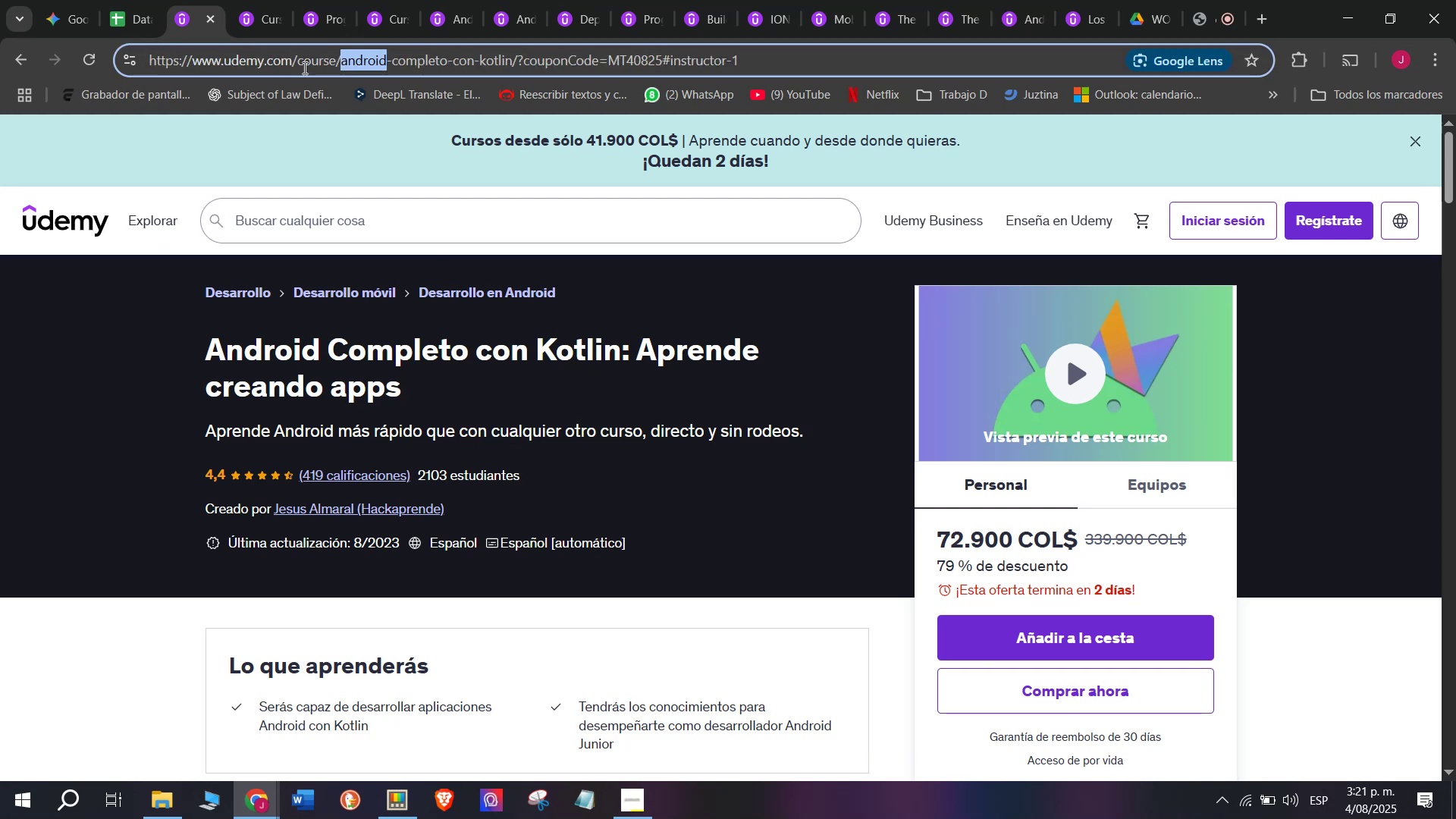 
triple_click([303, 67])
 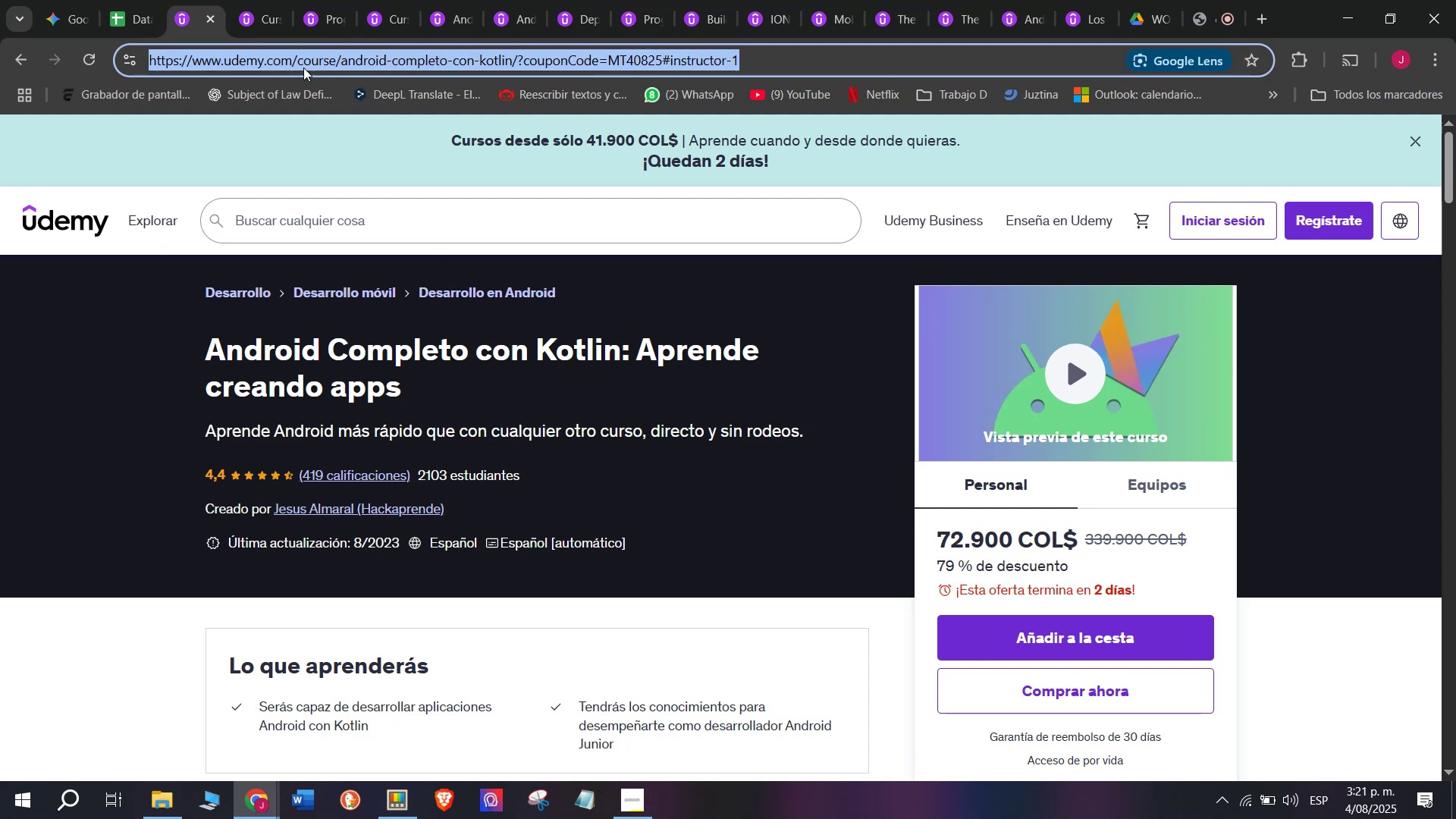 
key(Control+ControlLeft)
 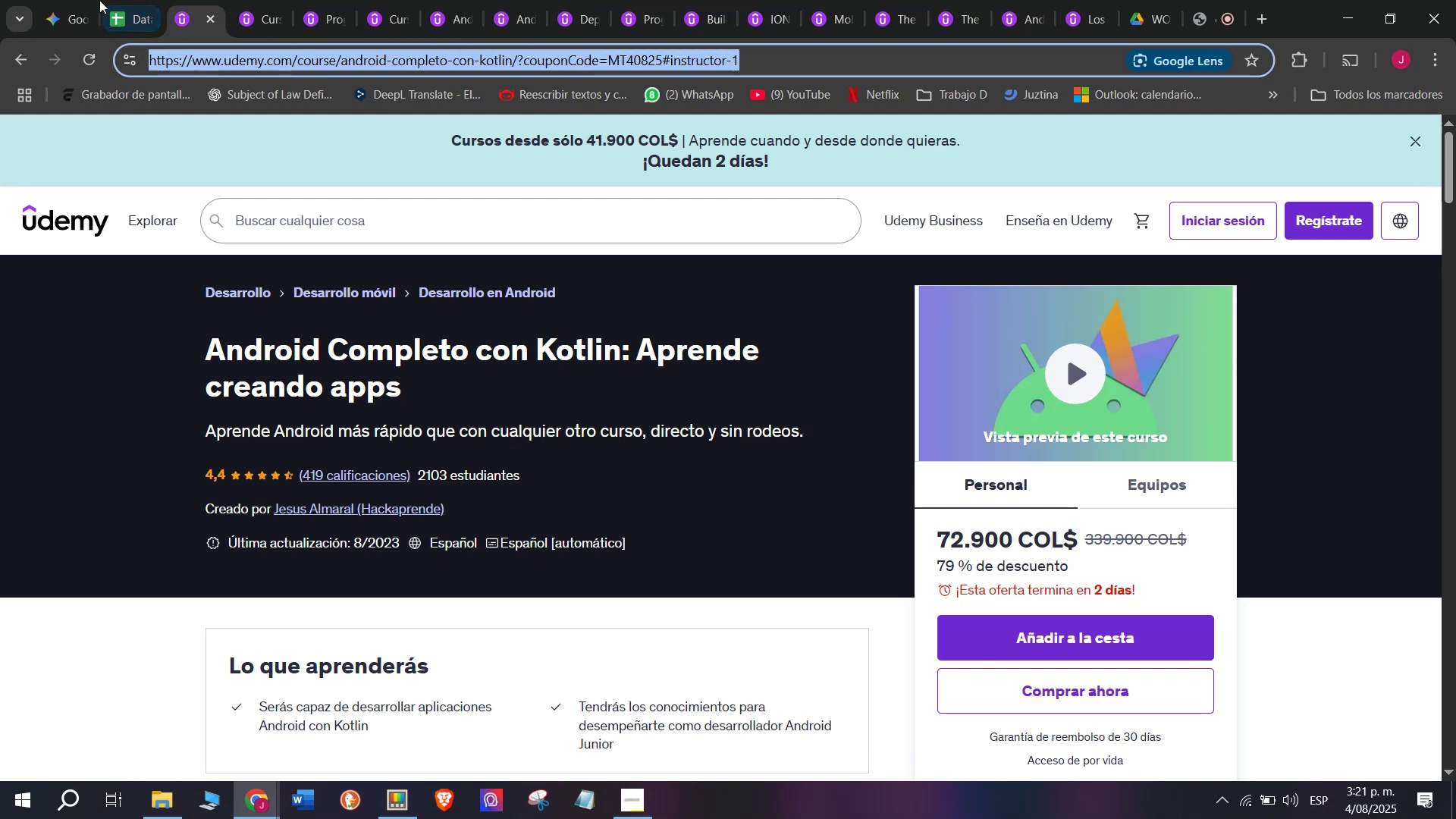 
key(Break)
 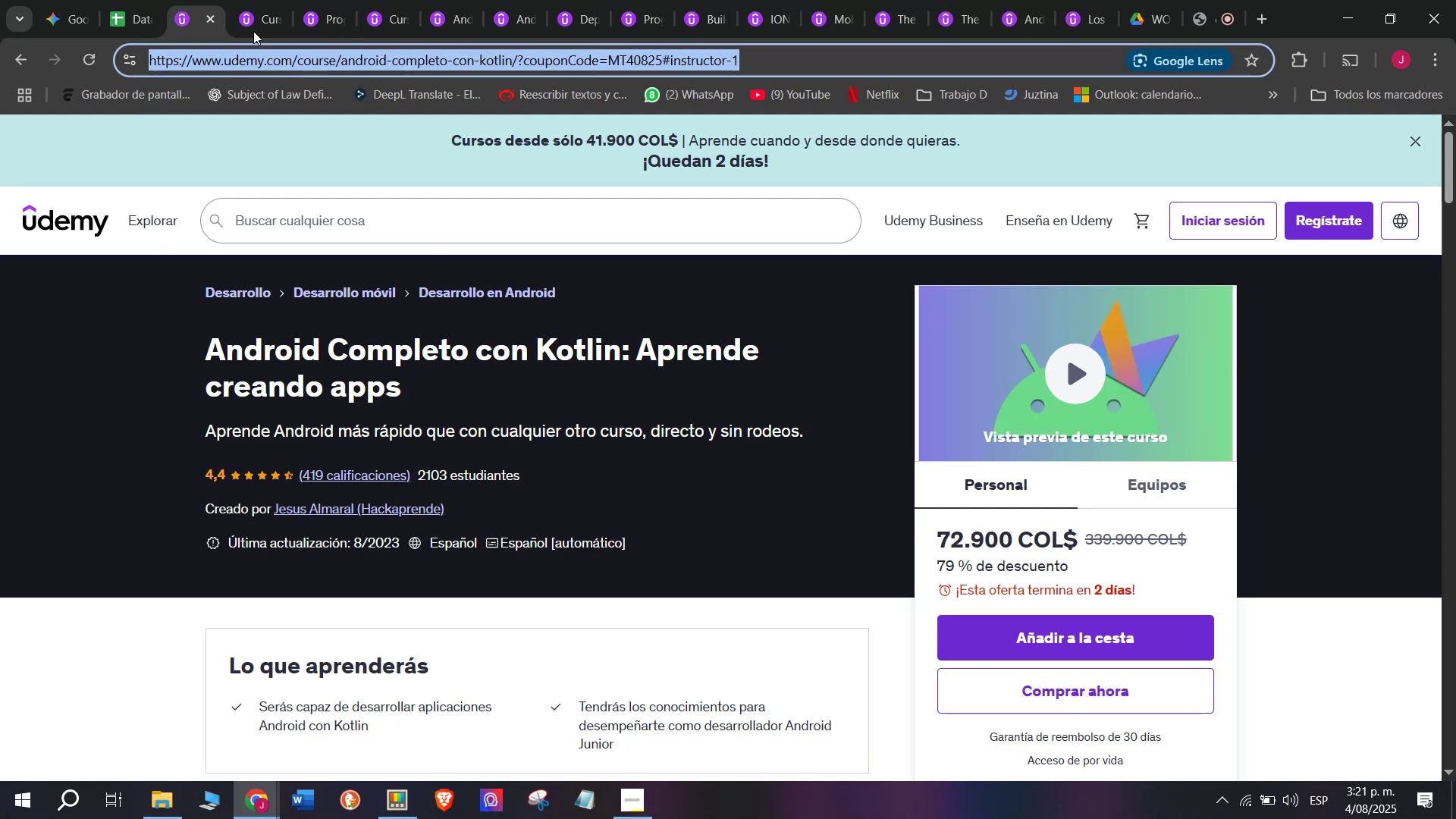 
key(Control+C)
 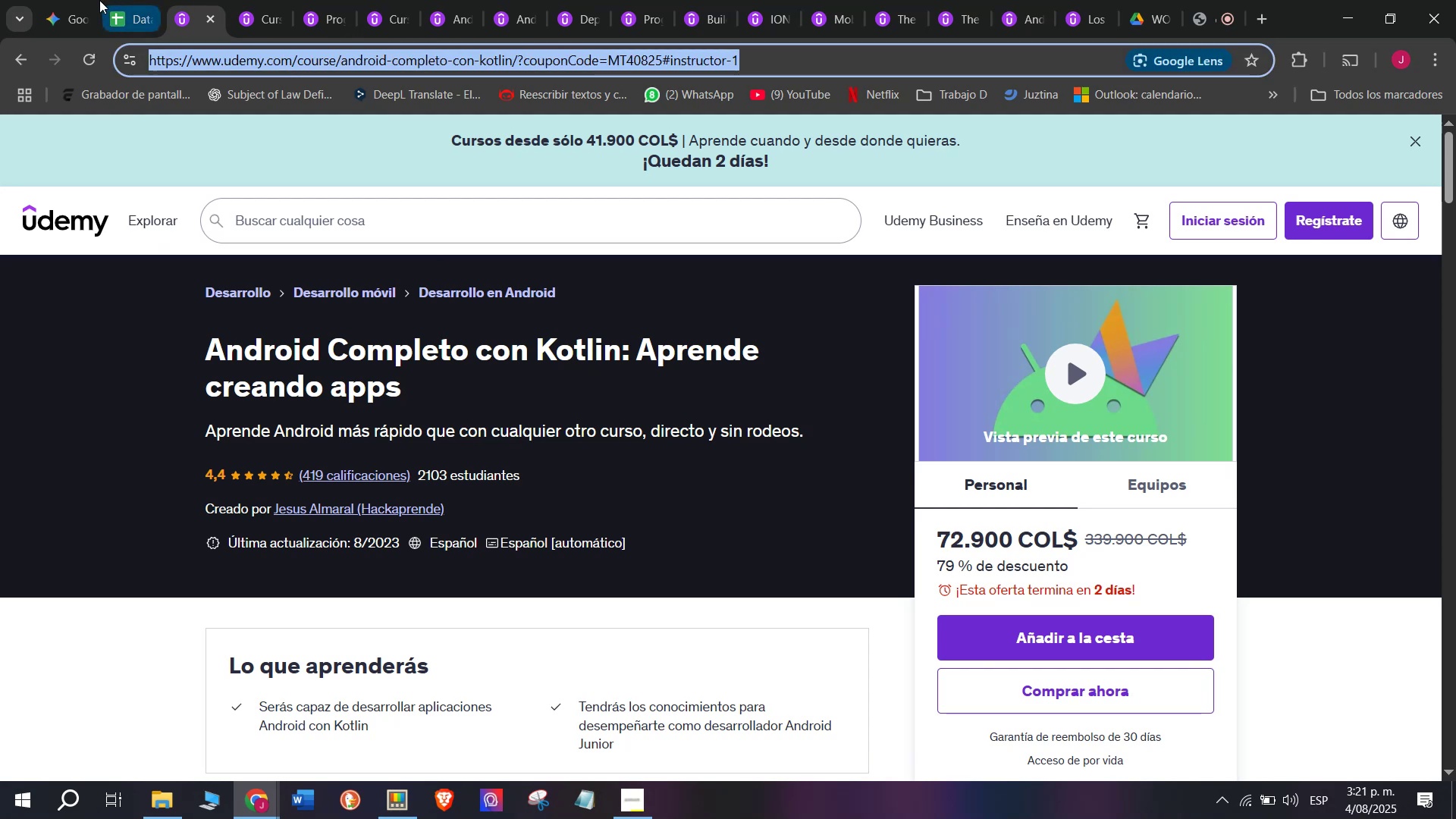 
triple_click([99, 0])
 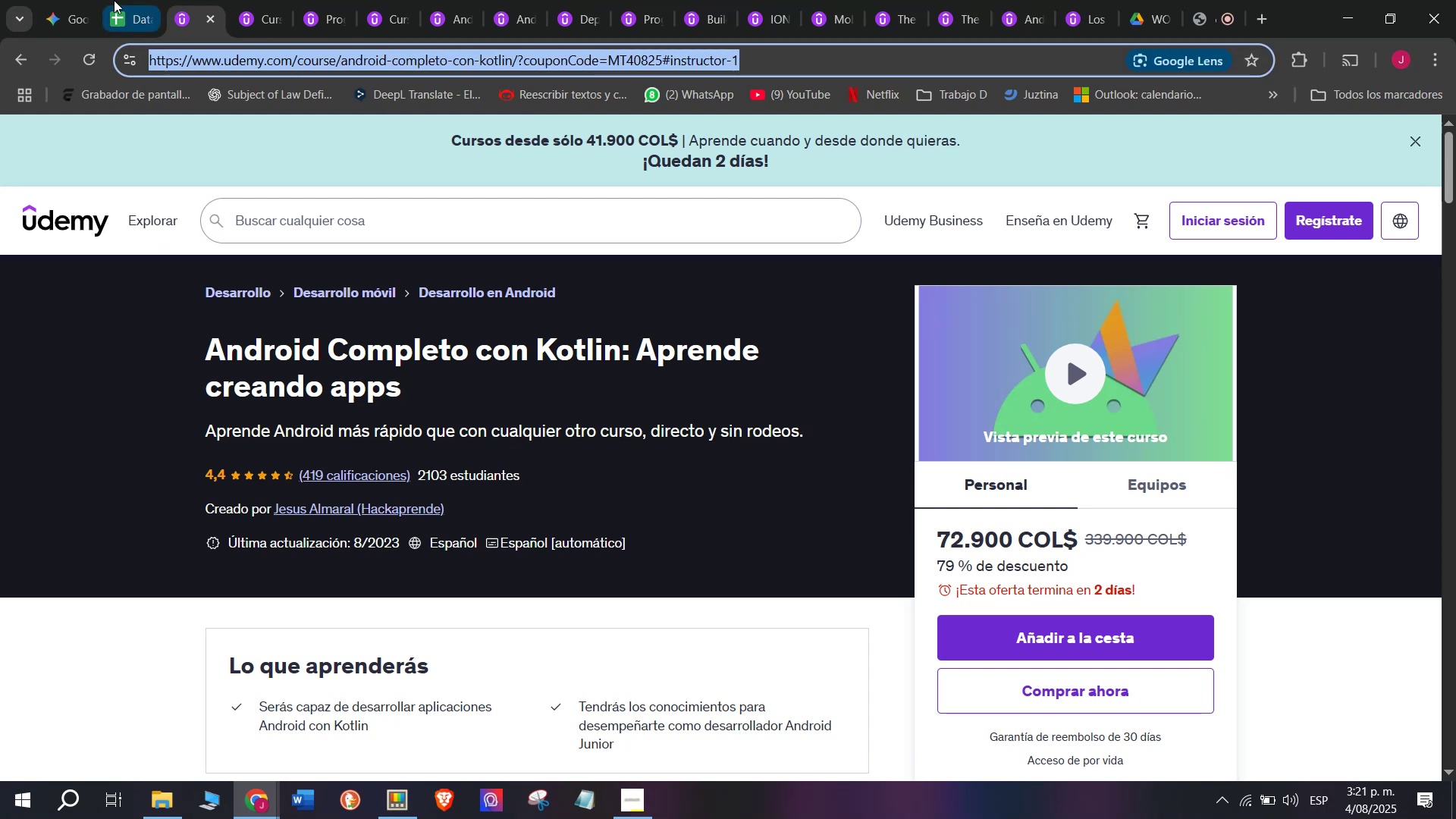 
triple_click([114, 0])
 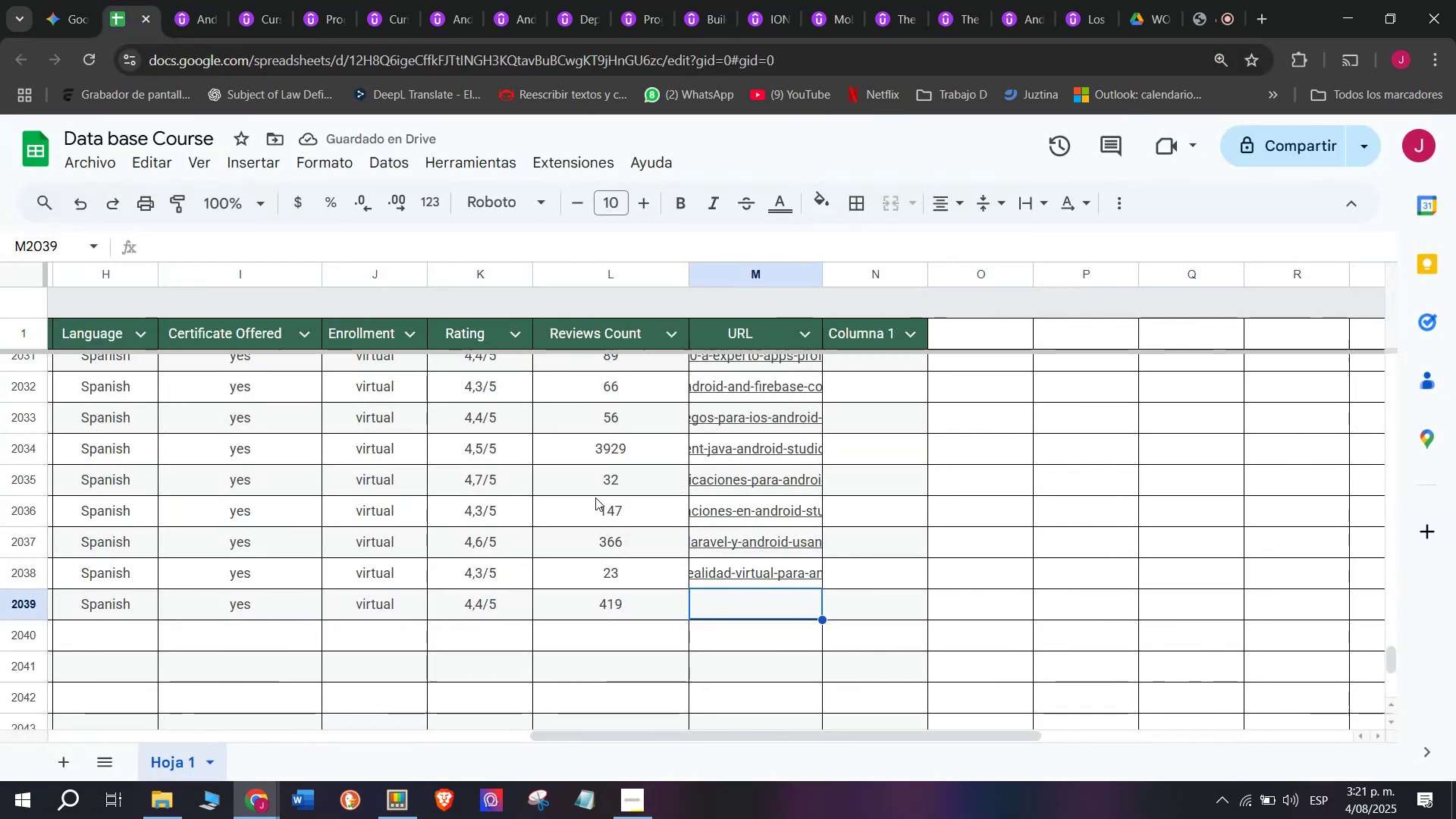 
key(Z)
 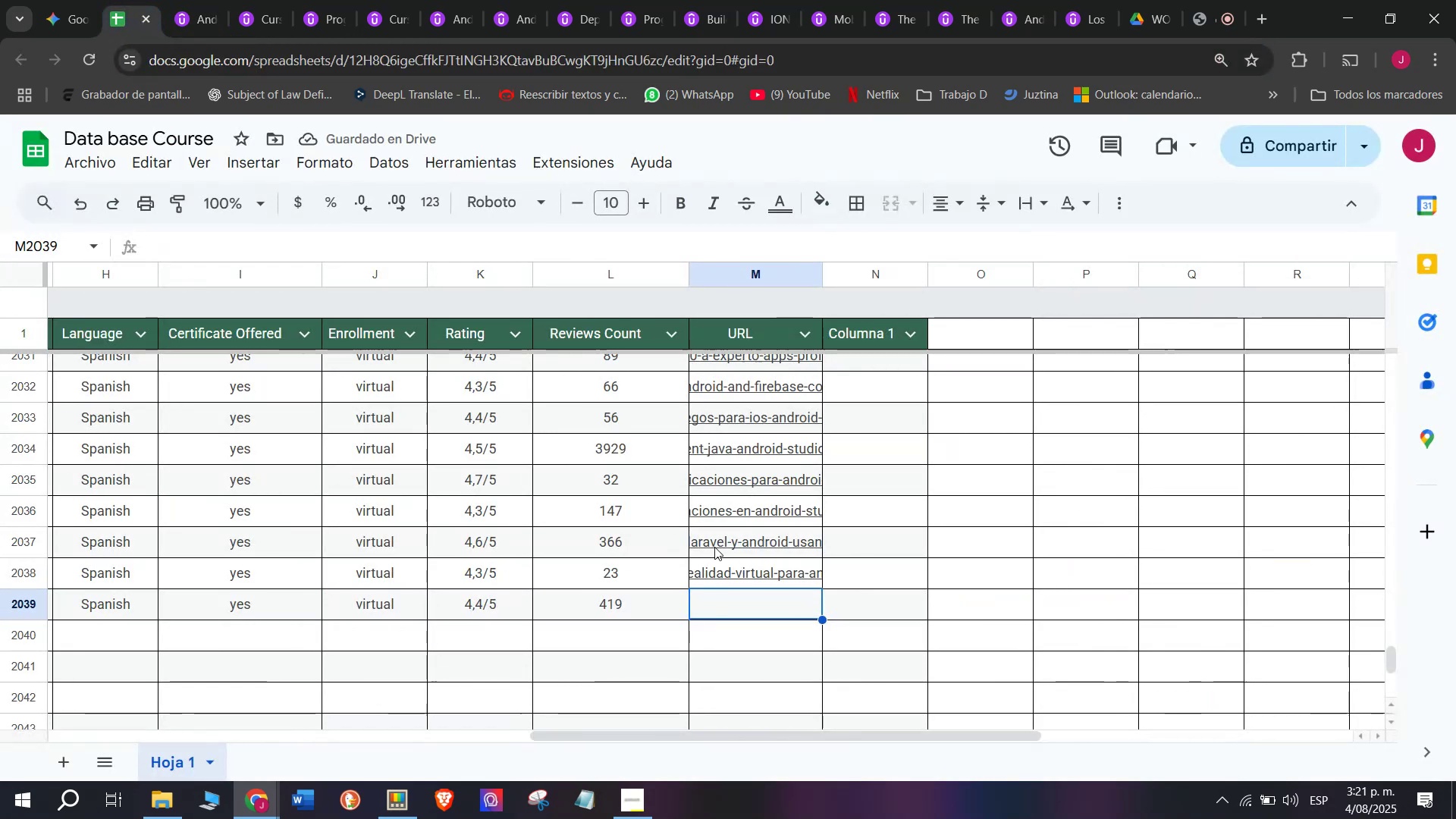 
key(Control+ControlLeft)
 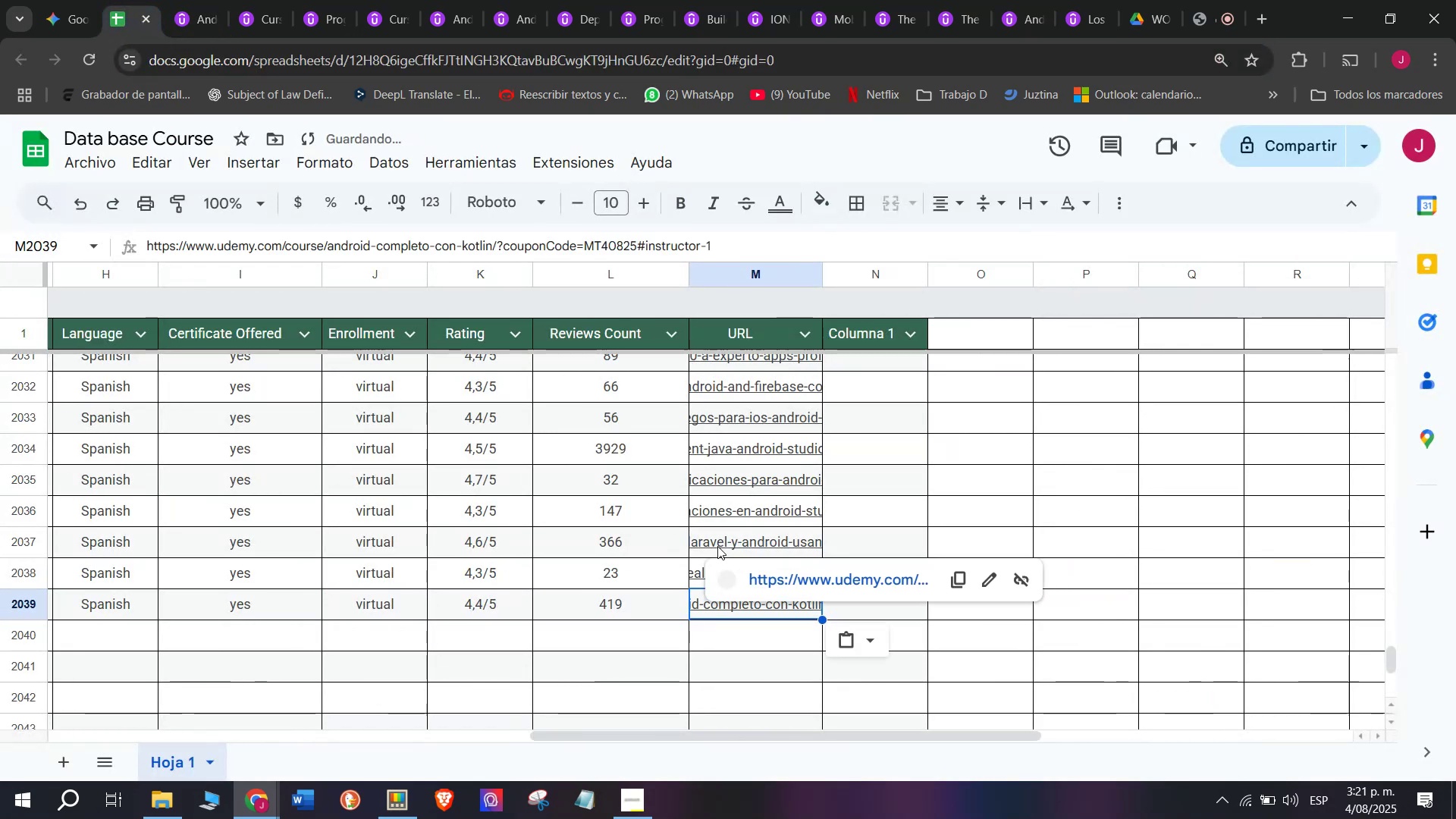 
key(Control+V)
 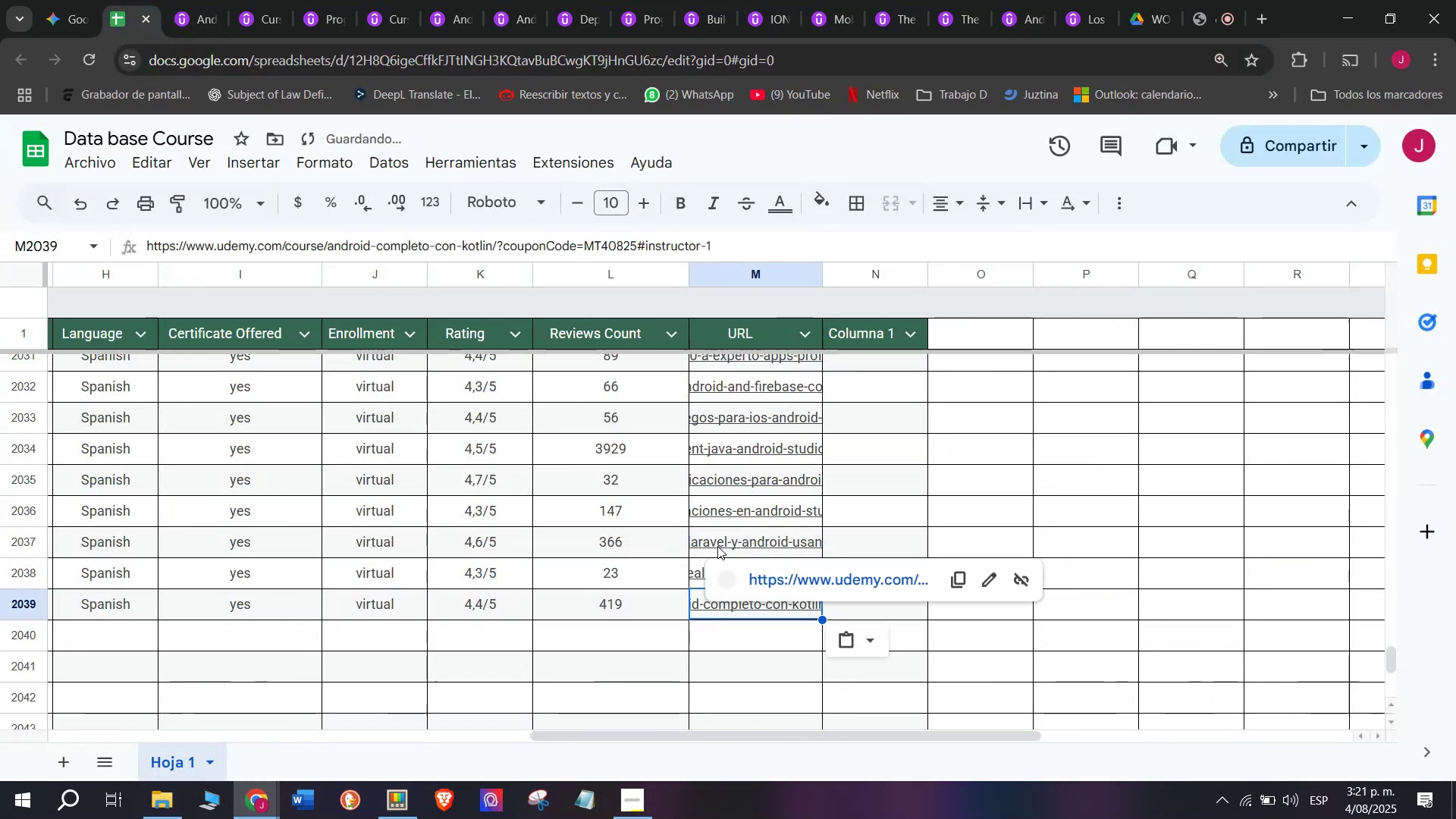 
scroll: coordinate [243, 628], scroll_direction: up, amount: 3.0
 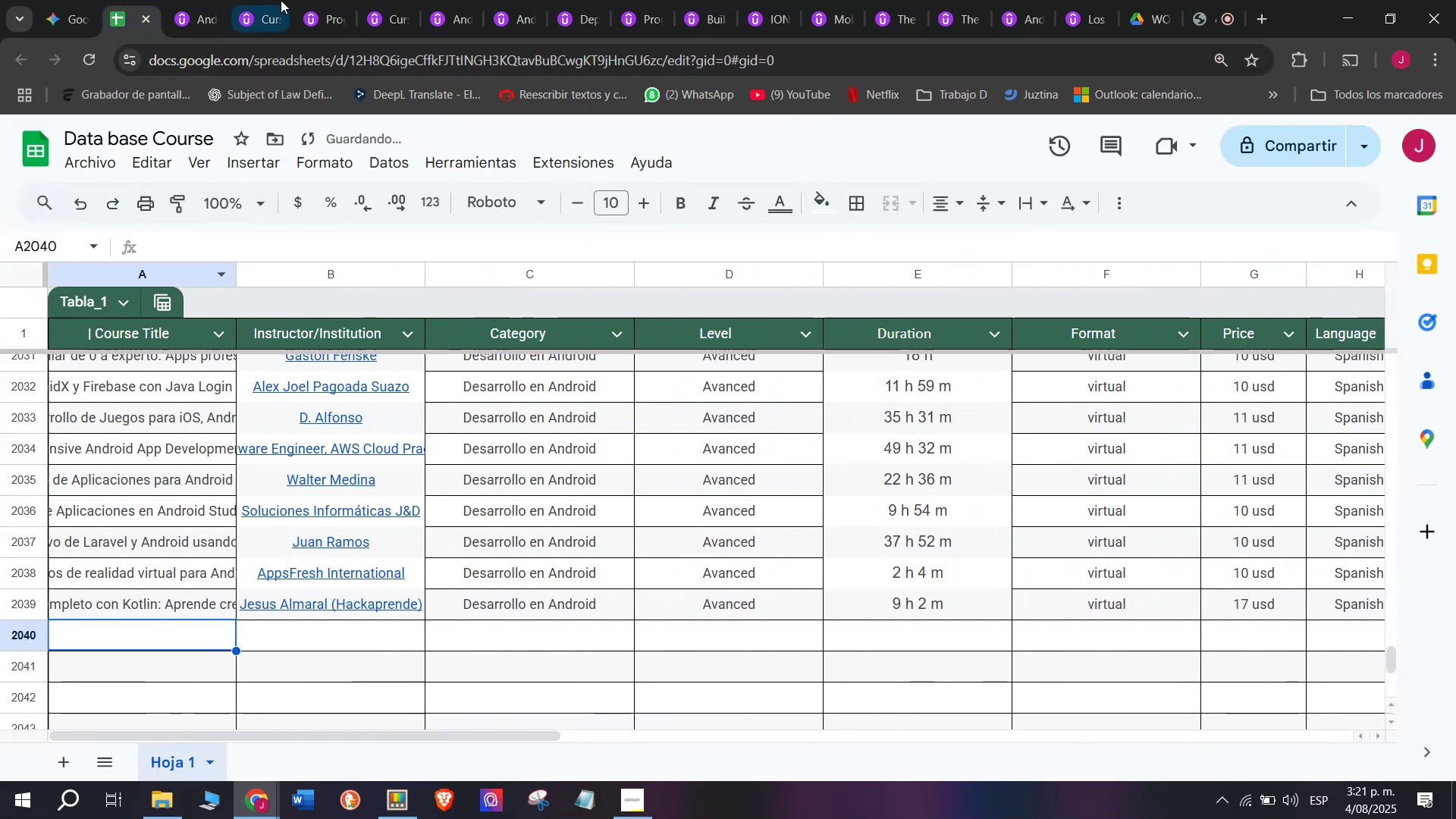 
left_click([205, 0])
 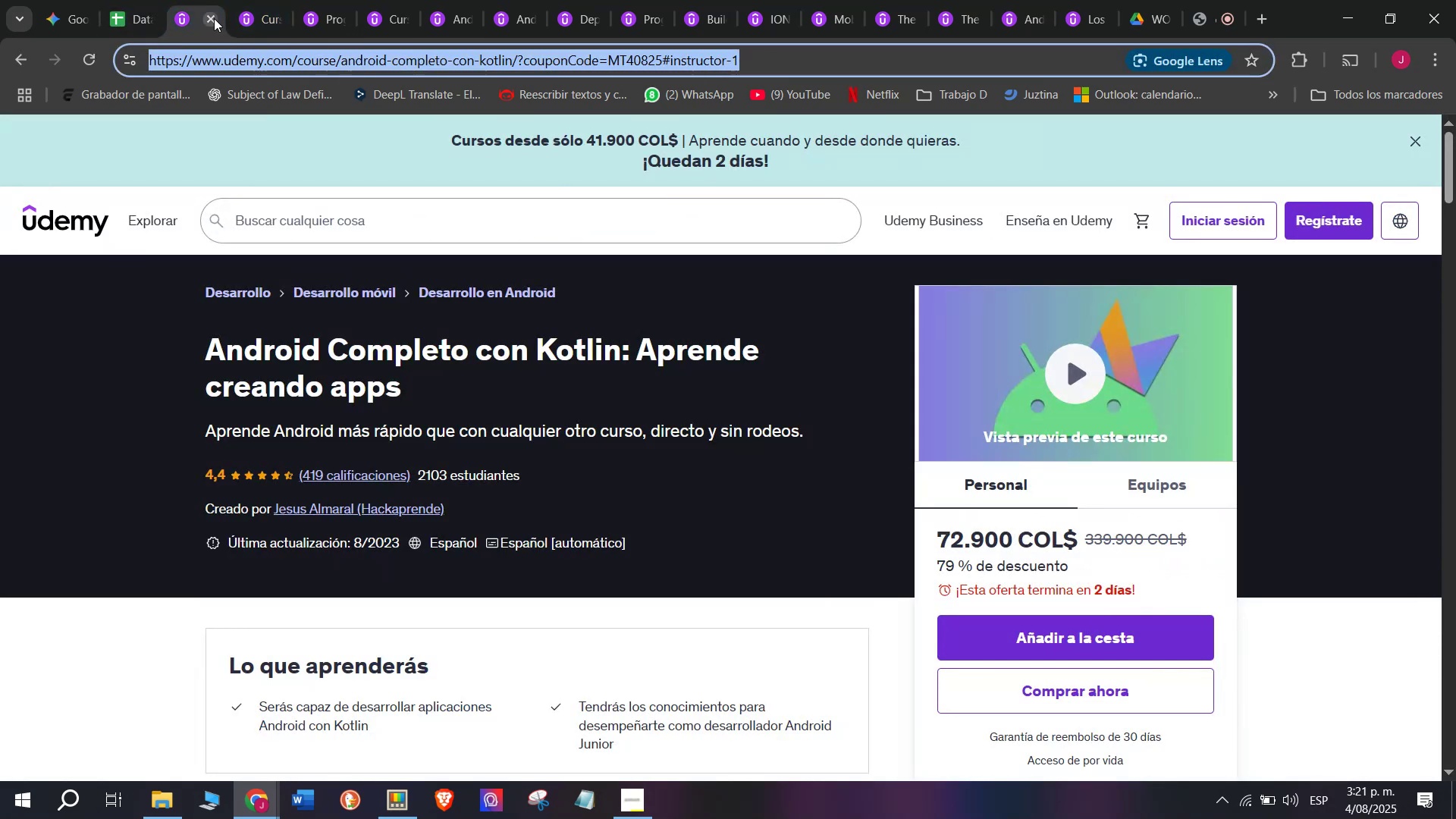 
left_click([214, 17])
 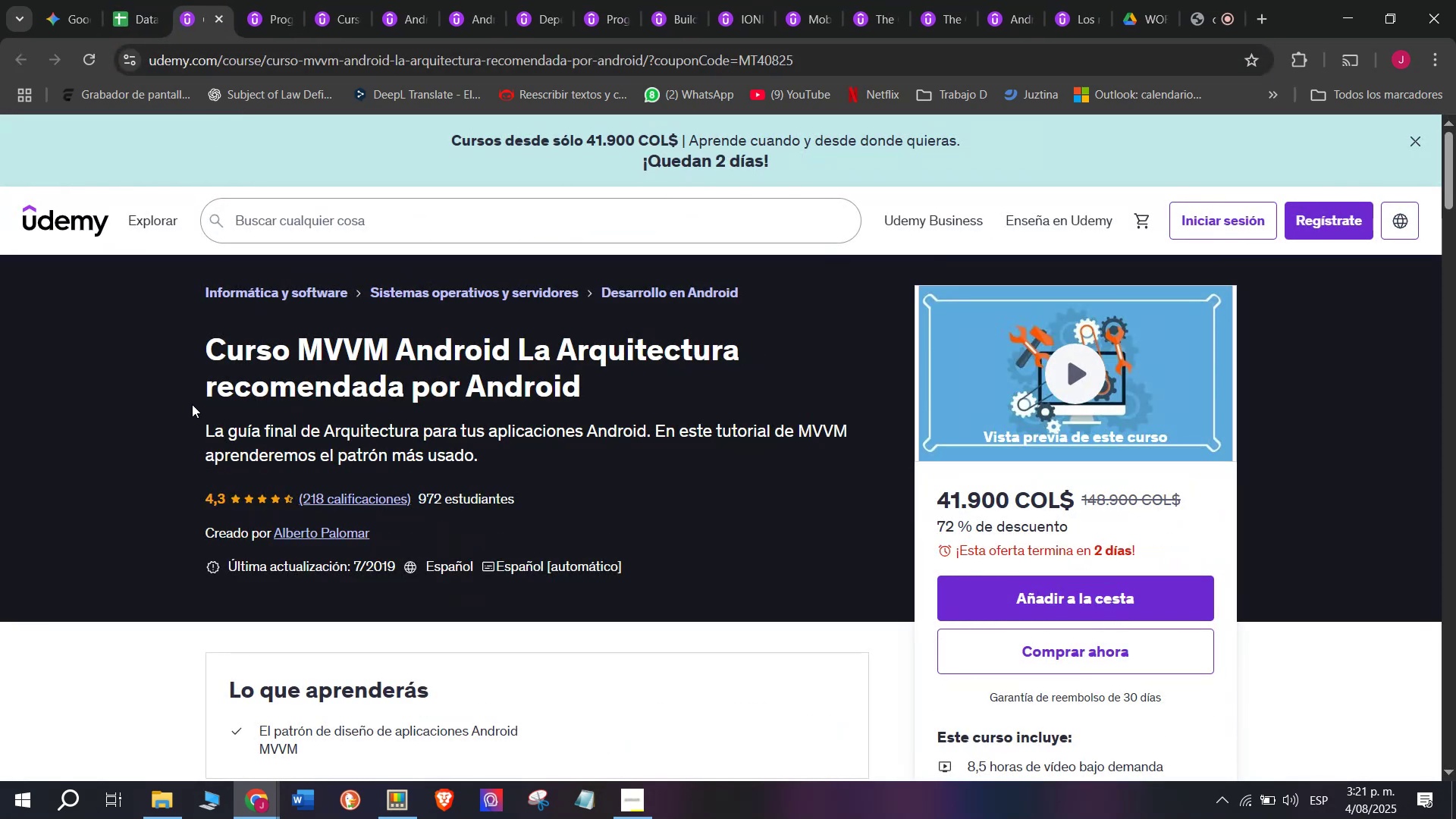 
left_click_drag(start_coordinate=[212, 334], to_coordinate=[604, 396])
 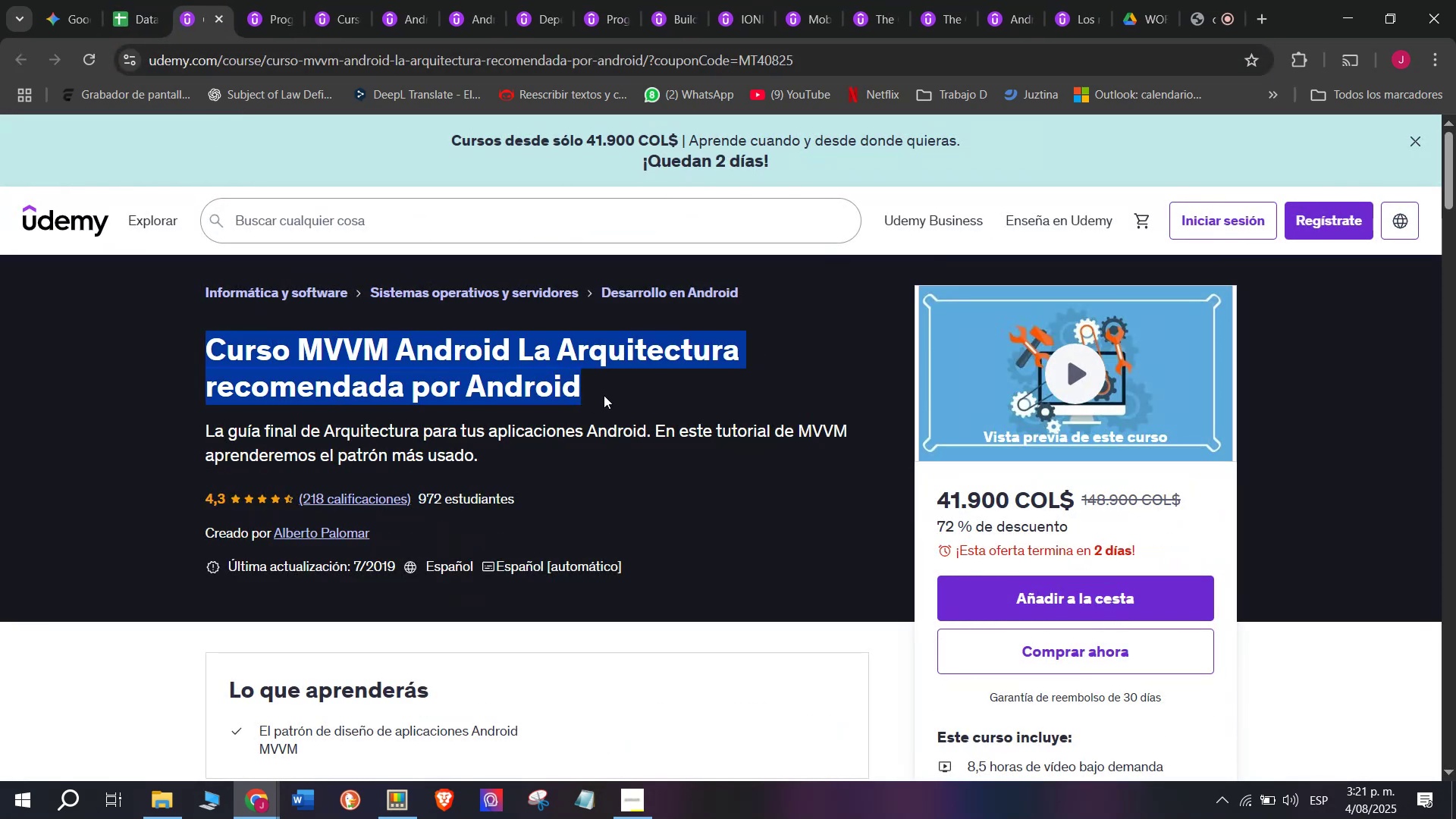 
key(Break)
 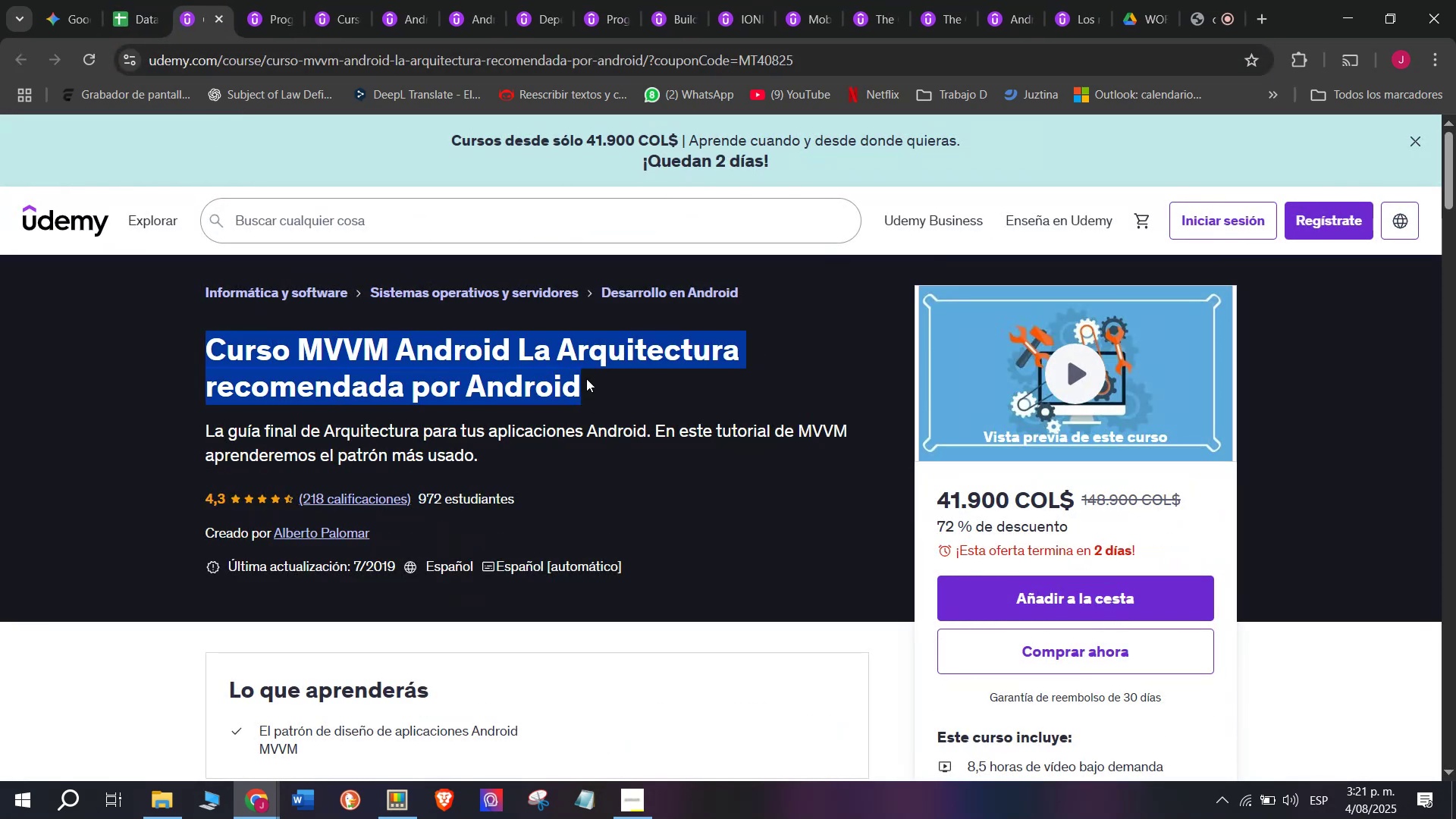 
key(Control+ControlLeft)
 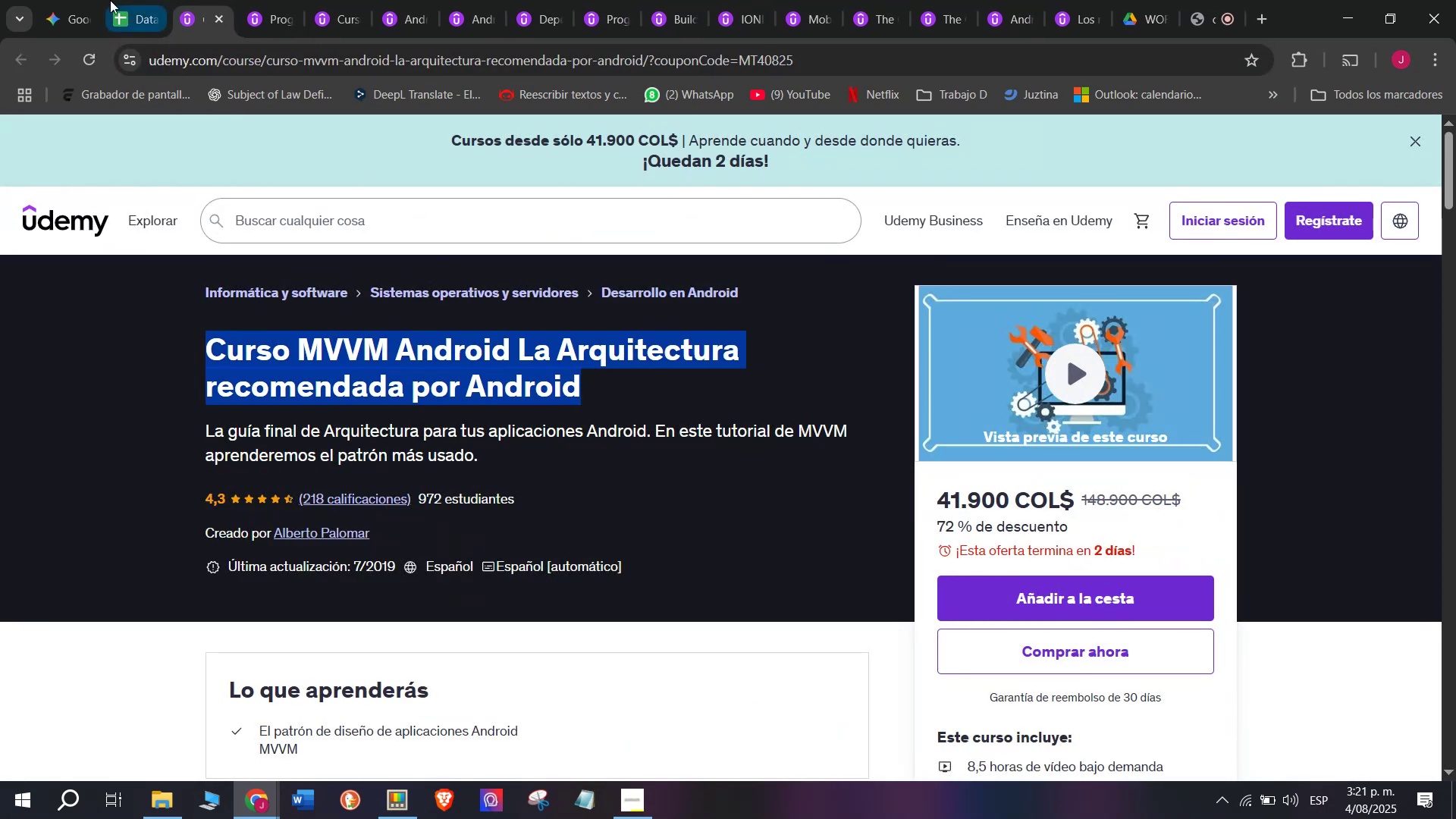 
key(Control+C)
 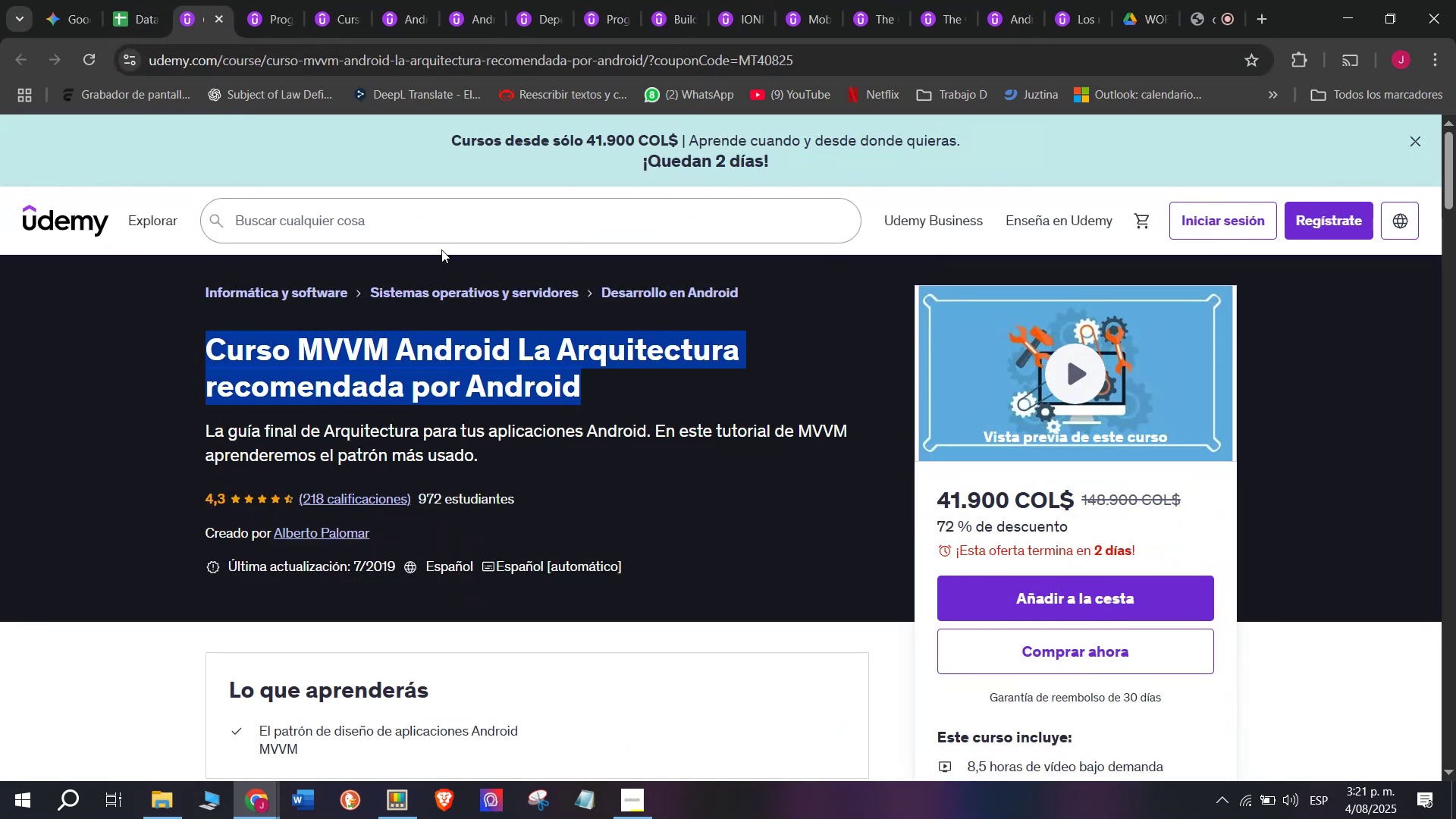 
key(Break)
 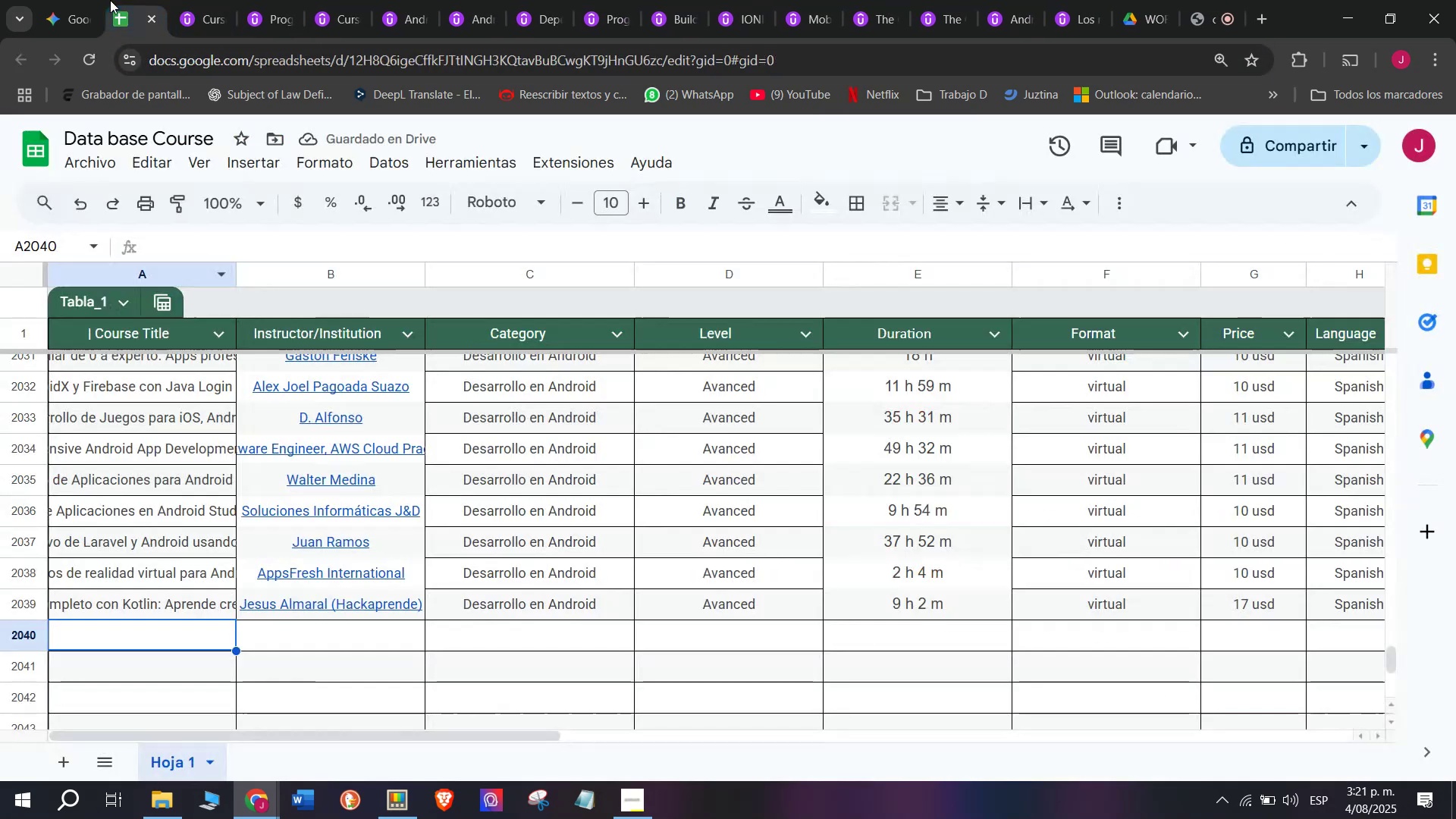 
key(Control+ControlLeft)
 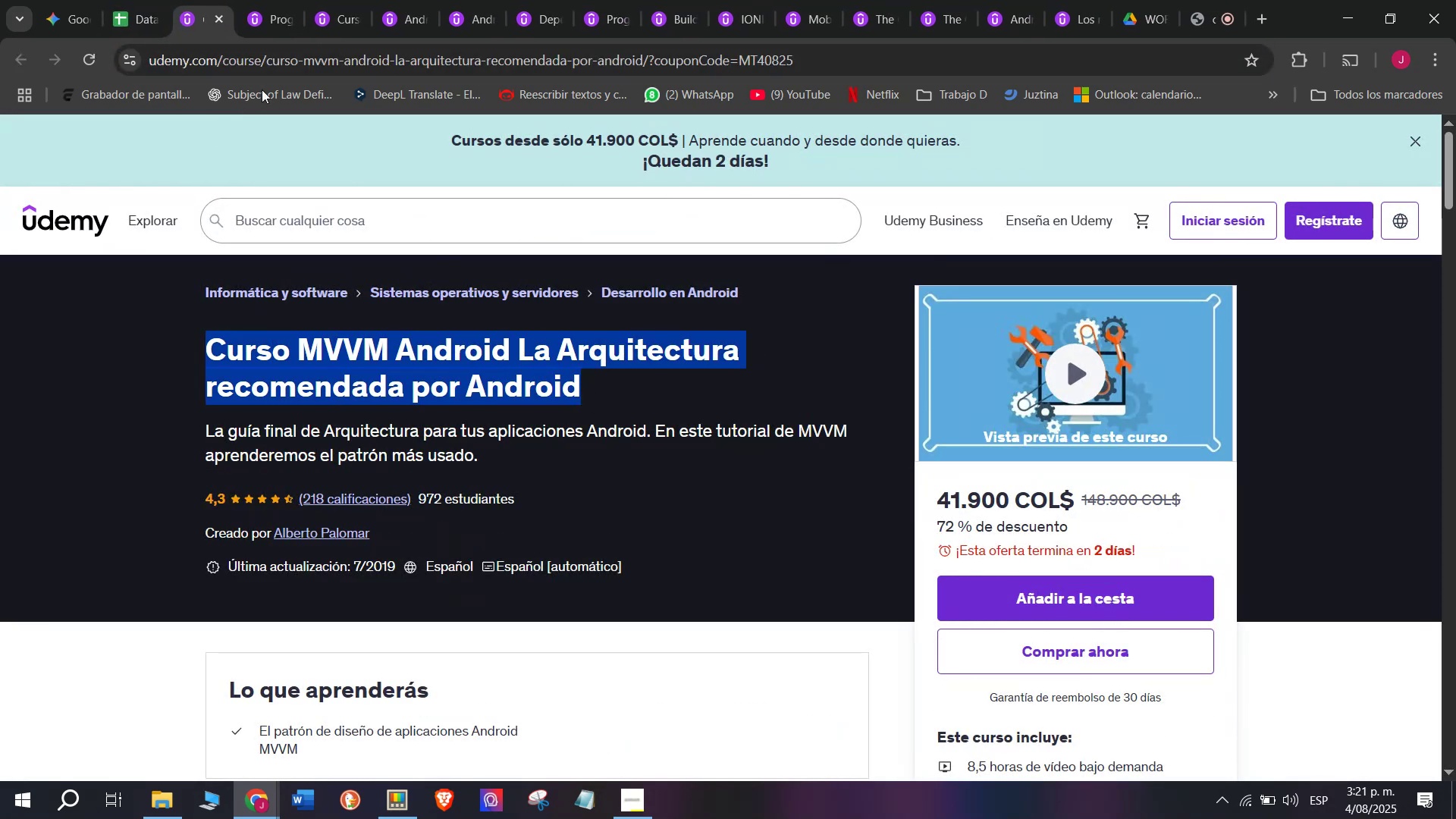 
key(Control+C)
 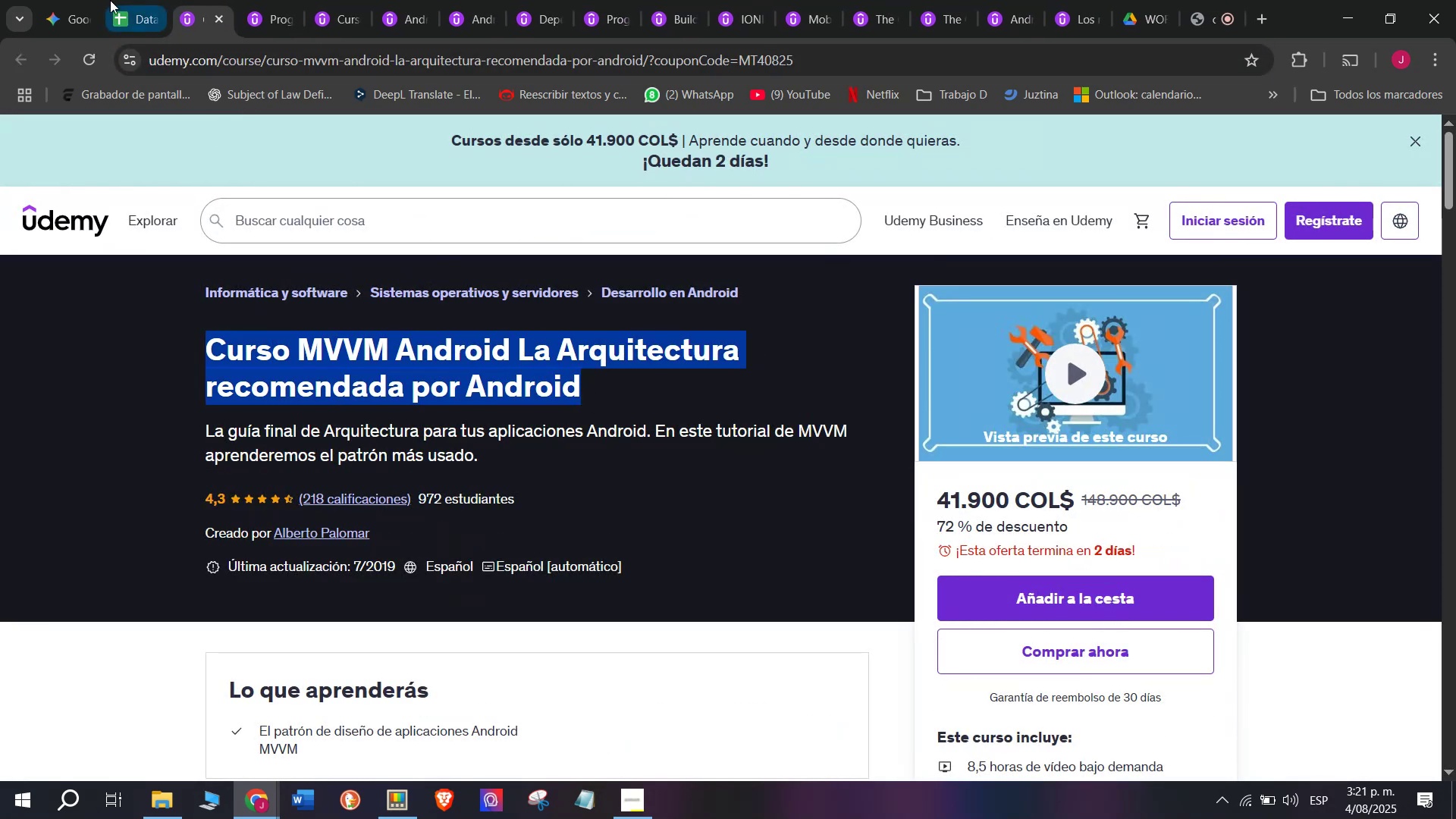 
left_click([110, 0])
 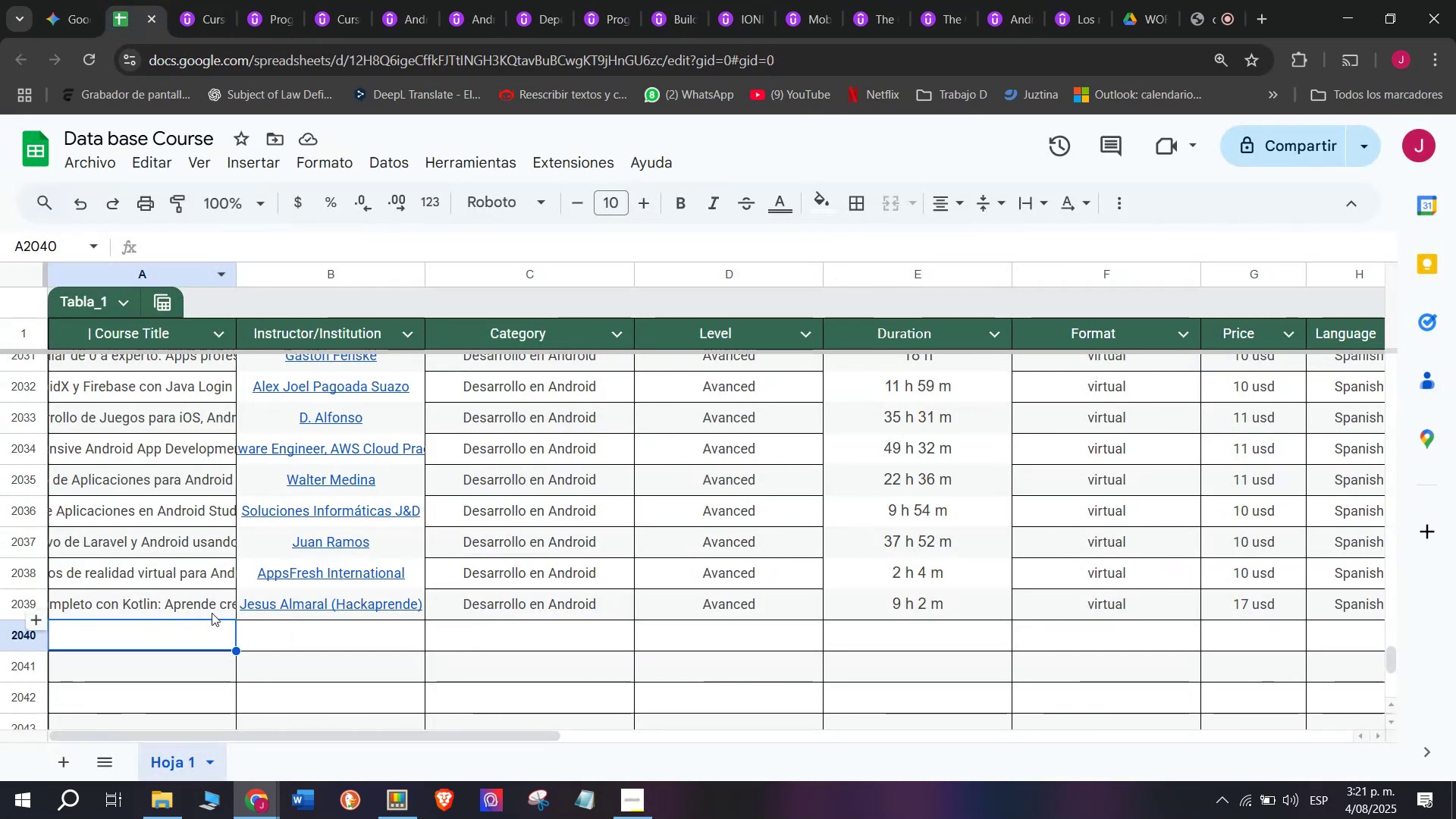 
left_click([200, 620])
 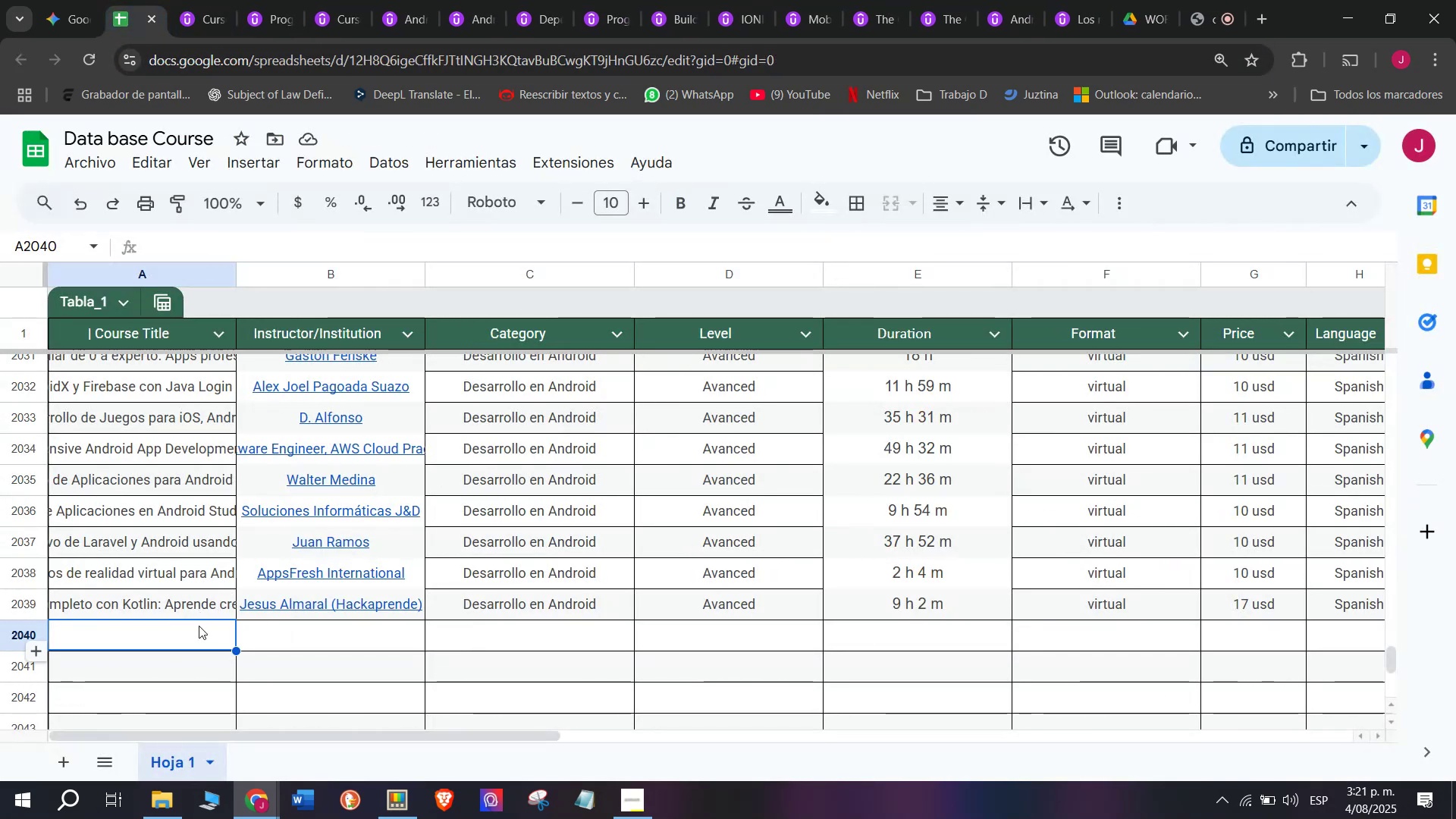 
double_click([199, 626])
 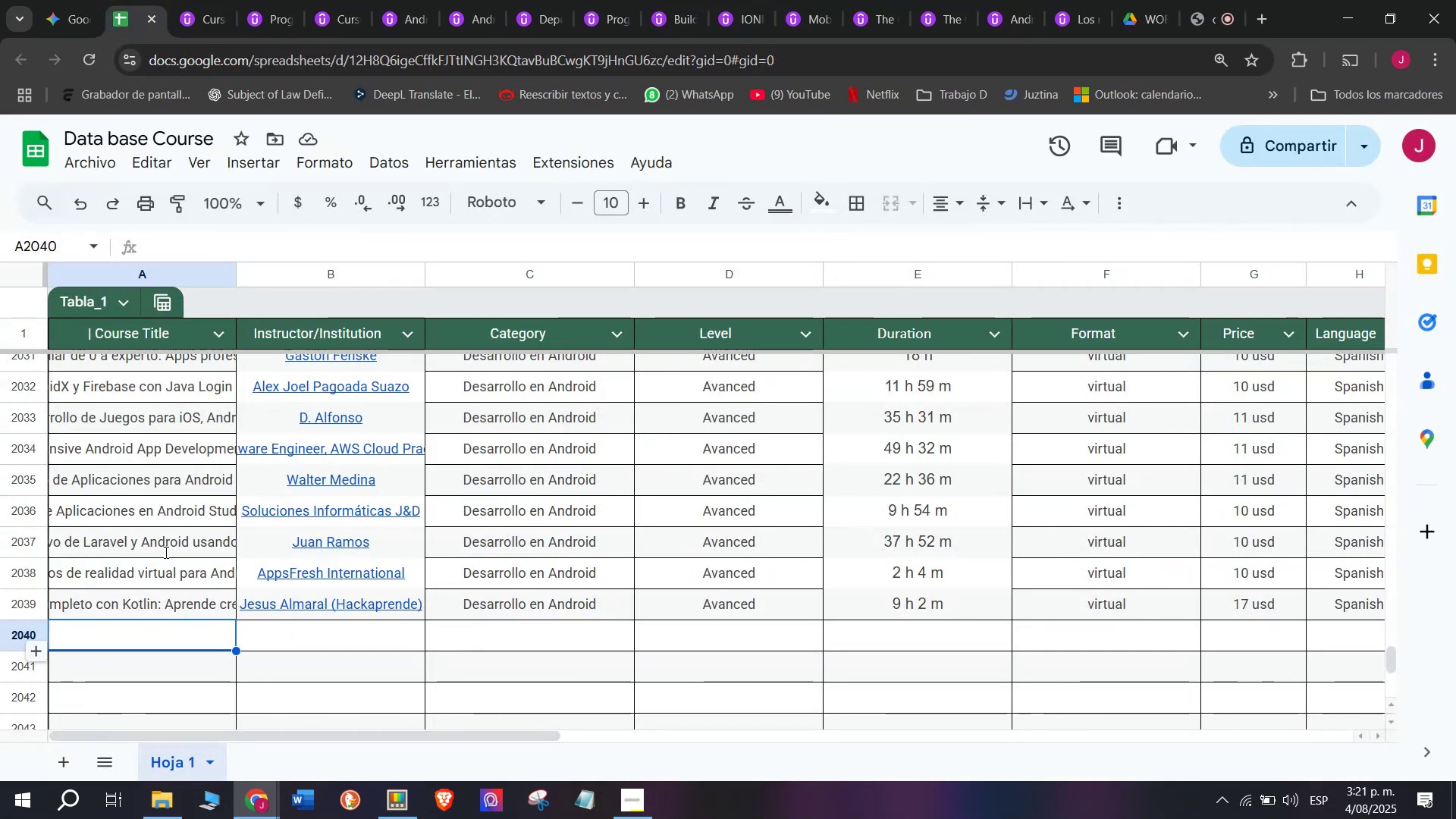 
key(Z)
 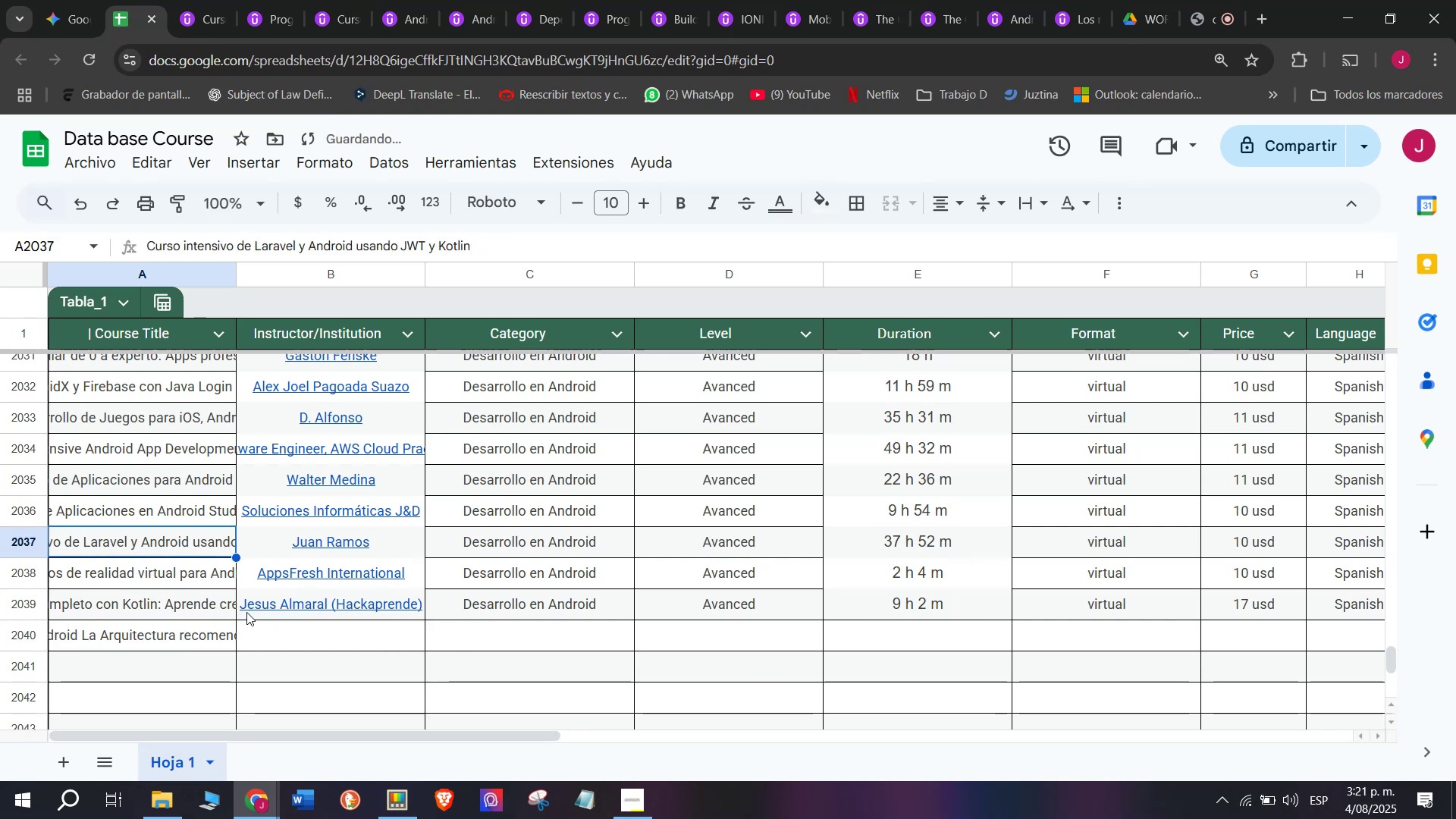 
key(Control+ControlLeft)
 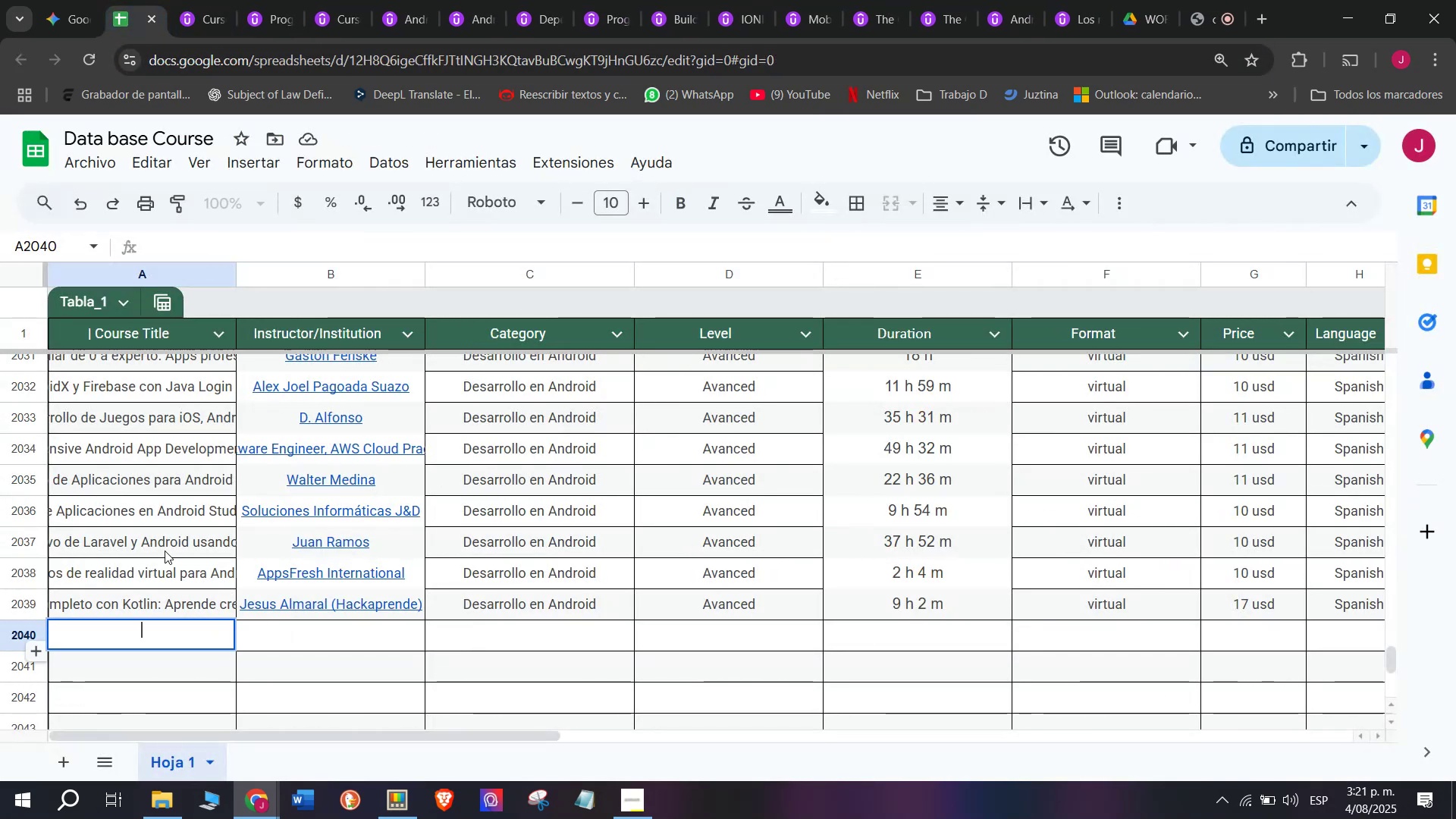 
key(Control+V)
 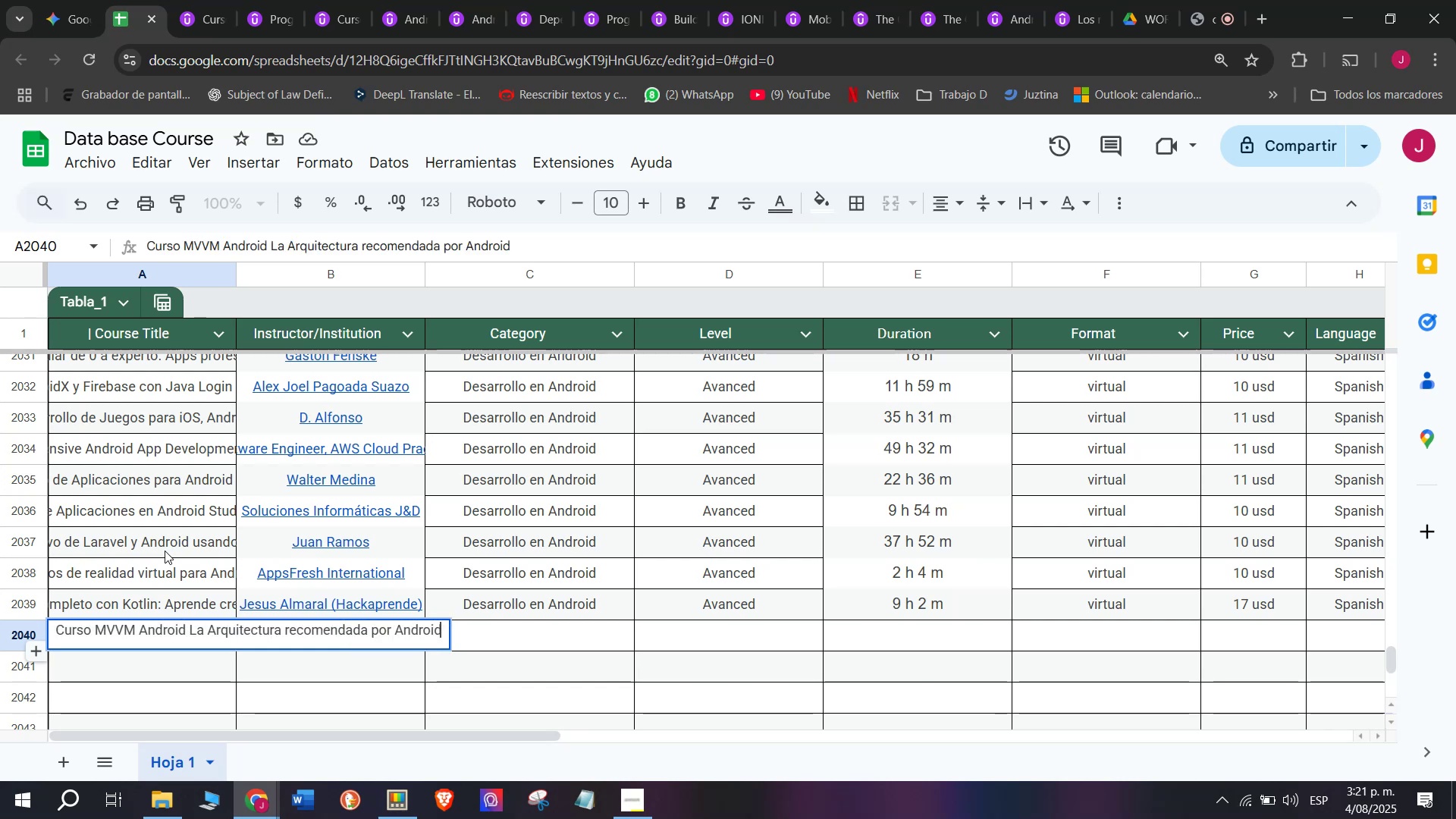 
left_click([165, 551])
 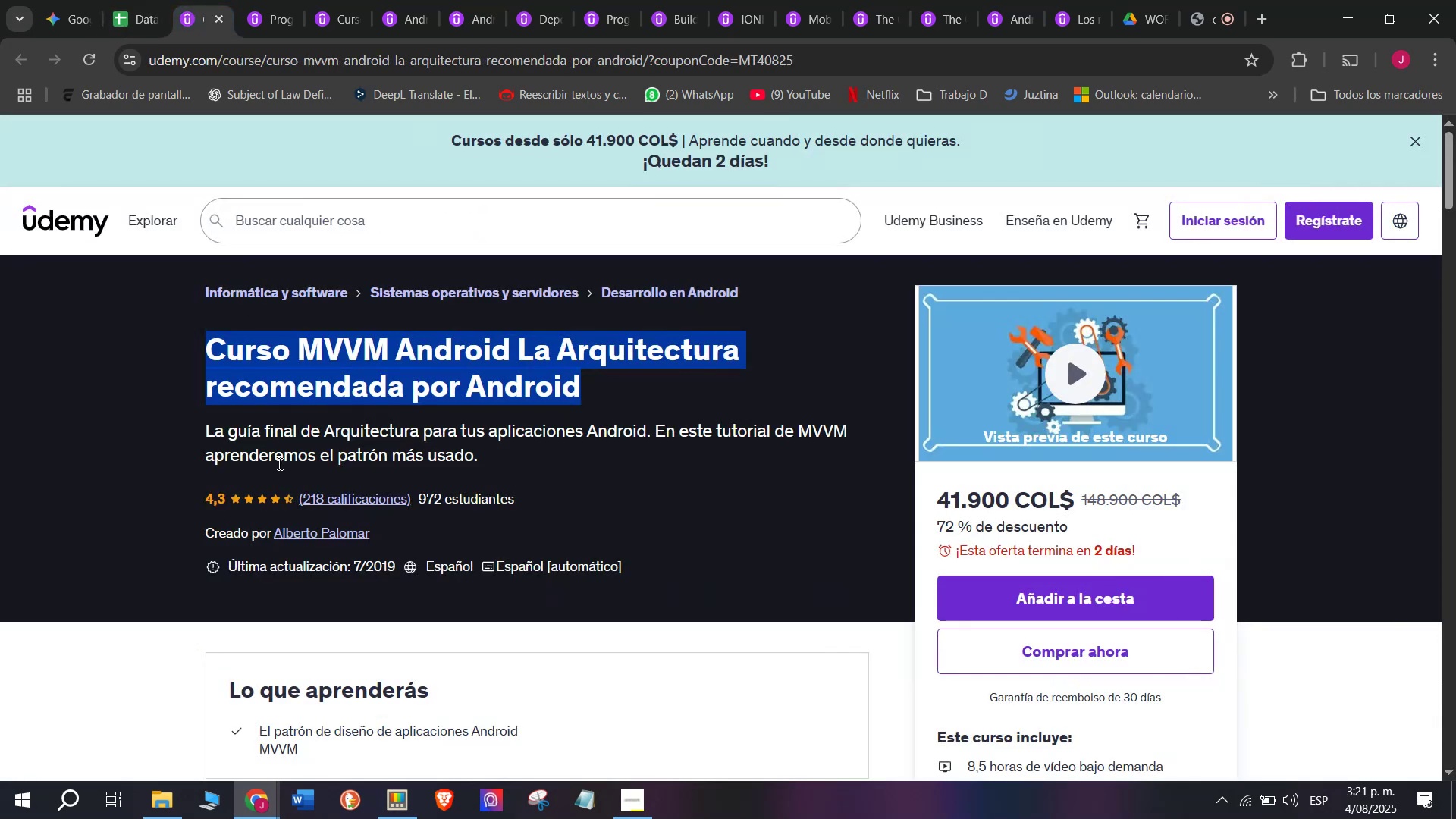 
left_click([306, 541])
 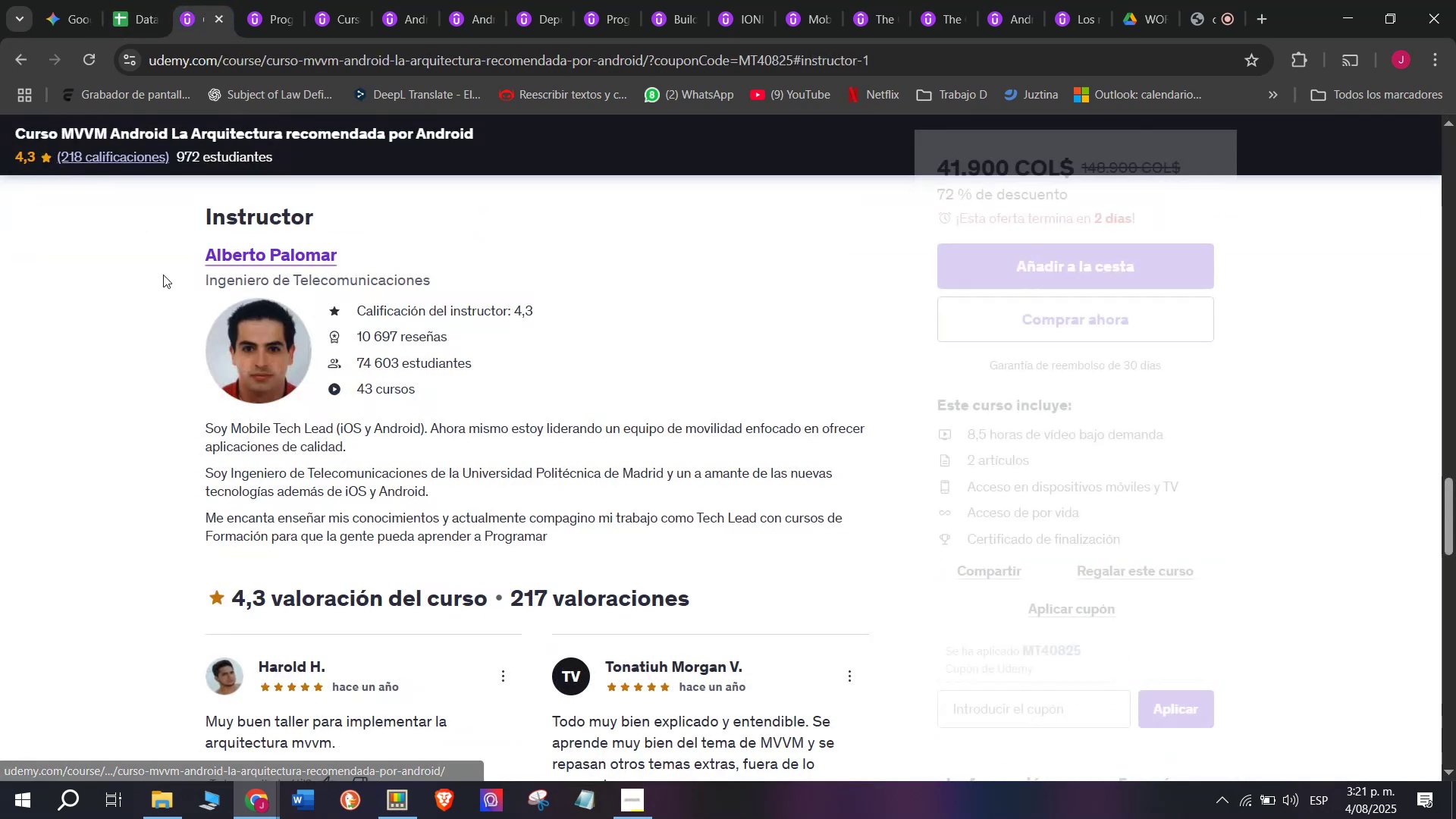 
left_click_drag(start_coordinate=[173, 253], to_coordinate=[391, 262])
 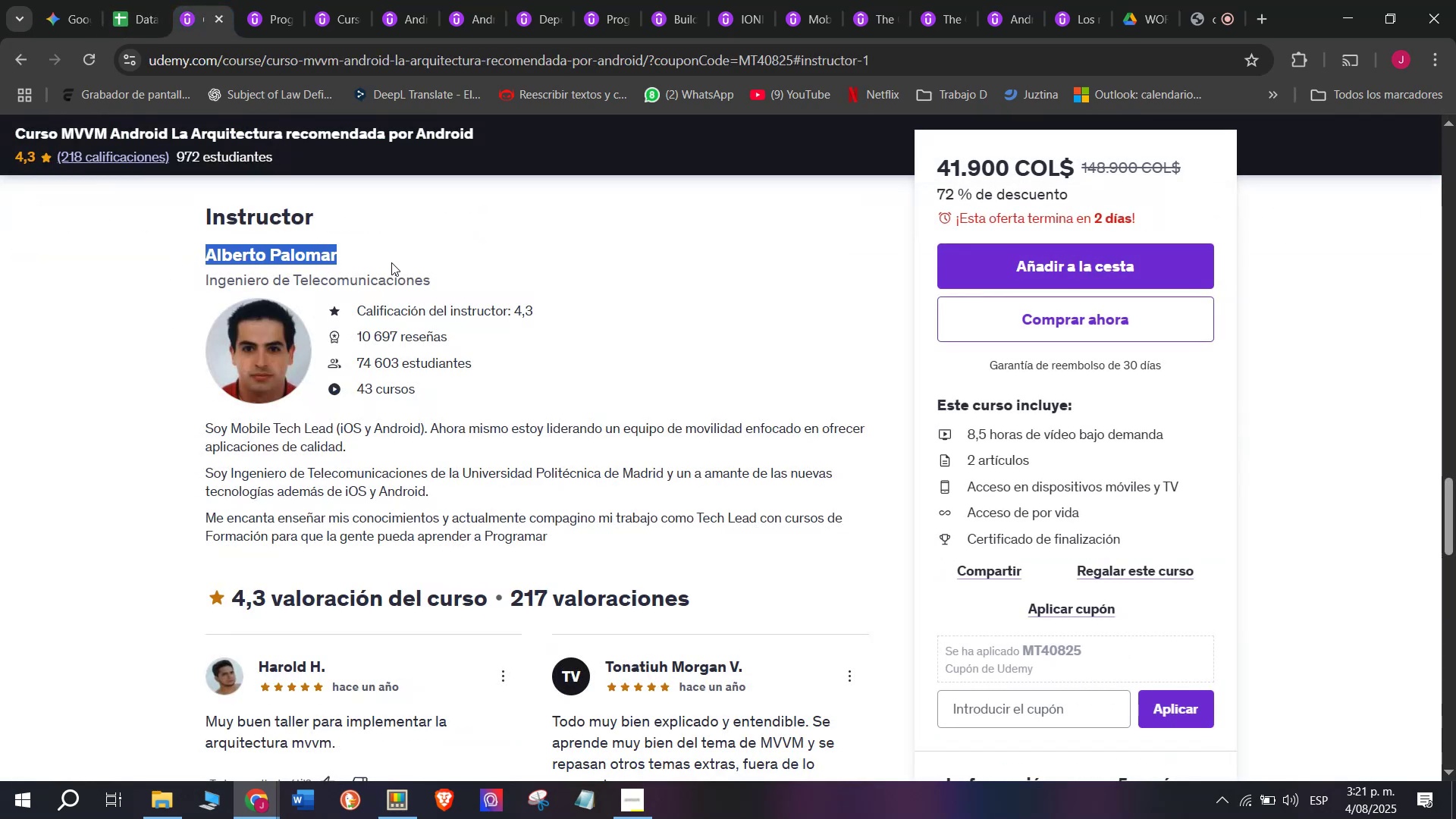 
key(Break)
 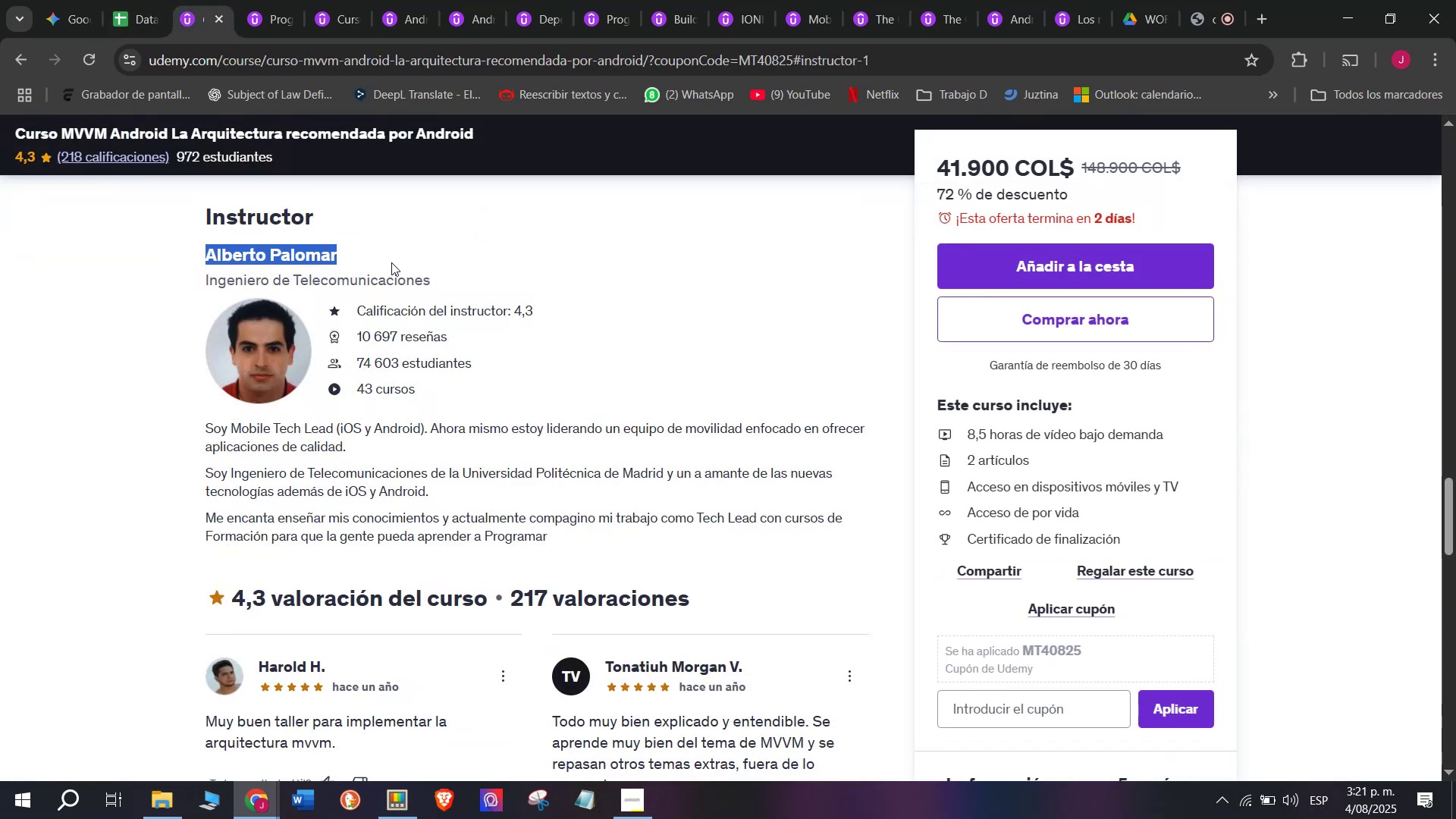 
key(Control+ControlLeft)
 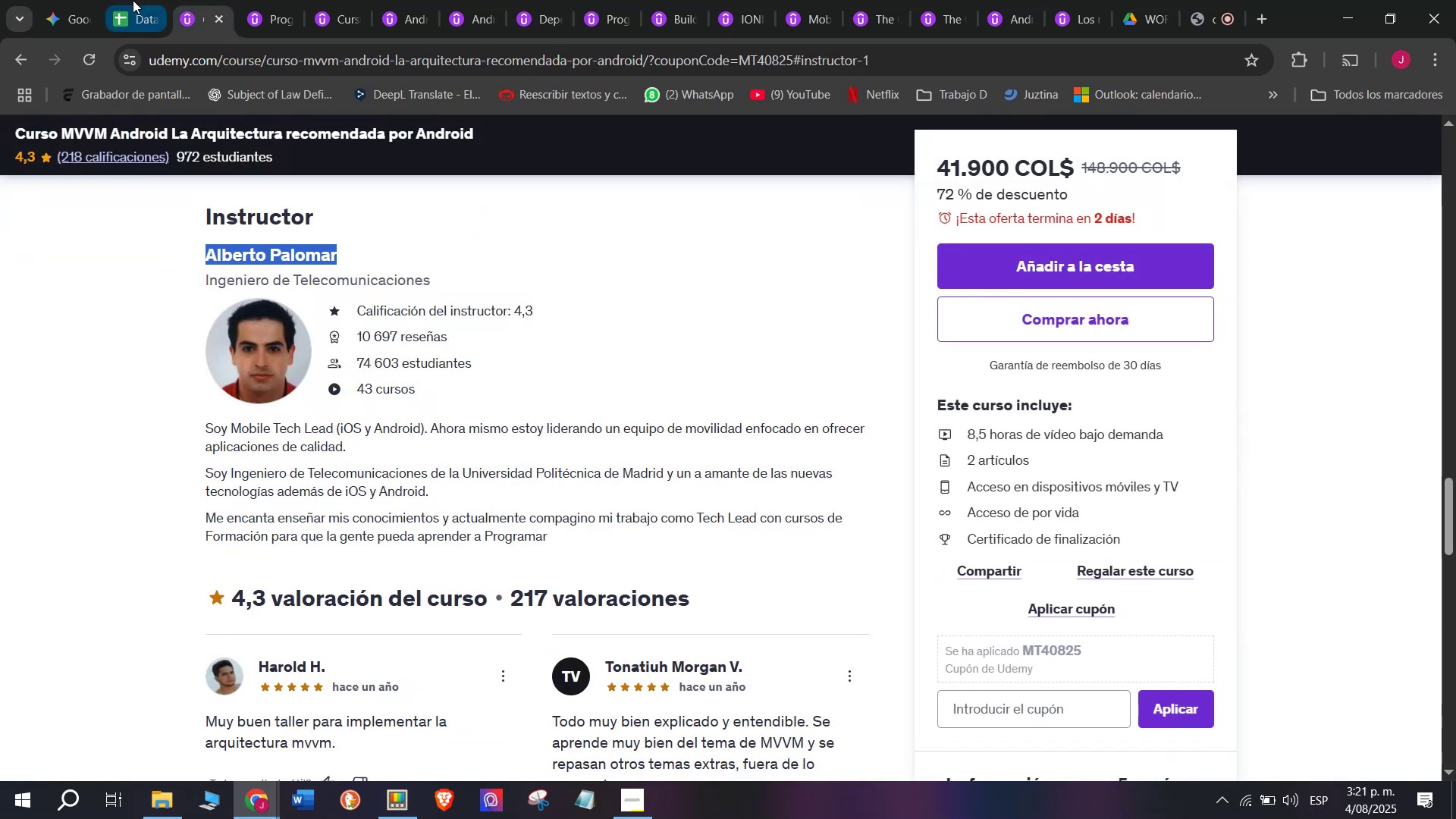 
key(Control+C)
 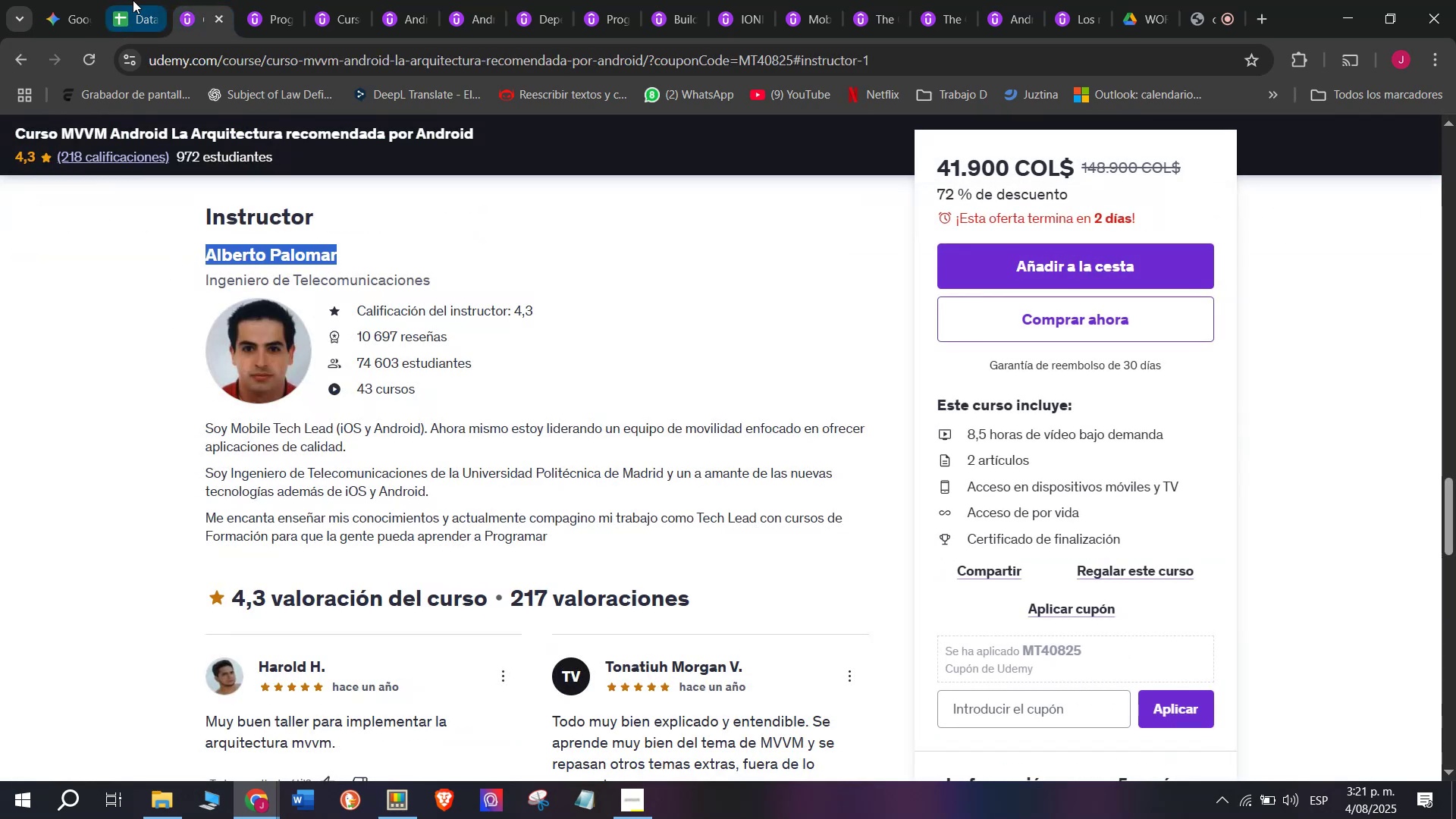 
left_click([133, 0])
 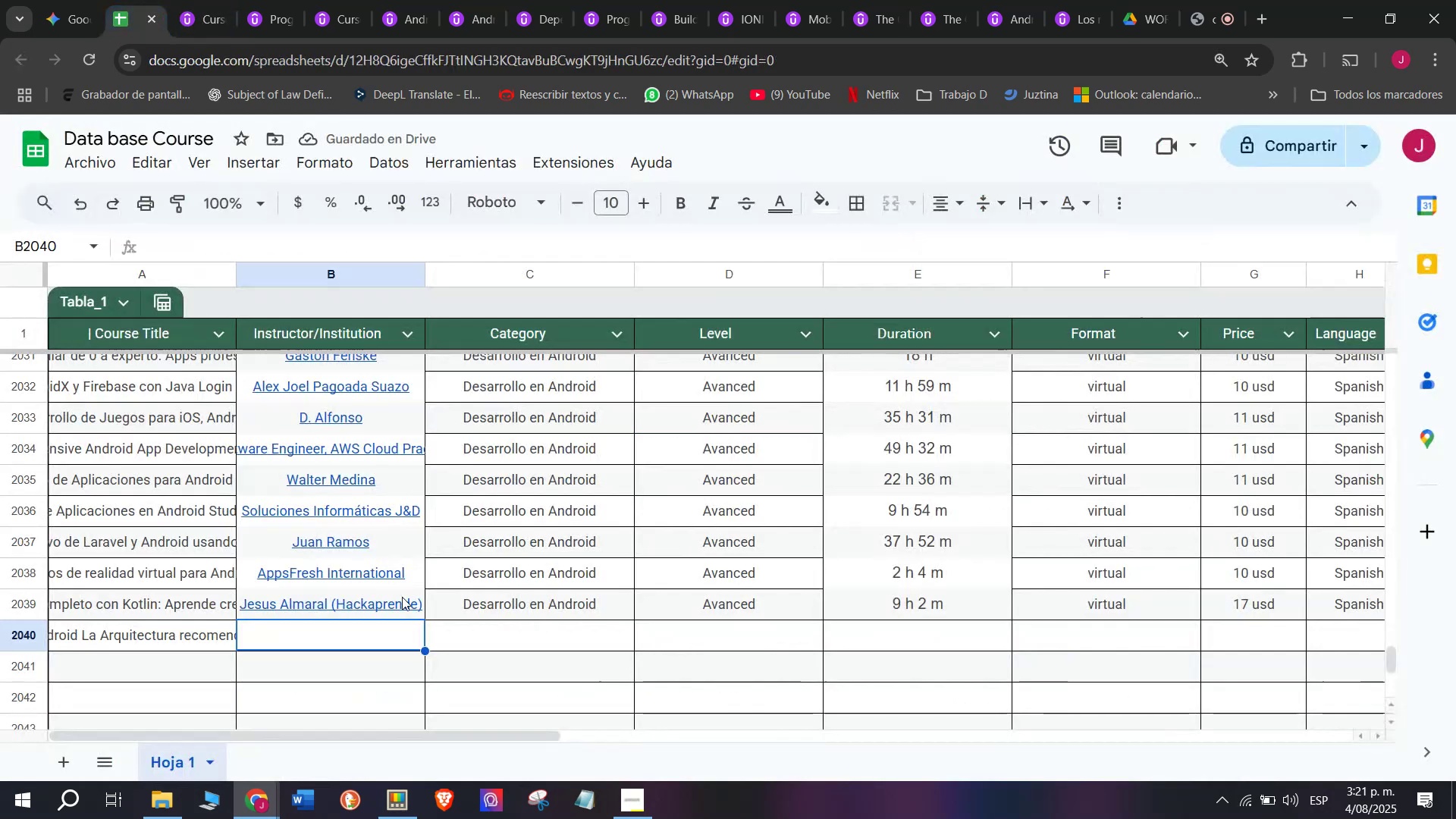 
key(Z)
 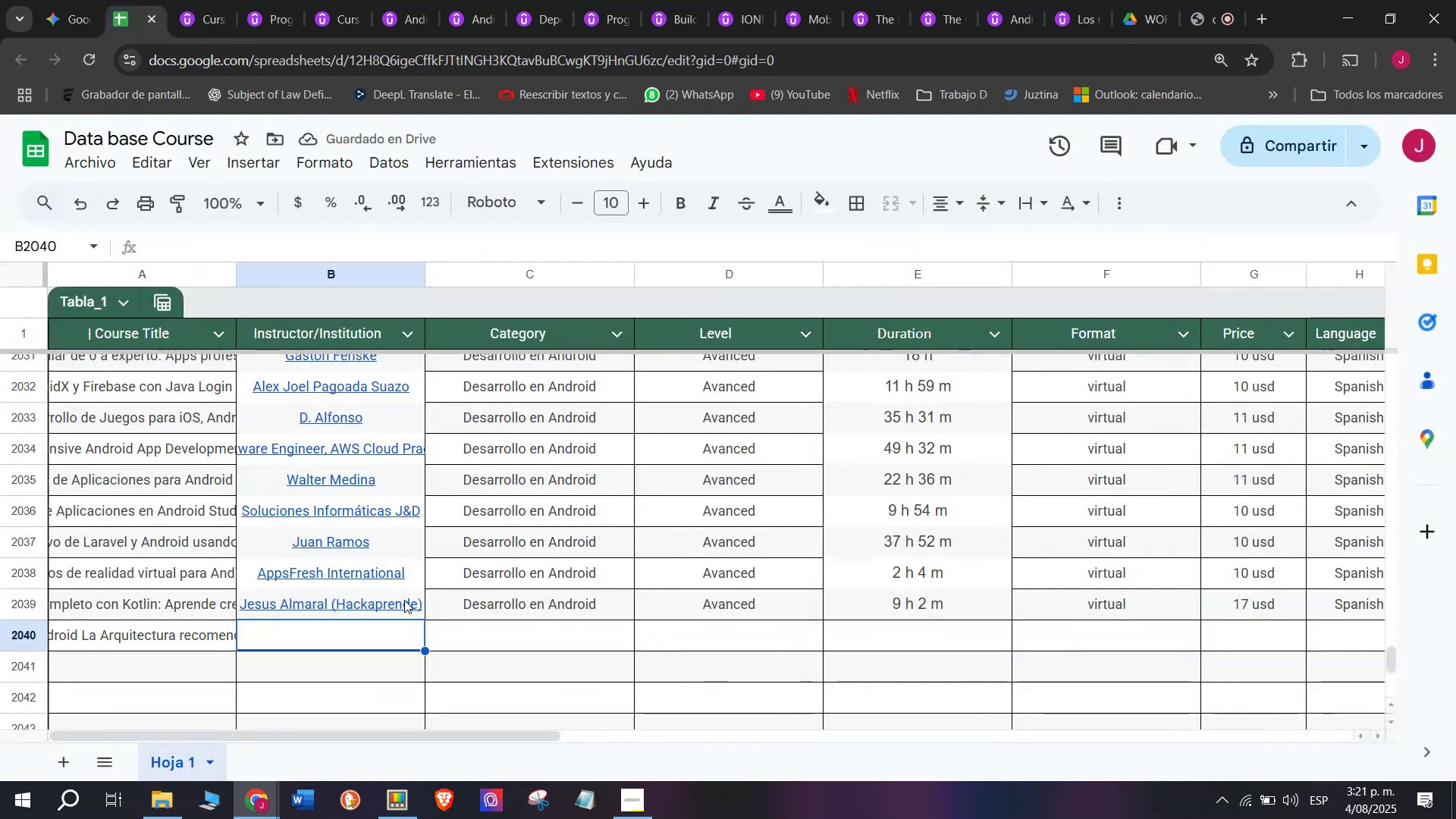 
key(Control+ControlLeft)
 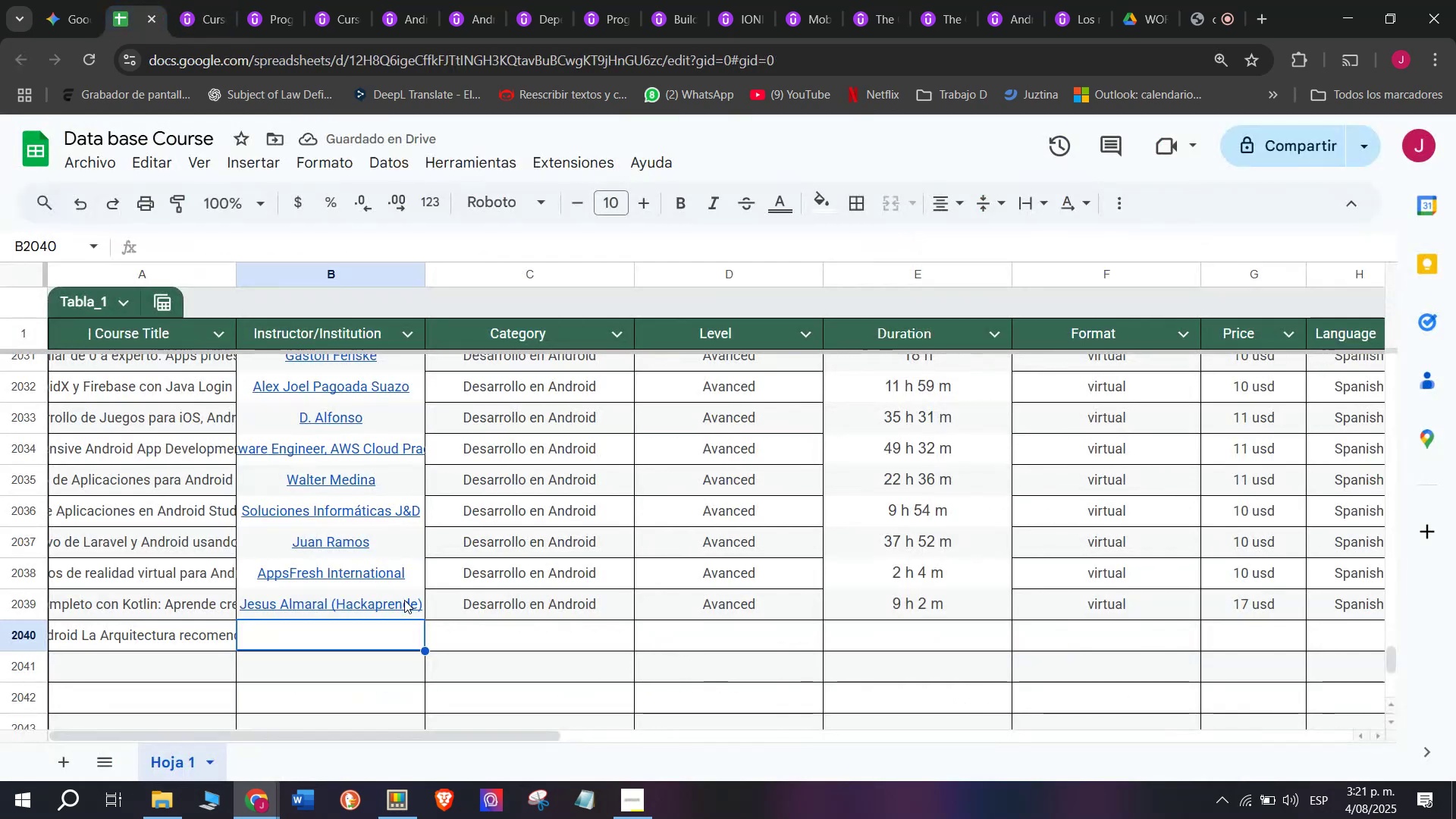 
key(Control+V)
 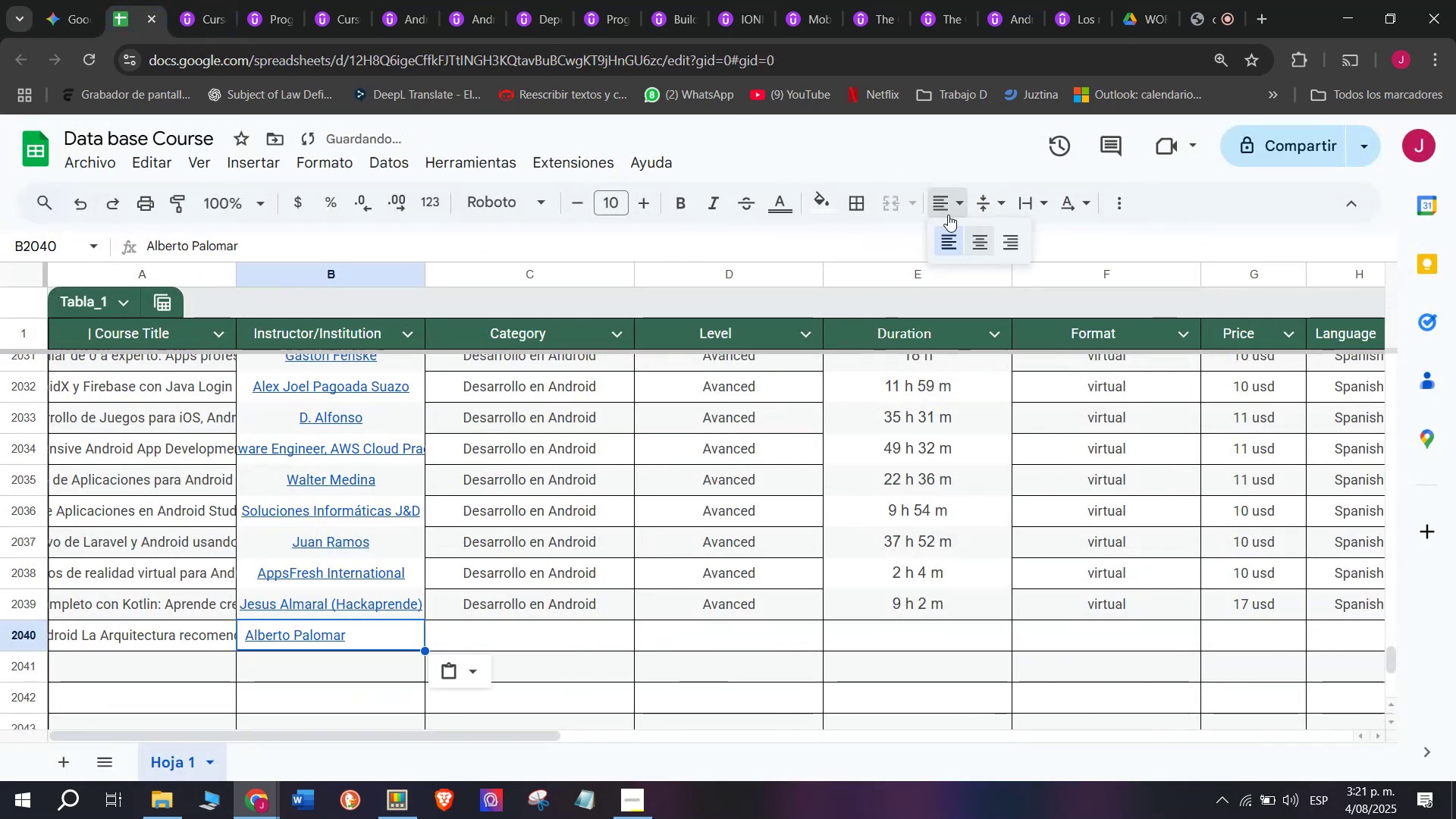 
double_click([983, 240])
 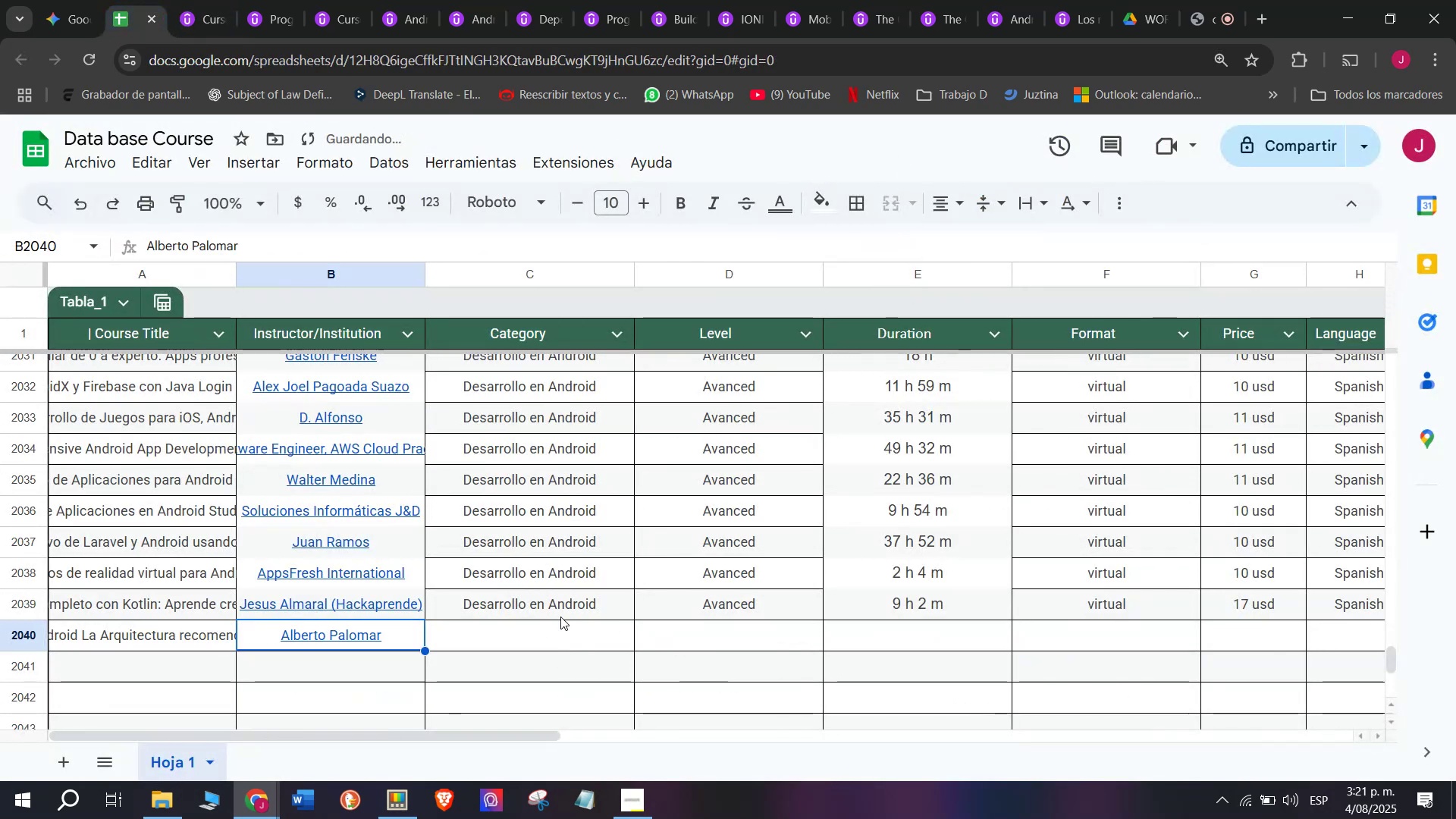 
left_click([560, 617])
 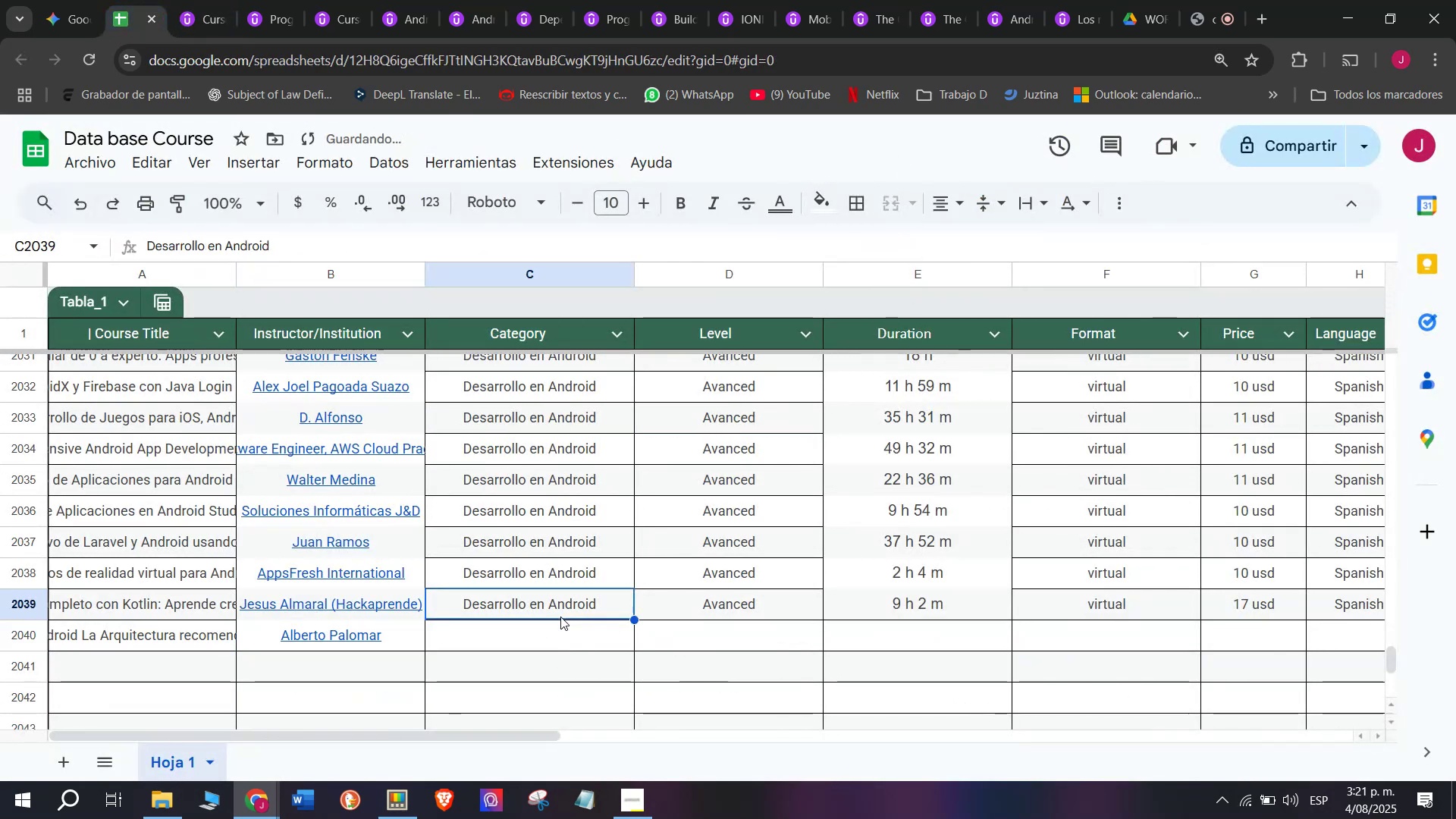 
key(Break)
 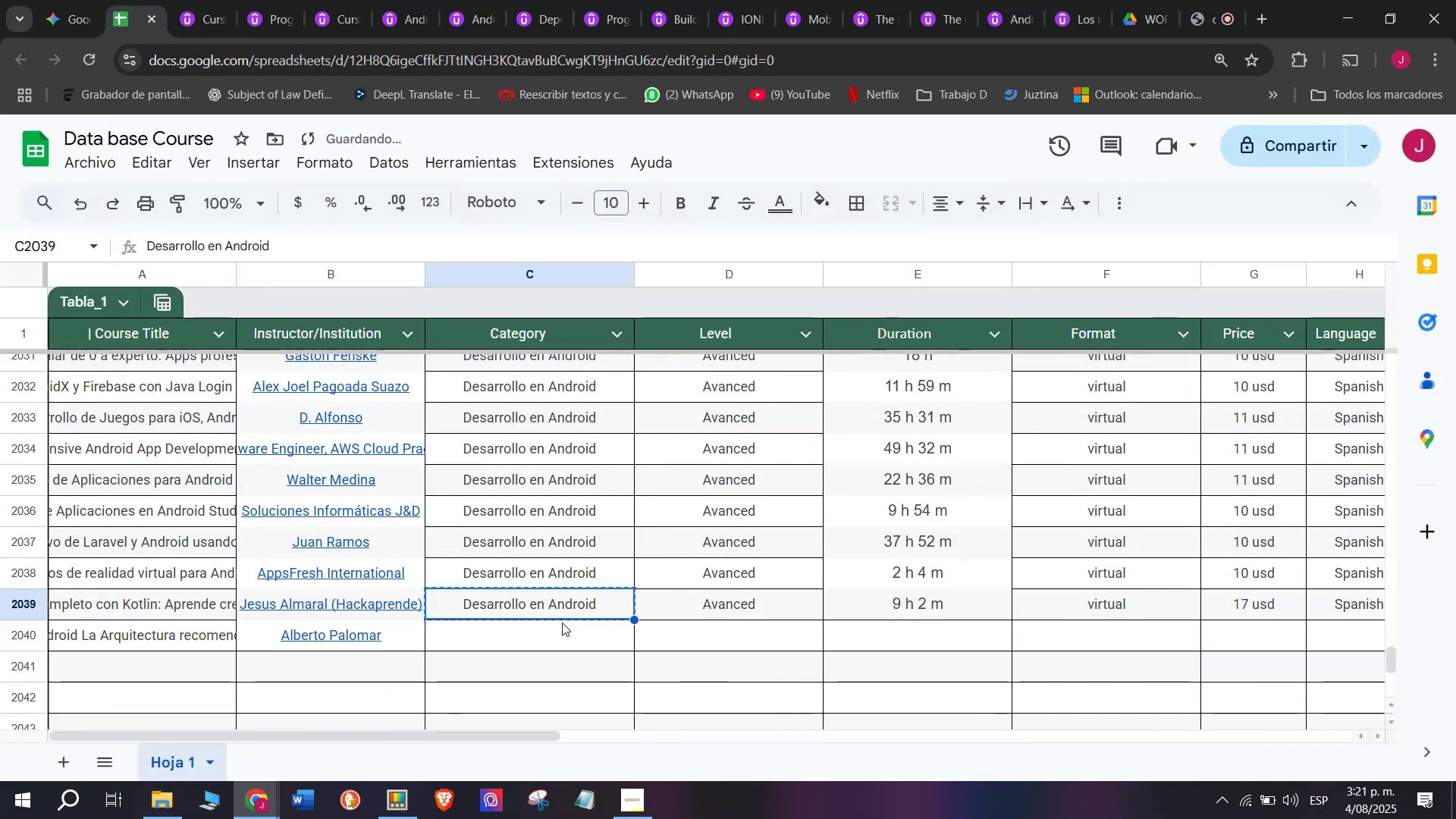 
key(Control+ControlLeft)
 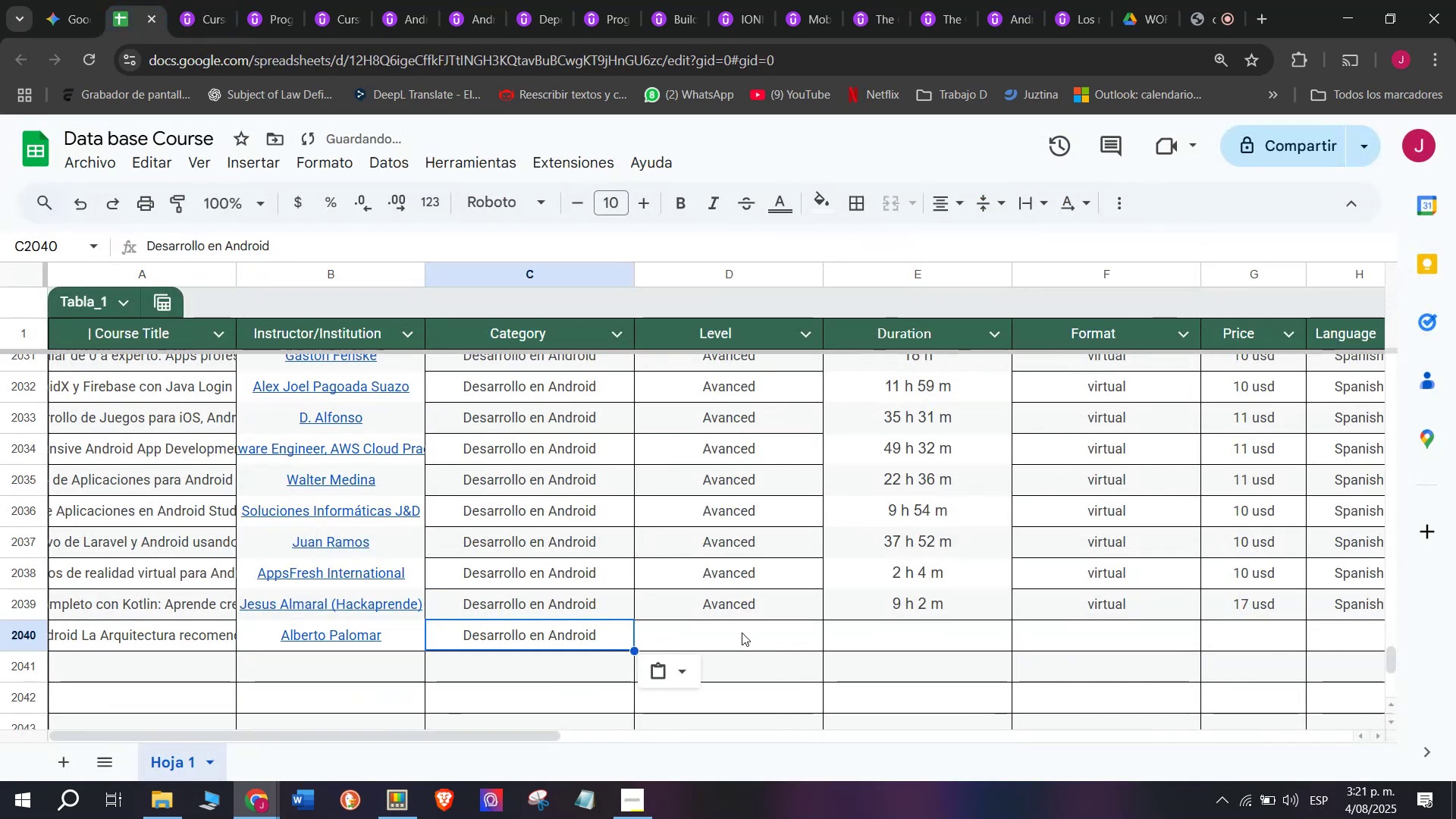 
key(Control+C)
 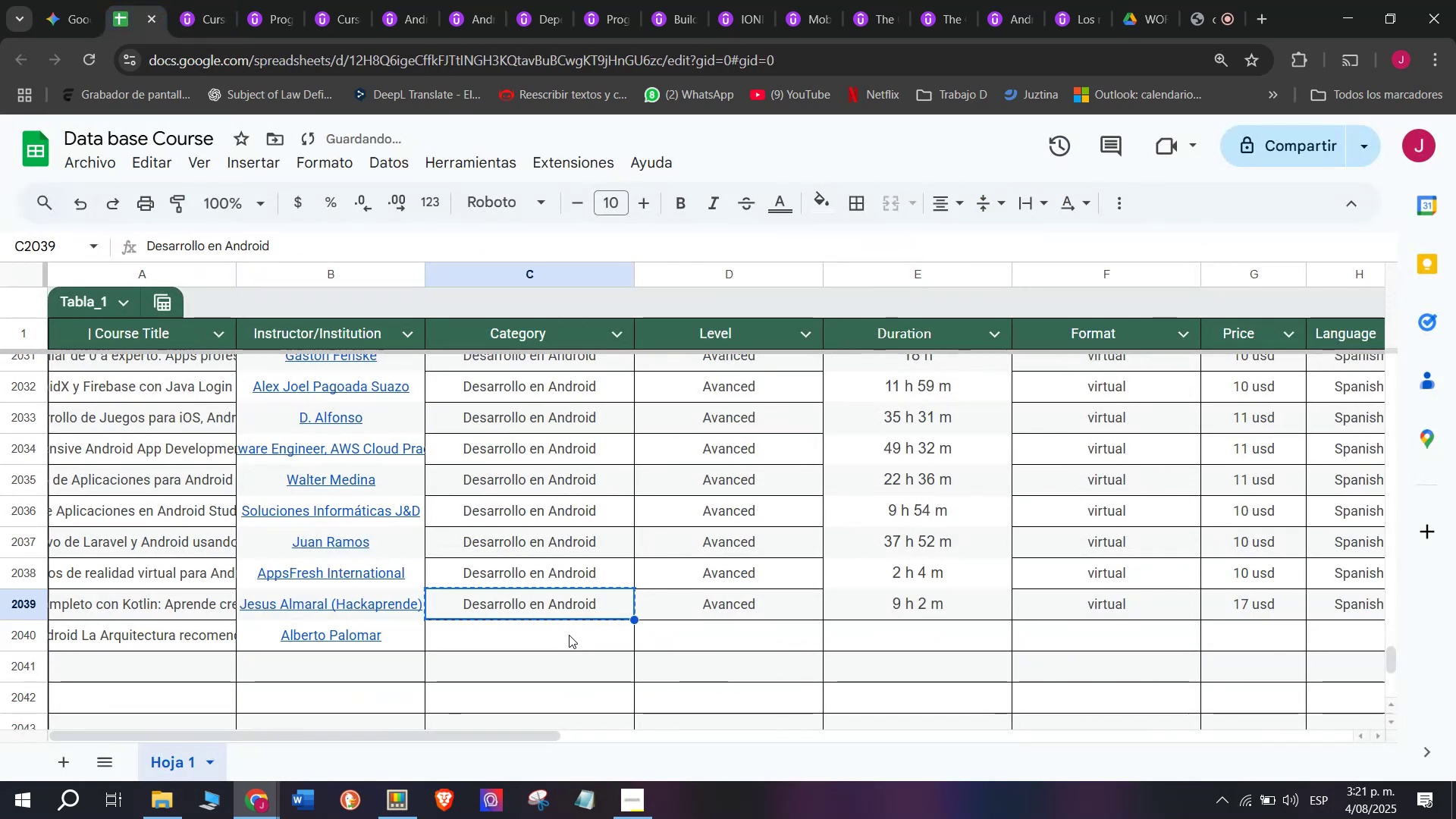 
key(Z)
 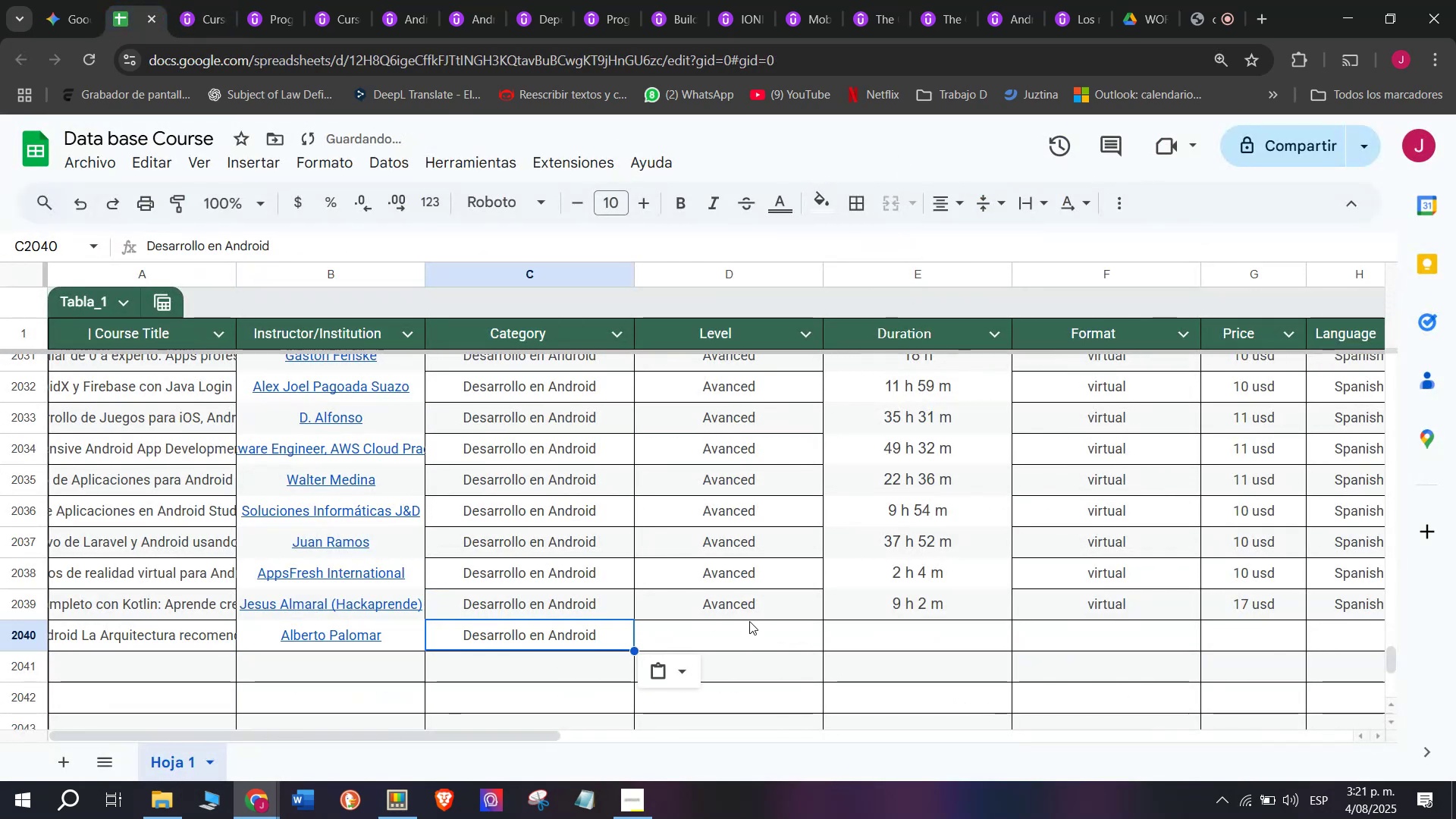 
key(Control+ControlLeft)
 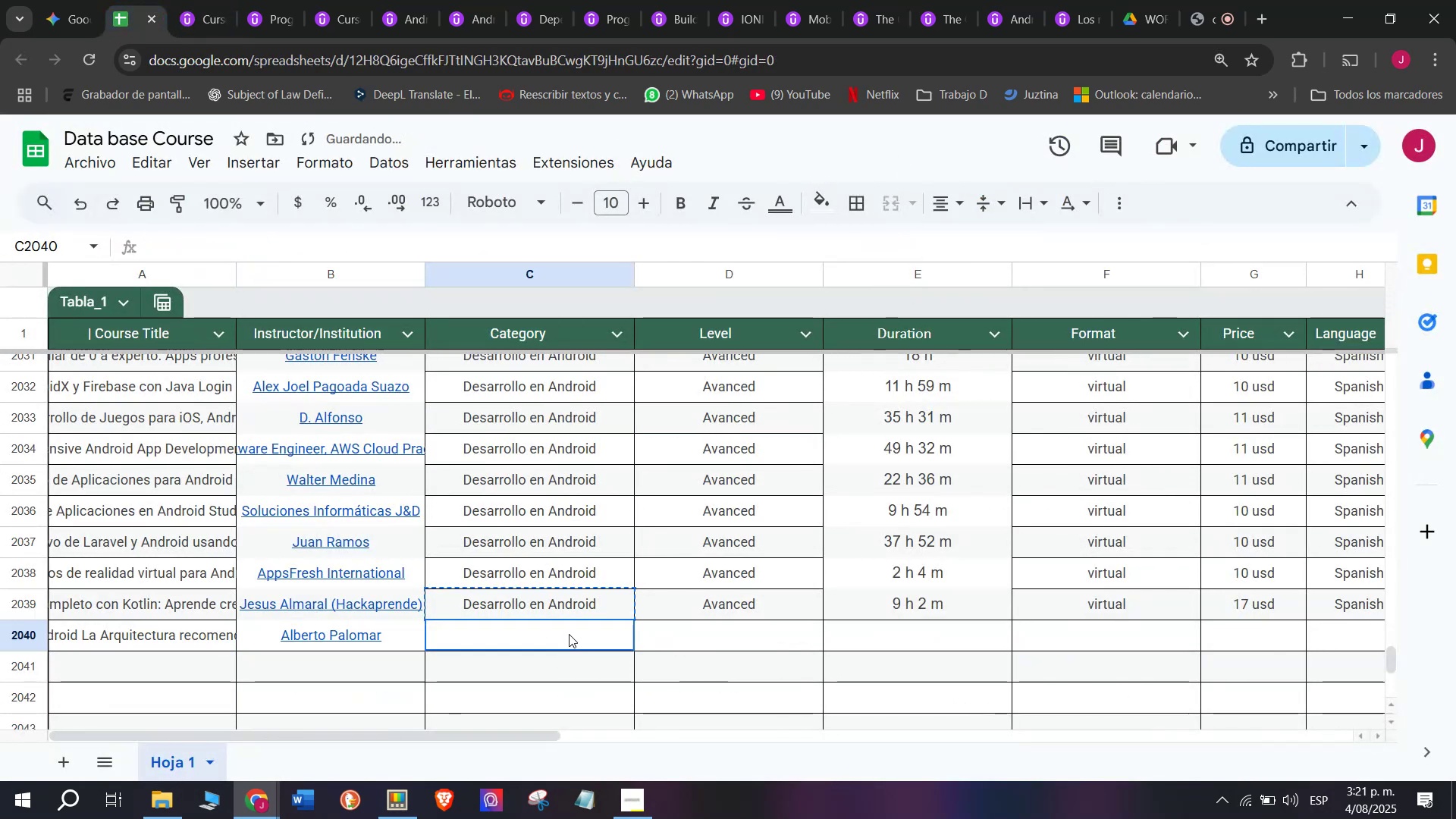 
key(Control+V)
 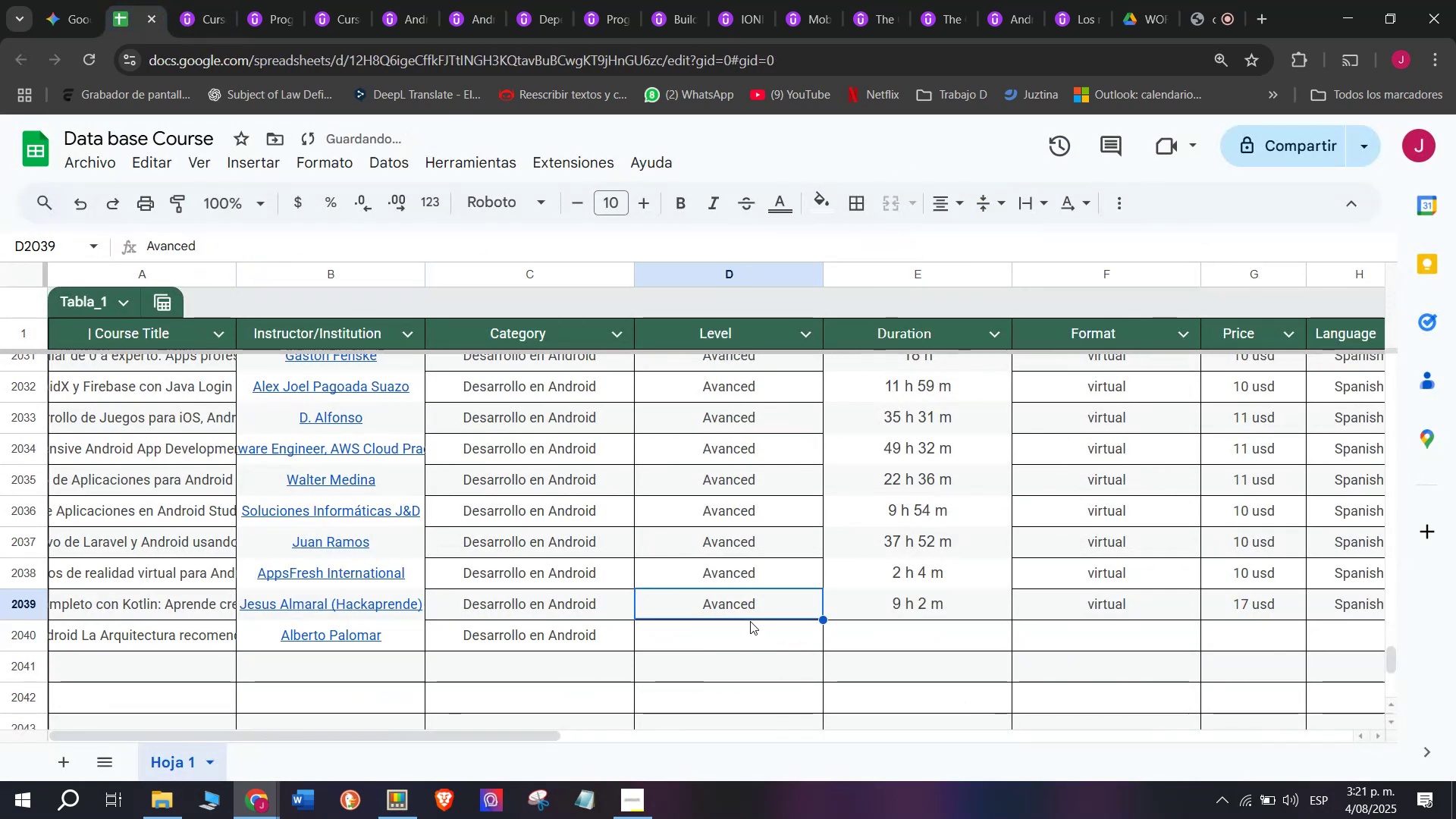 
key(Control+ControlLeft)
 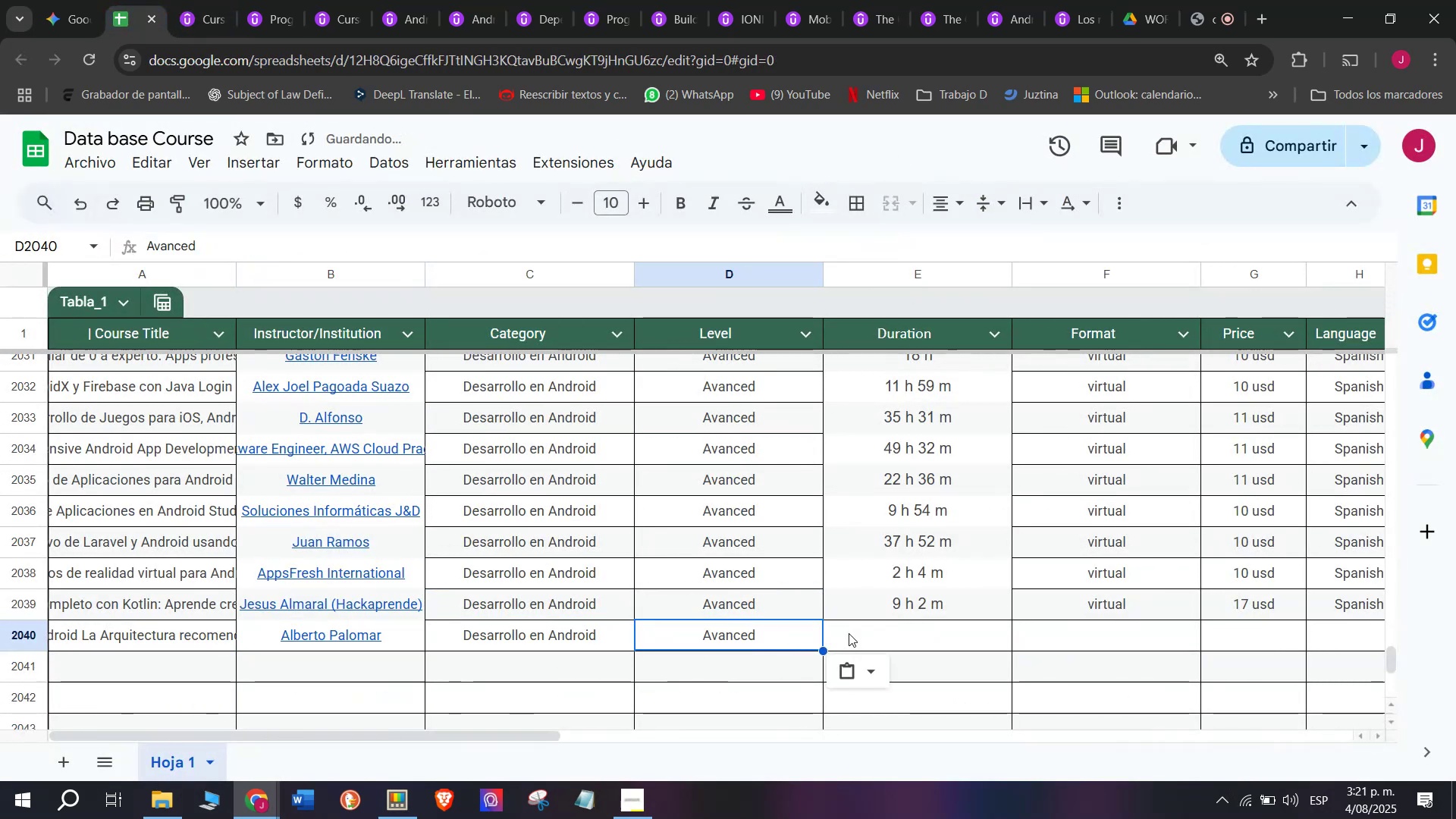 
key(Break)
 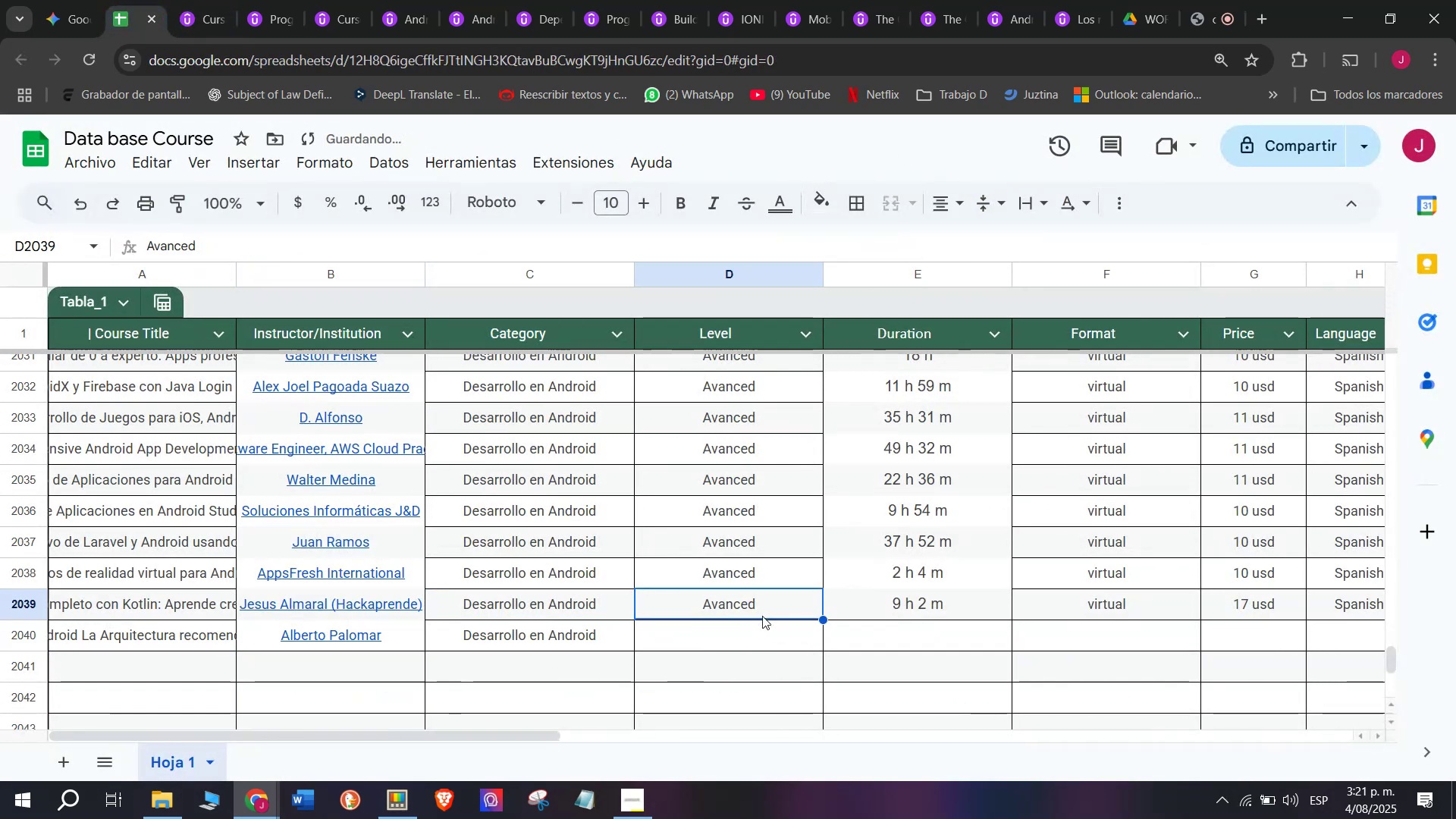 
key(Control+C)
 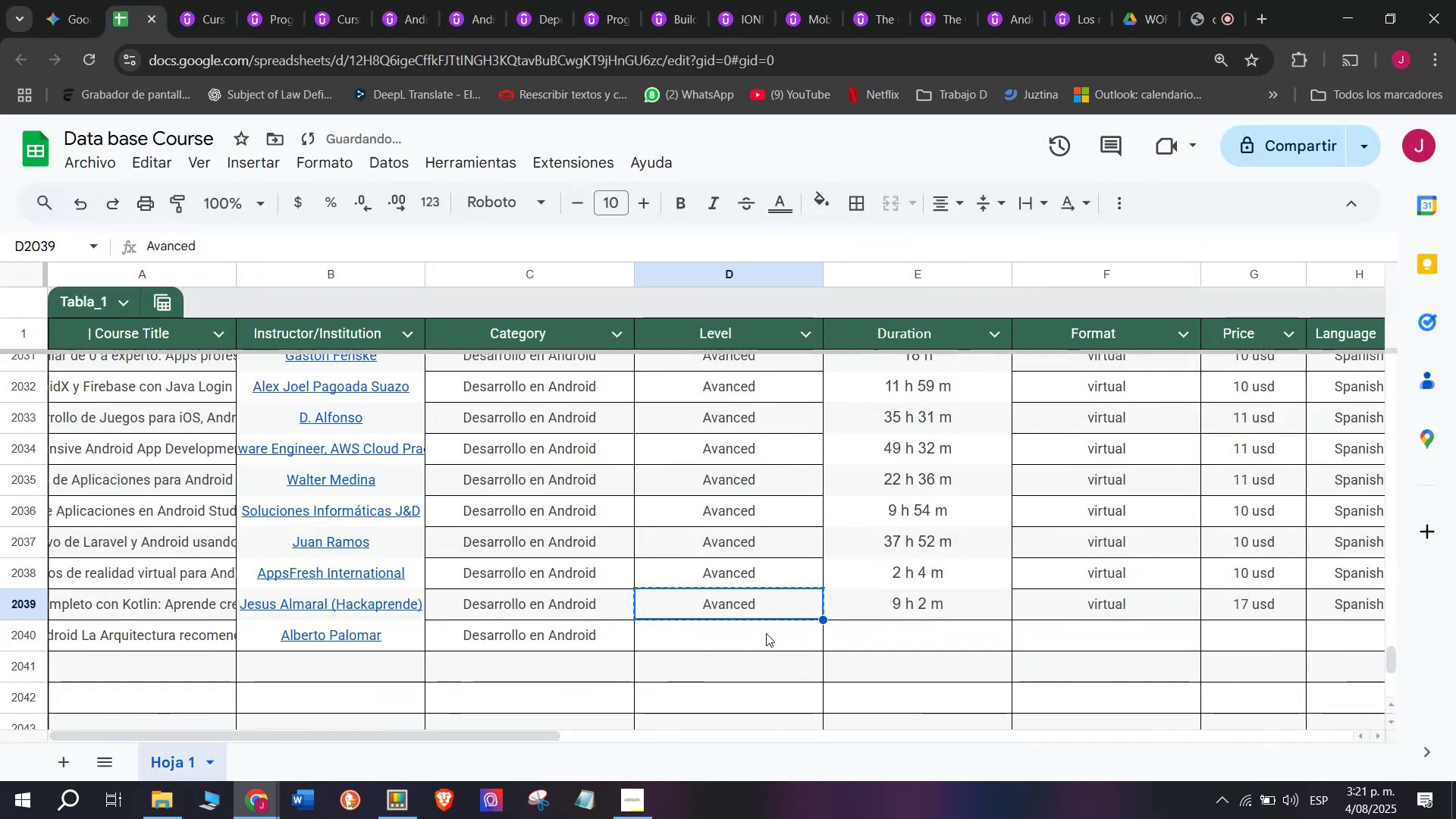 
left_click([766, 633])
 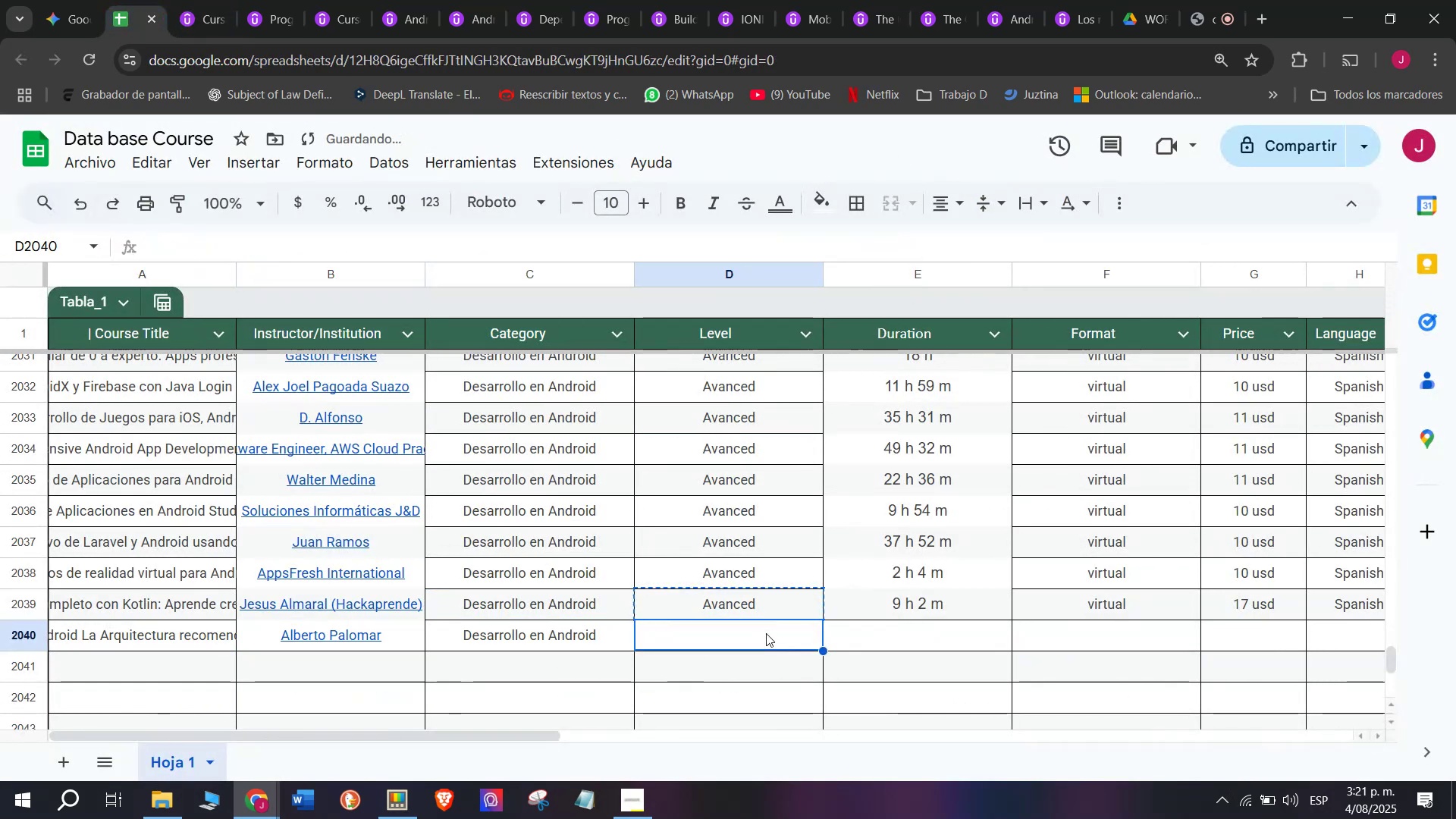 
key(Z)
 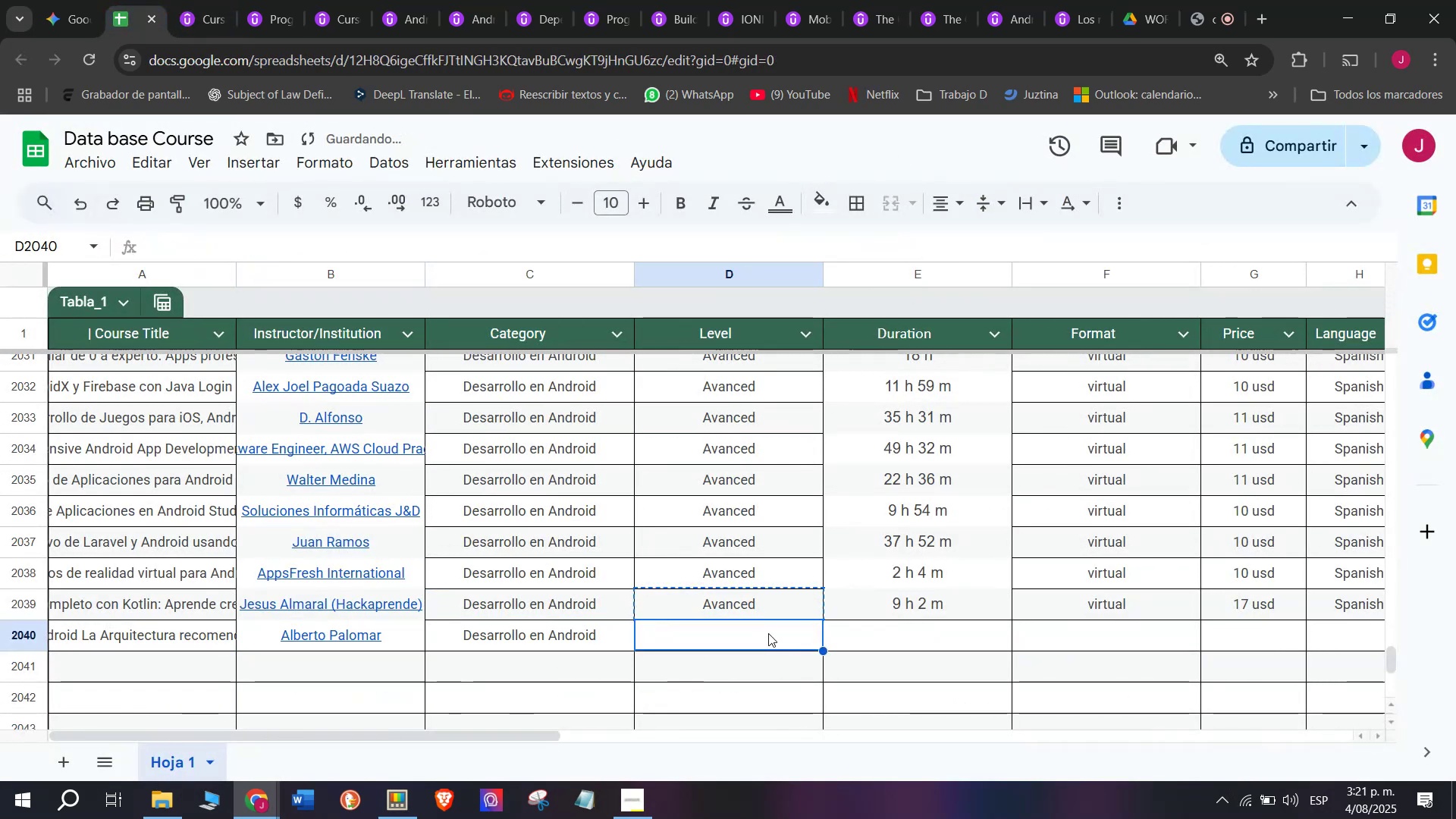 
key(Control+ControlLeft)
 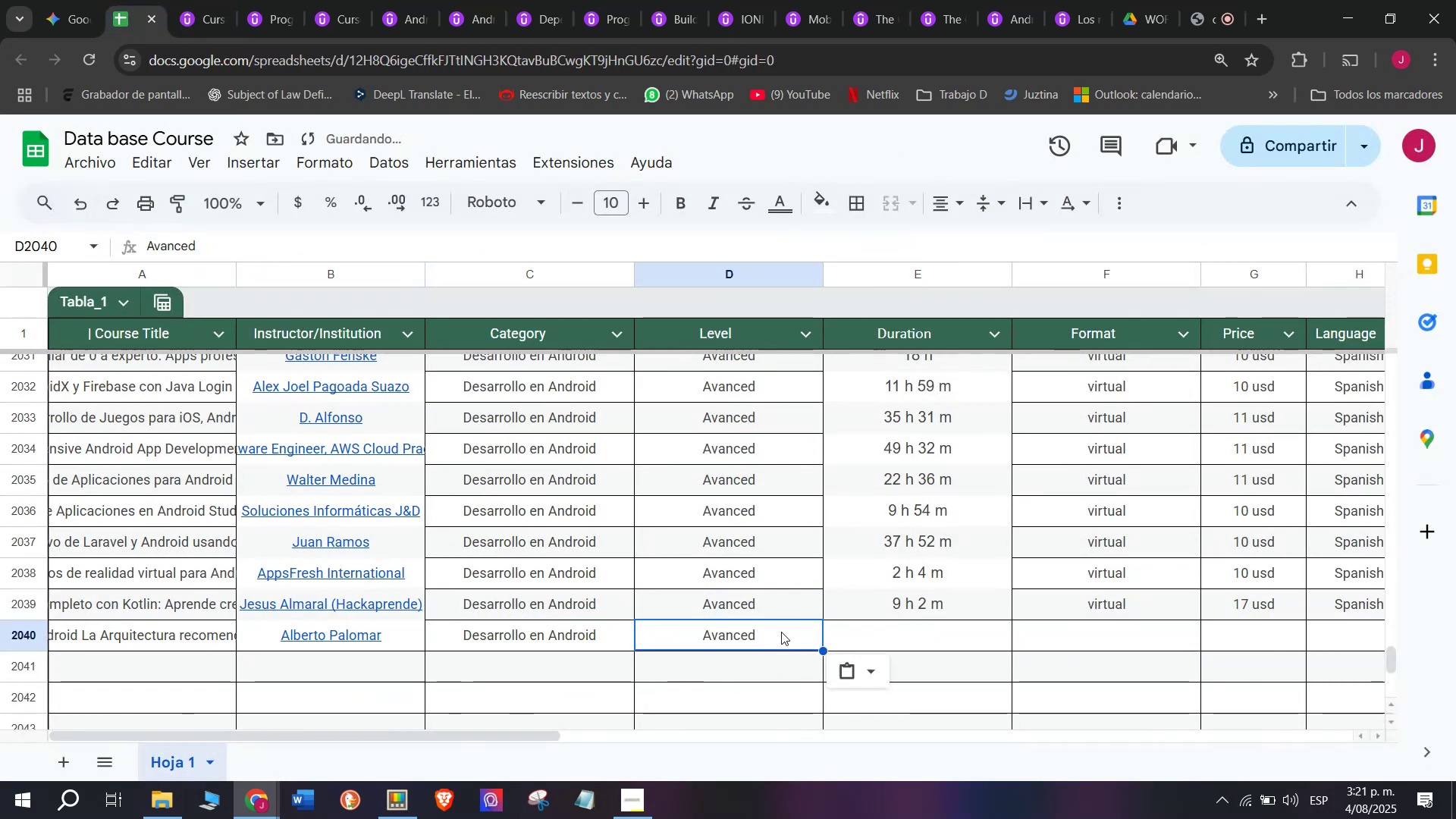 
key(Control+V)
 